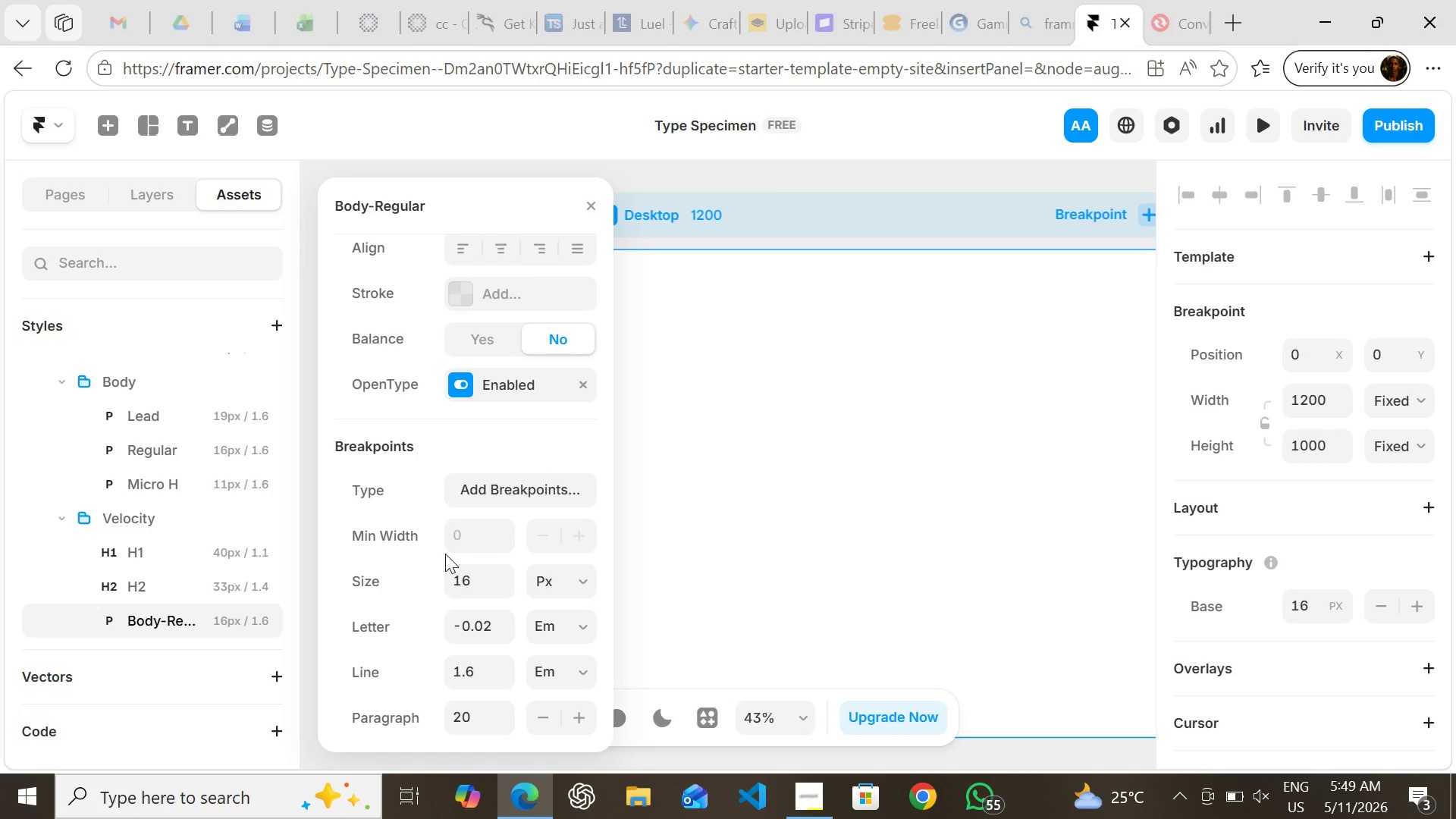 
left_click([541, 300])
 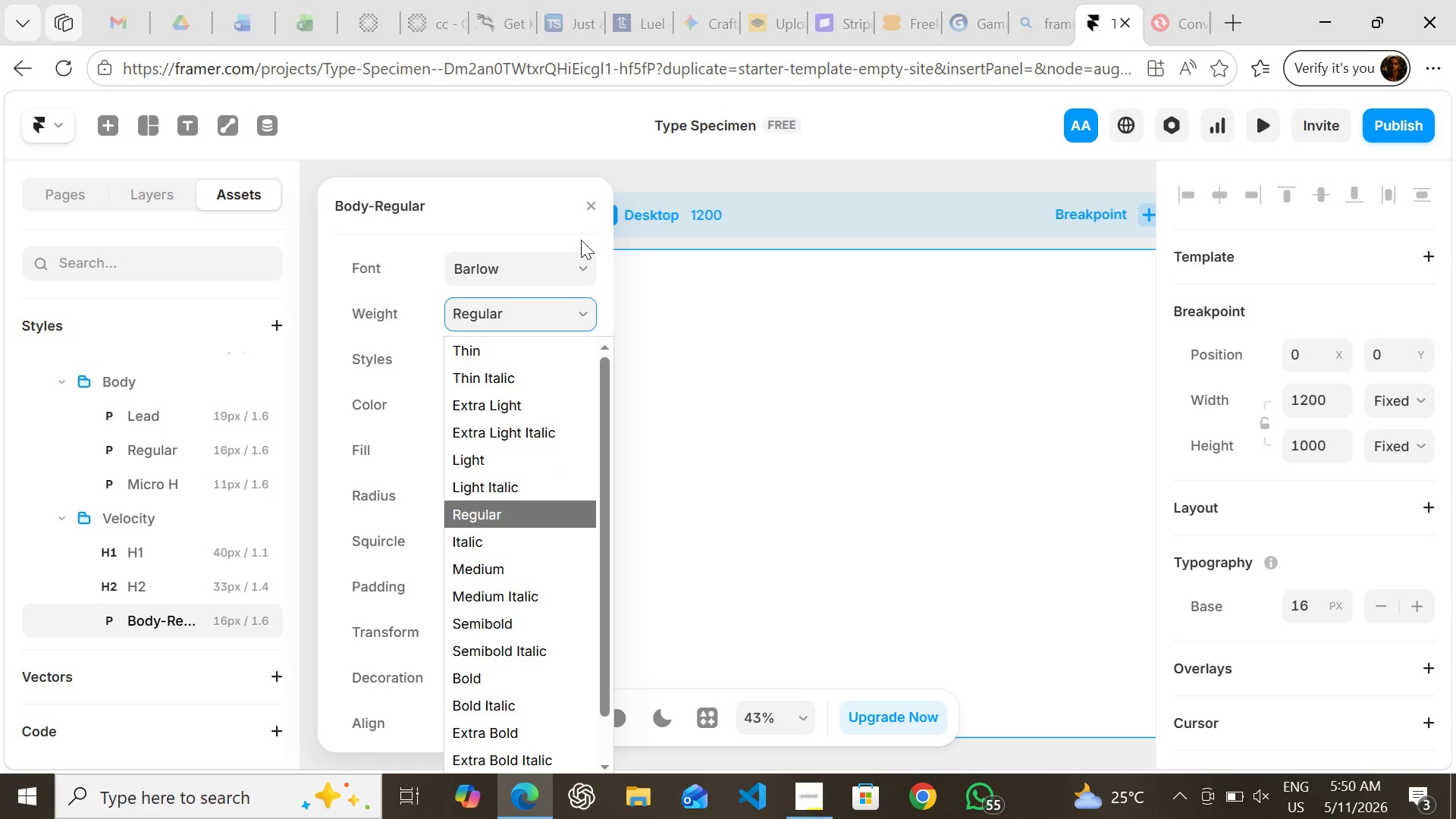 
wait(6.02)
 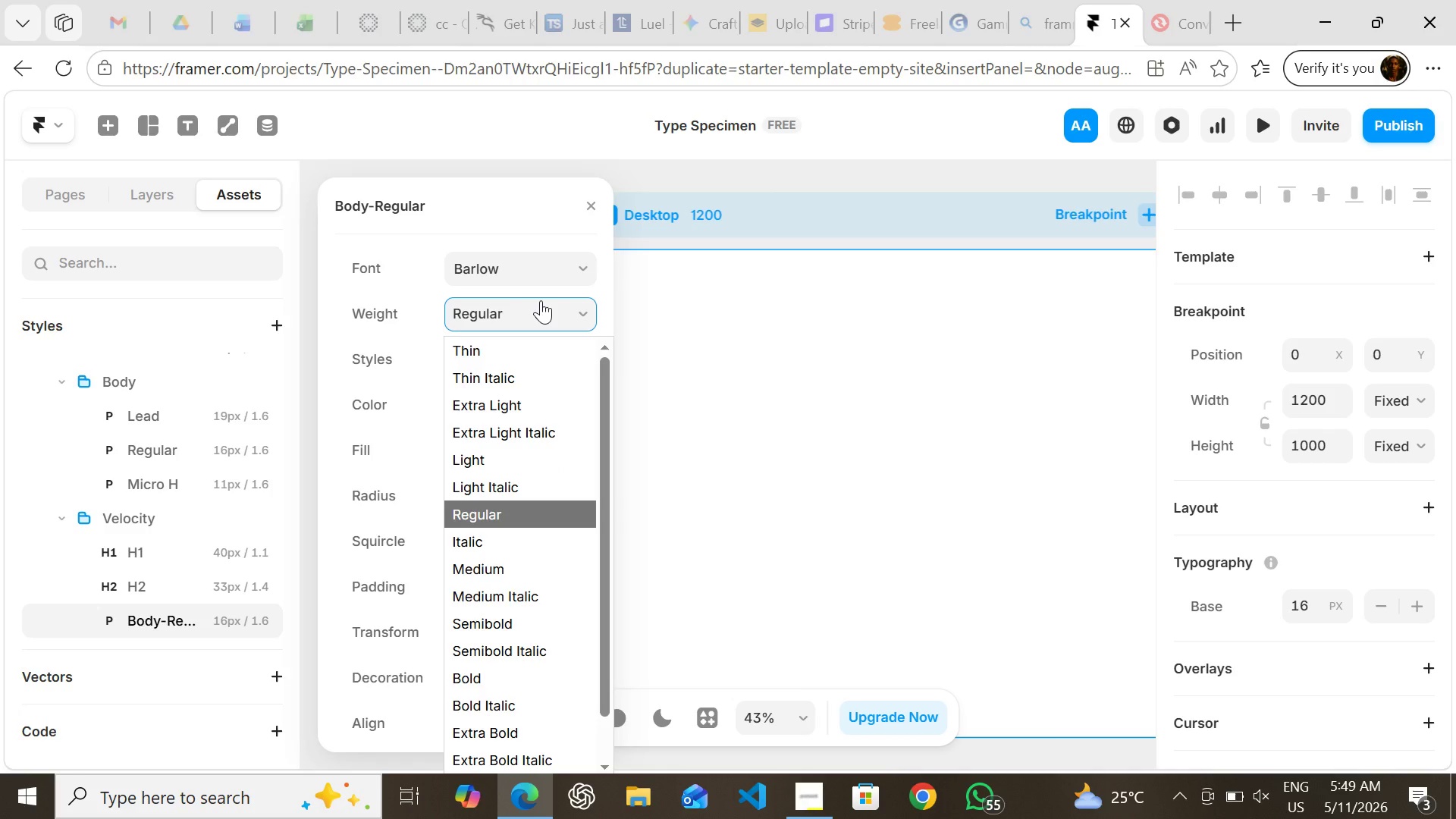 
left_click([591, 206])
 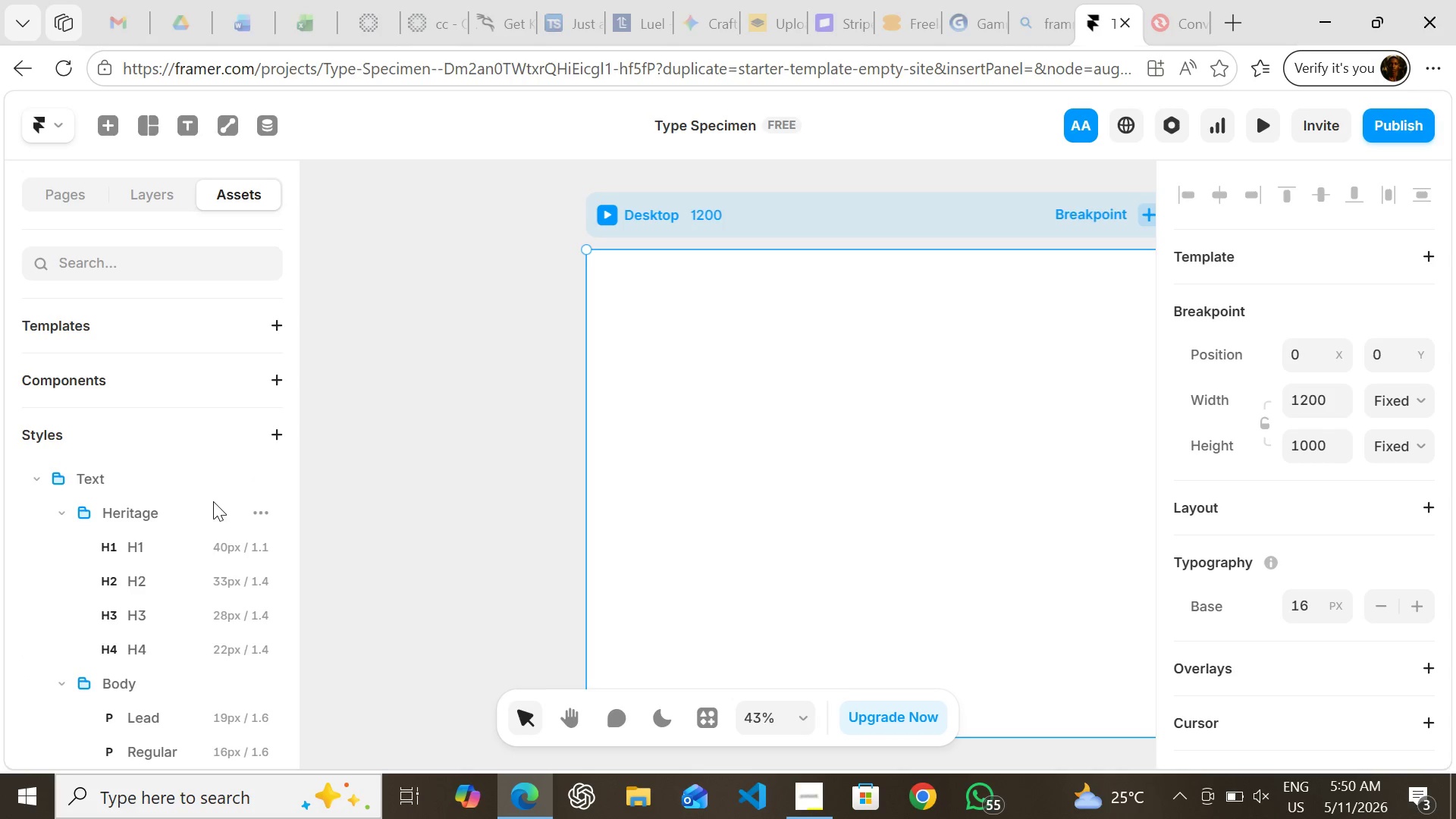 
wait(7.7)
 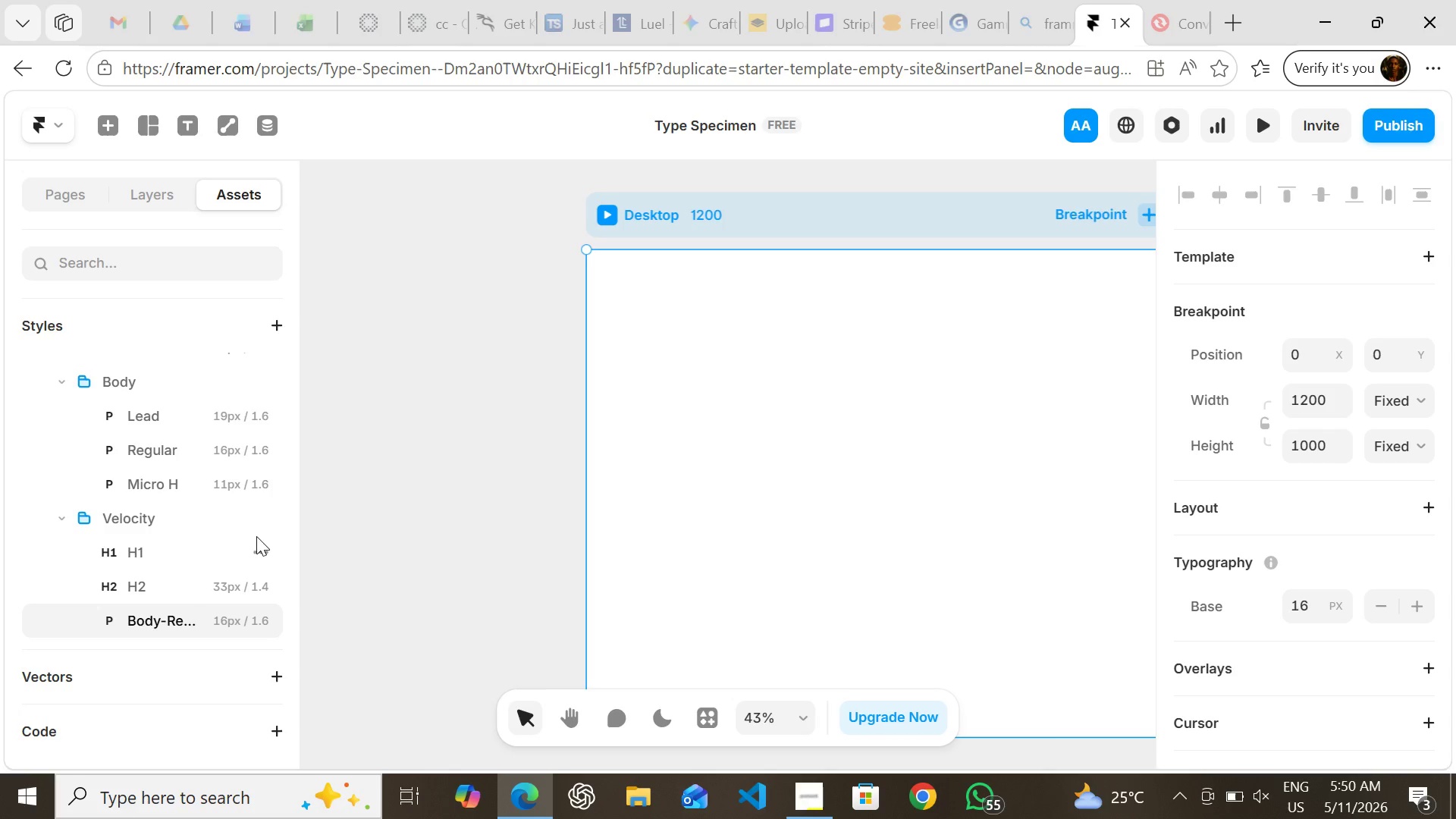 
left_click([254, 473])
 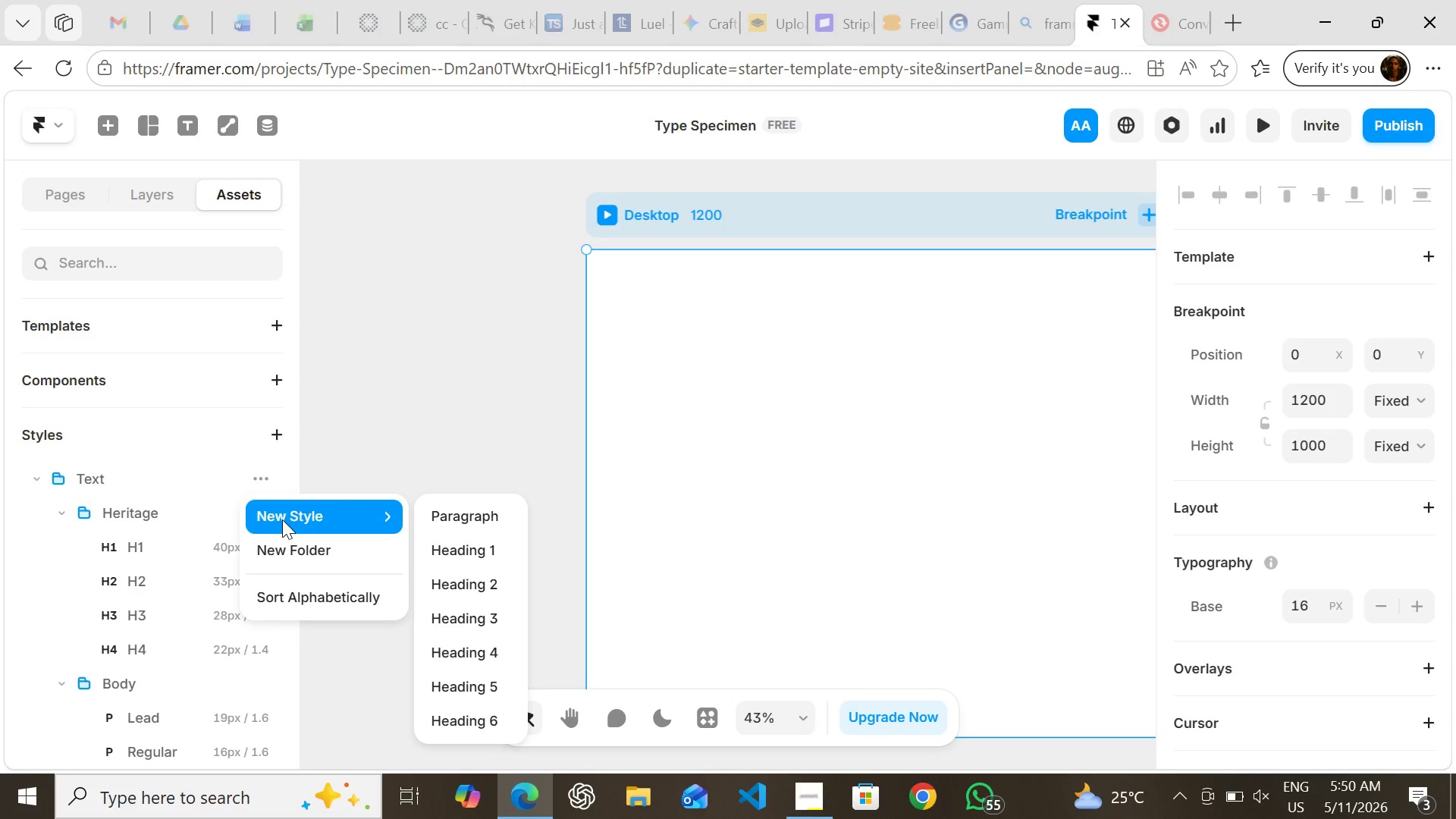 
left_click([282, 519])
 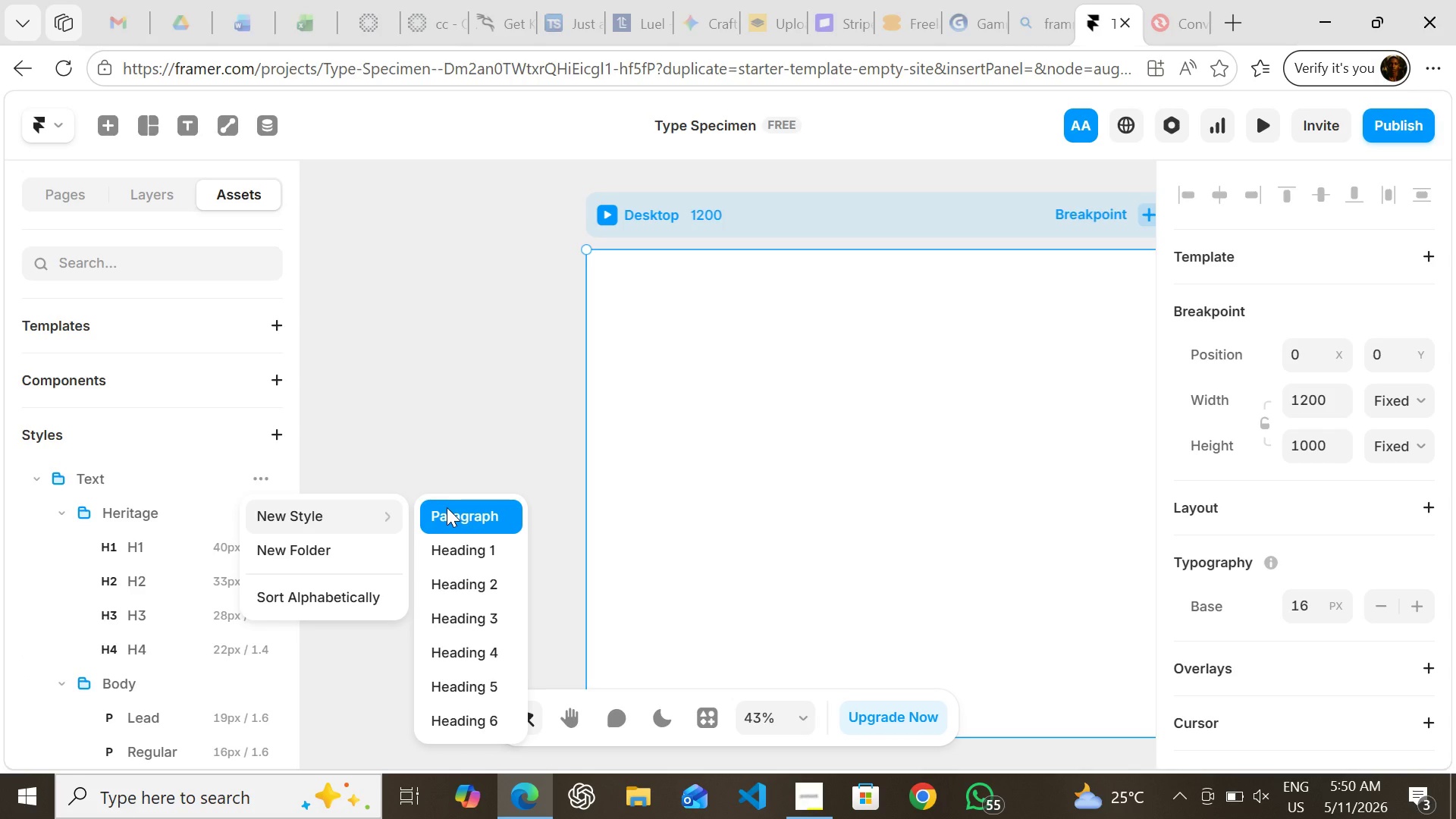 
left_click([447, 507])
 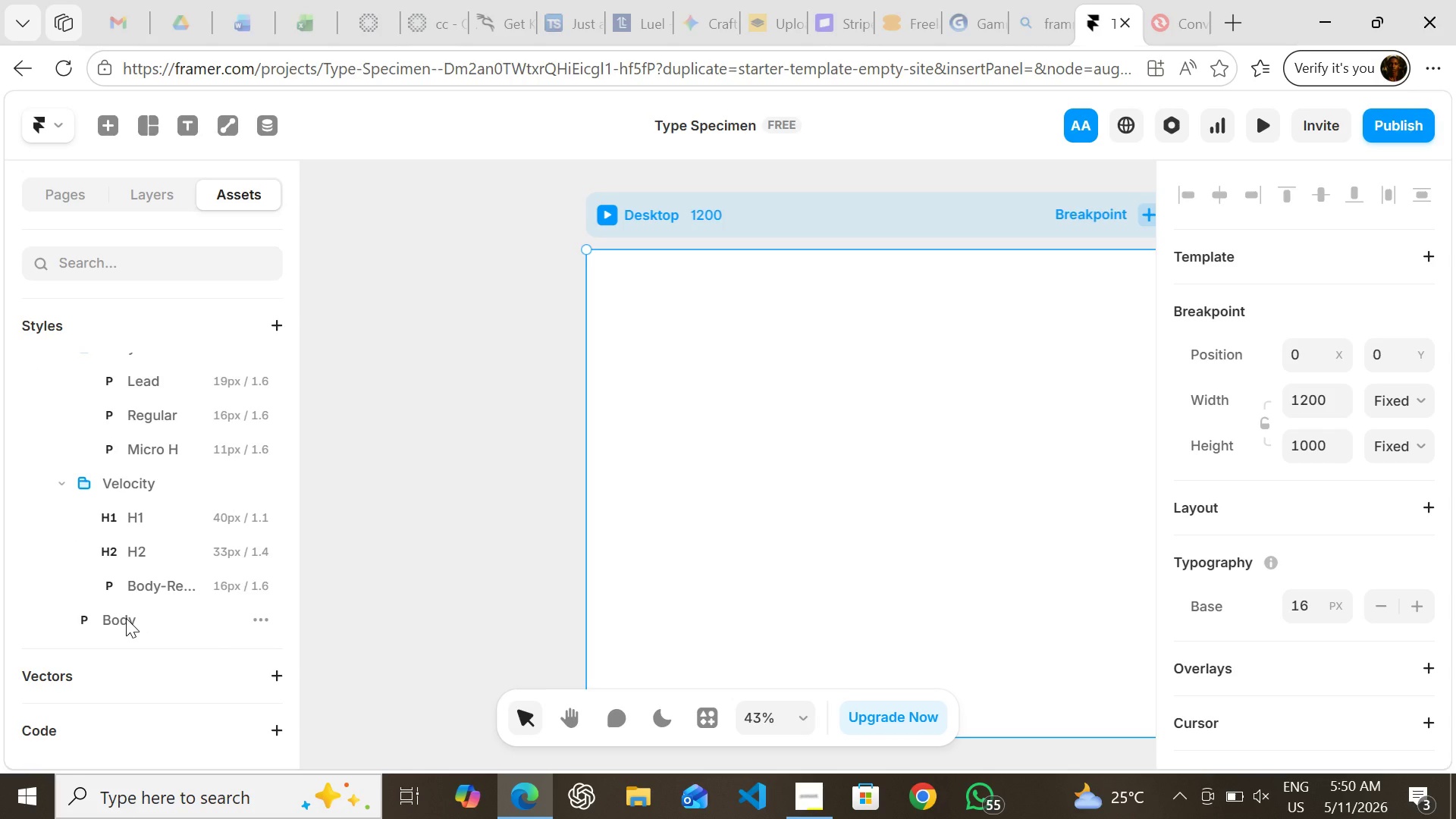 
double_click([126, 618])
 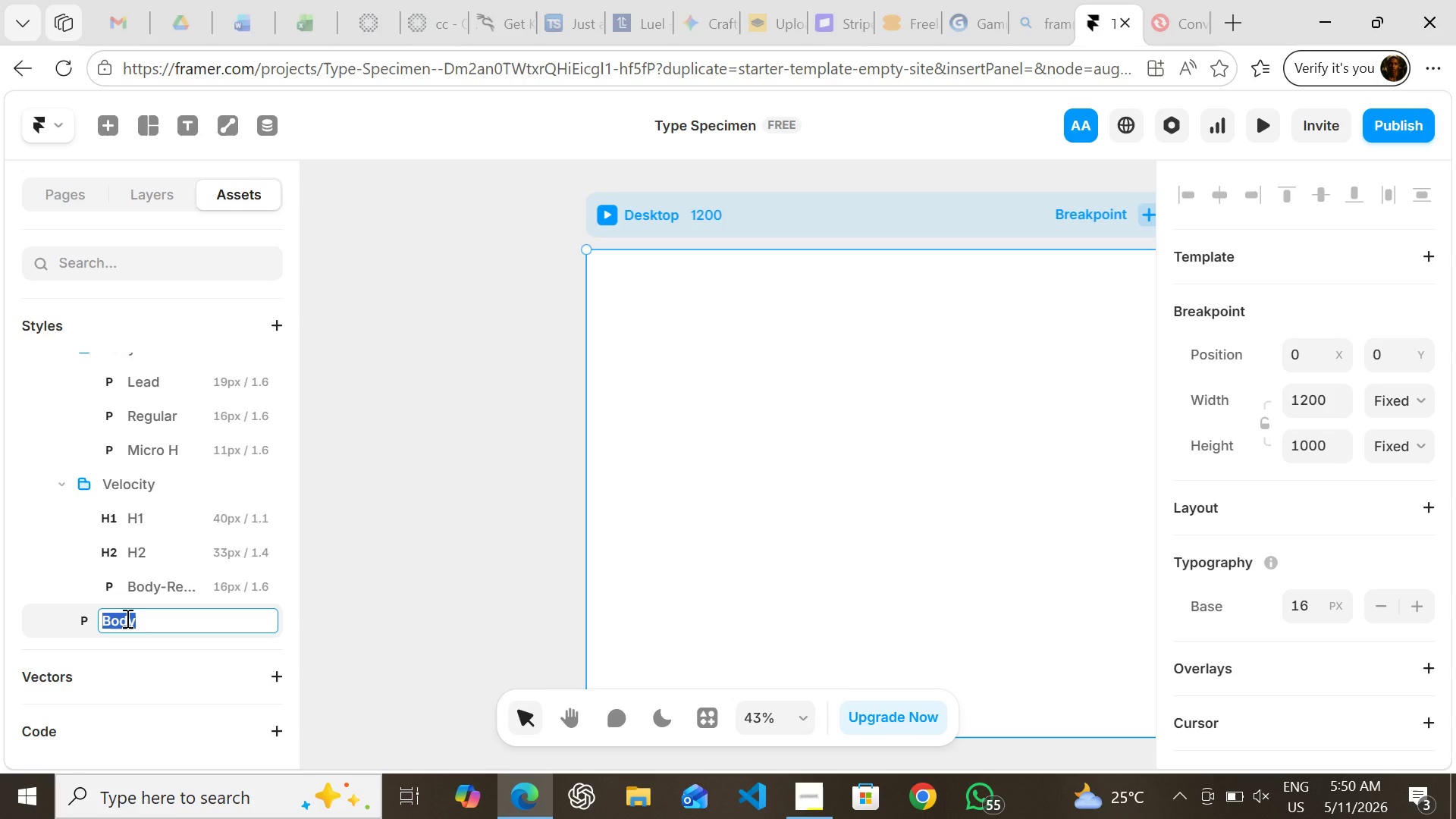 
key(Control+V)
 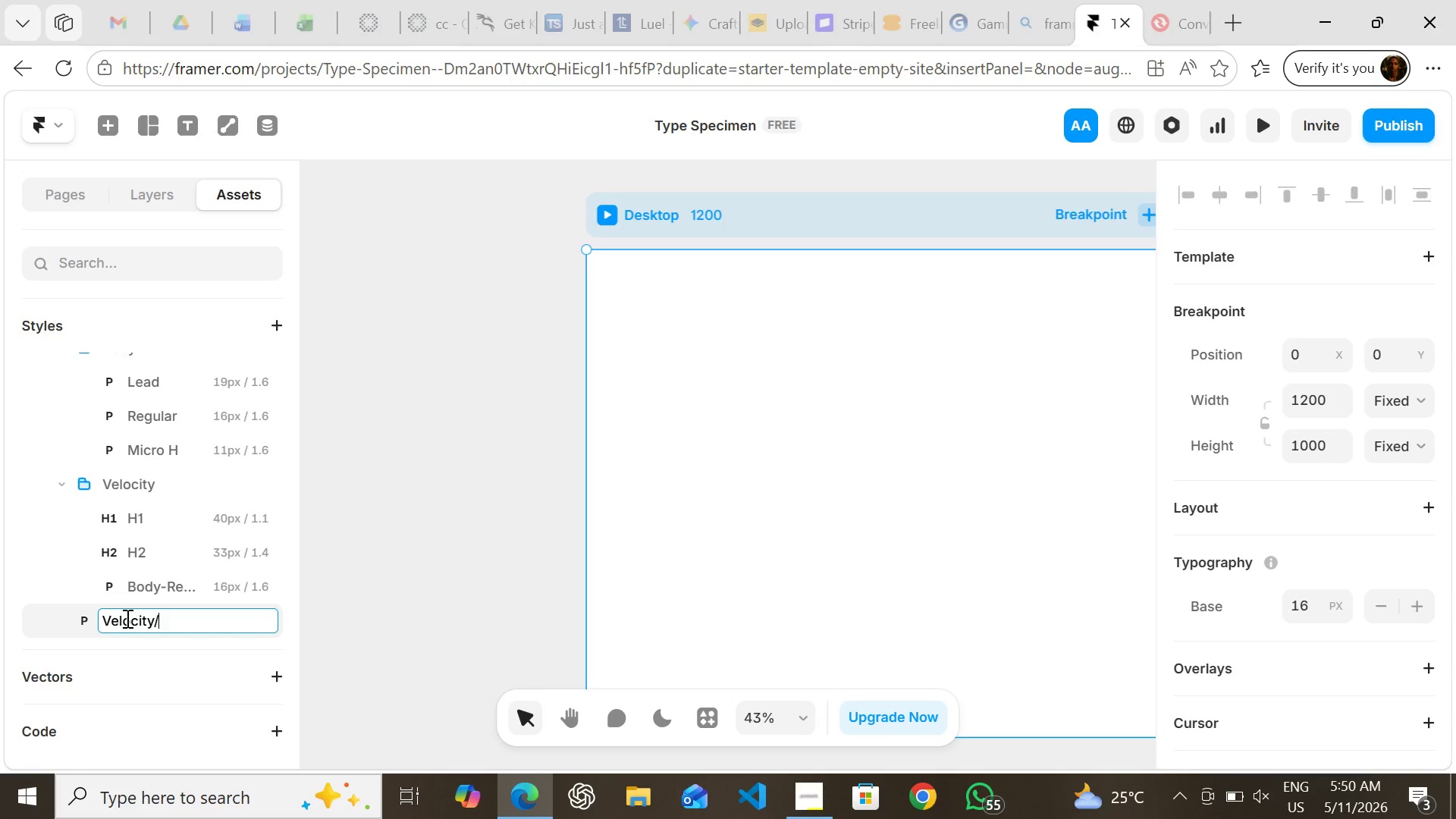 
type(/Body-Lead)
 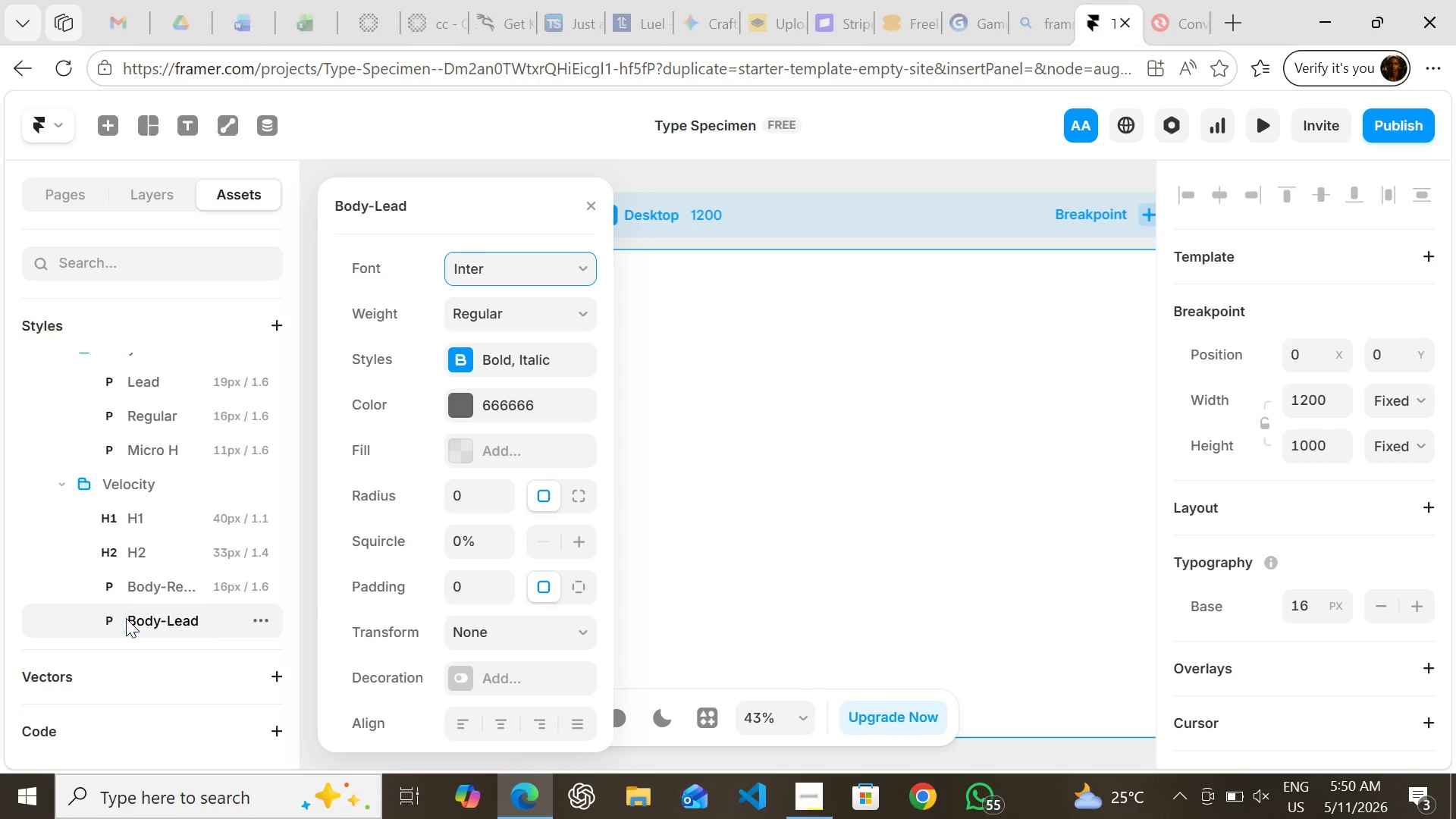 
key(Enter)
 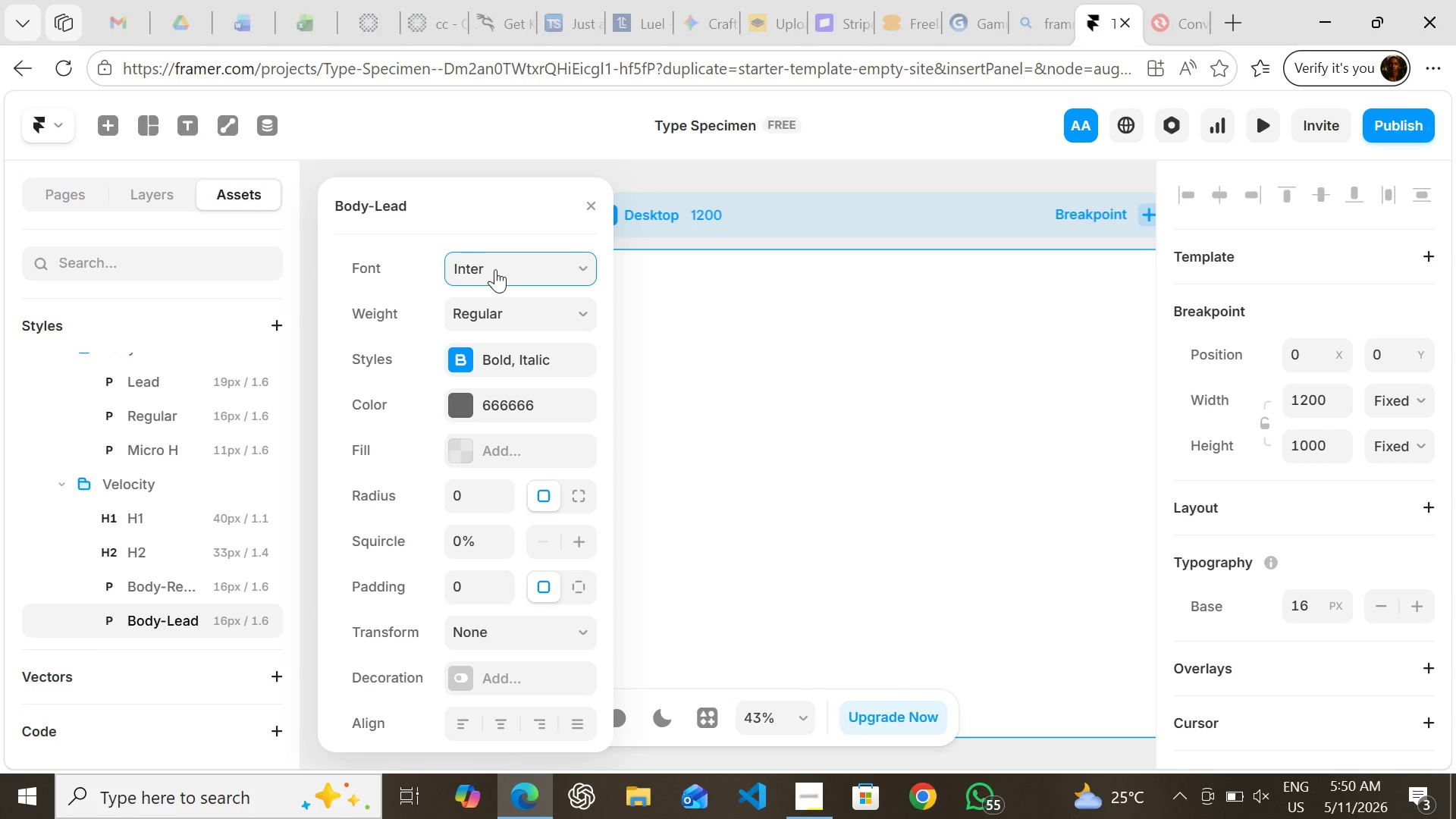 
left_click([495, 269])
 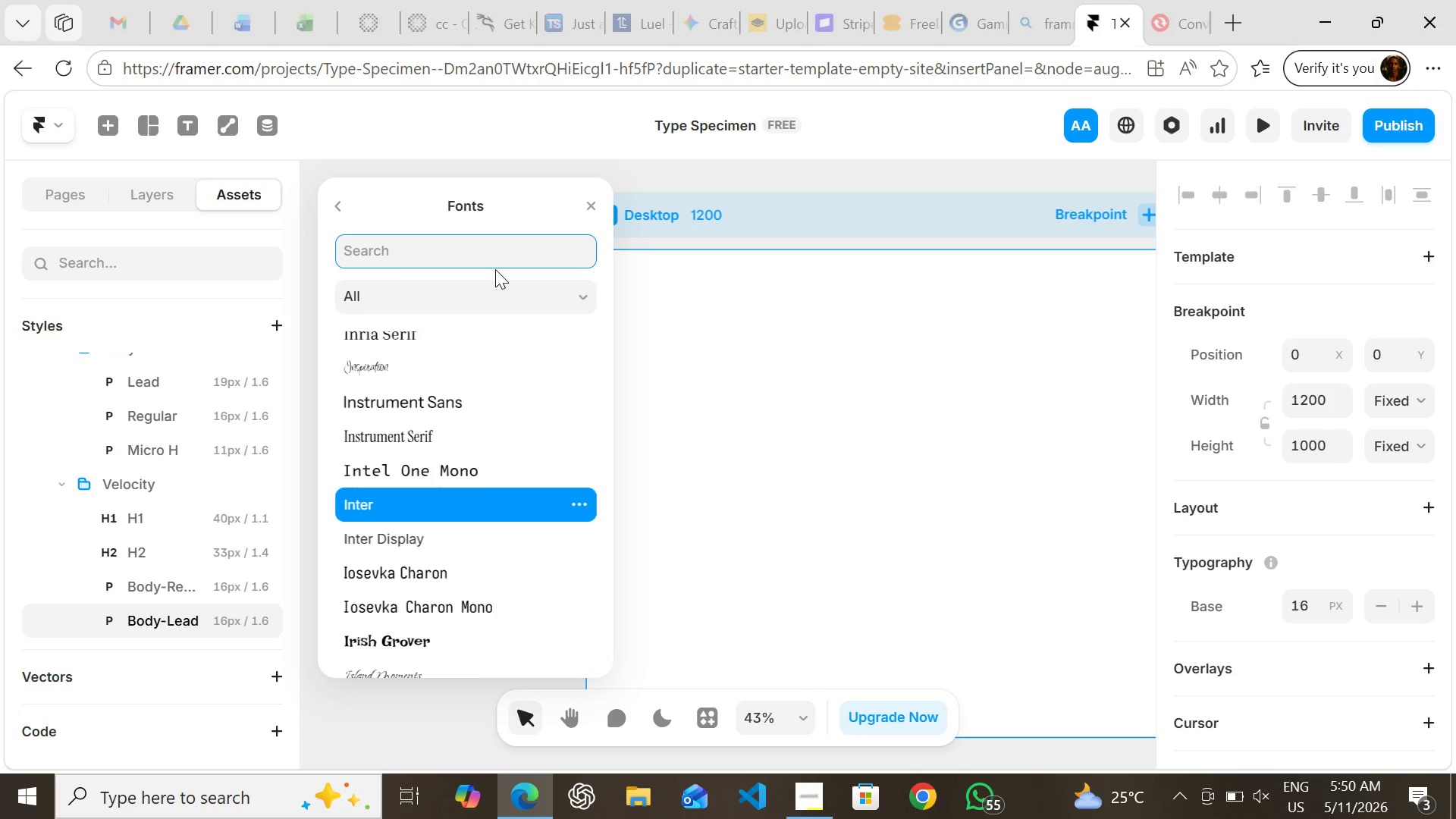 
type(bar)
 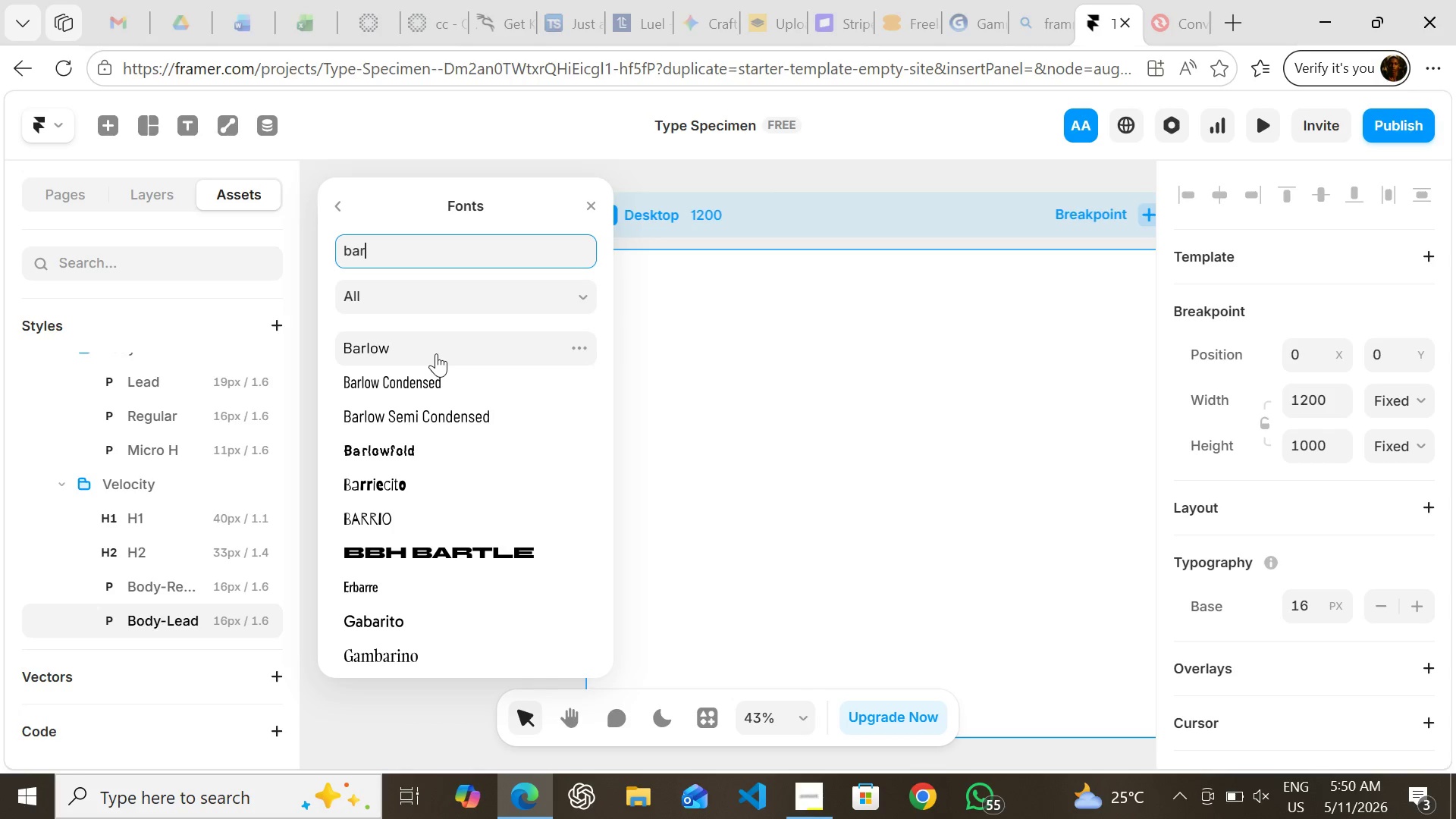 
left_click([436, 353])
 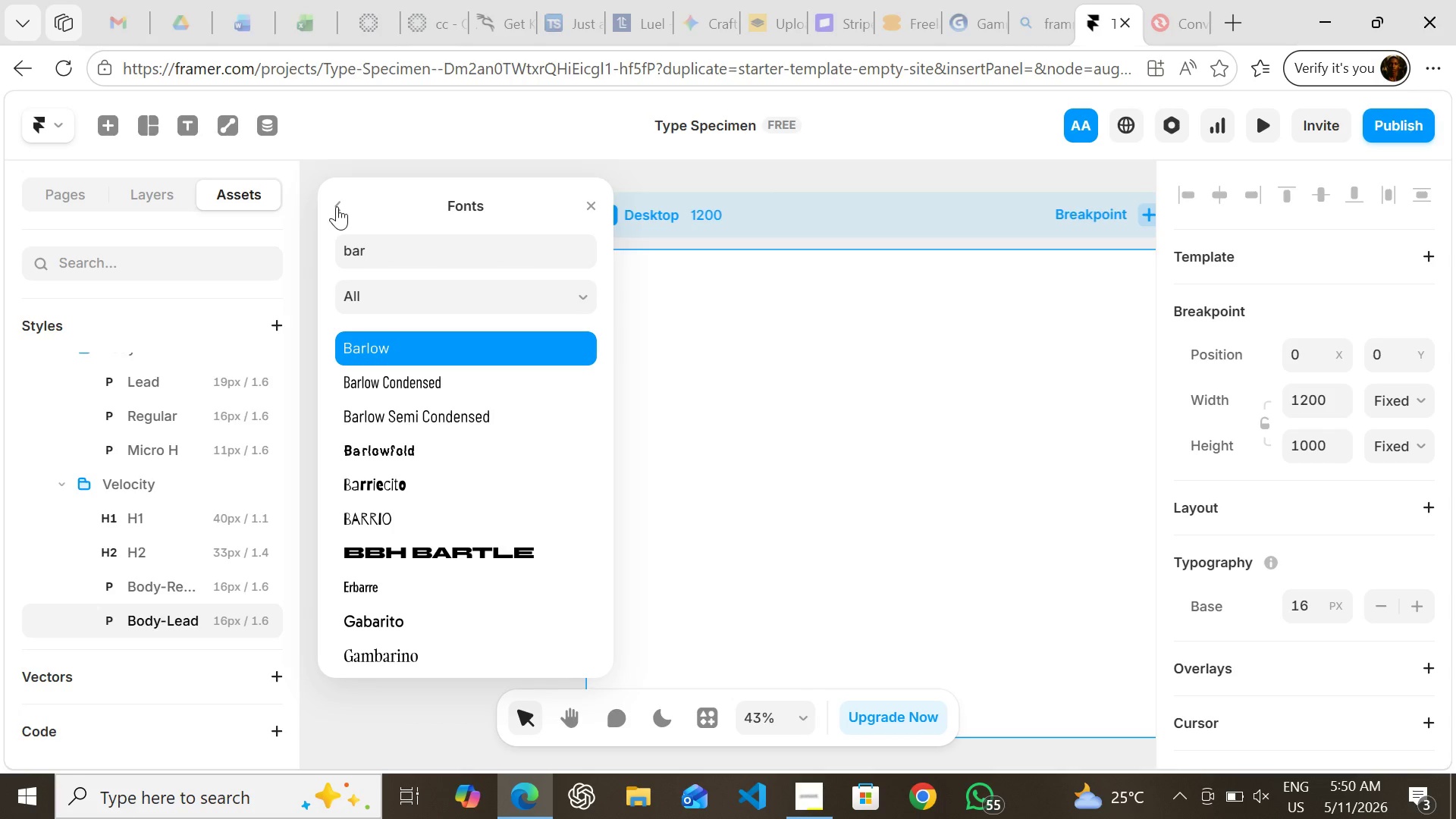 
left_click([337, 206])
 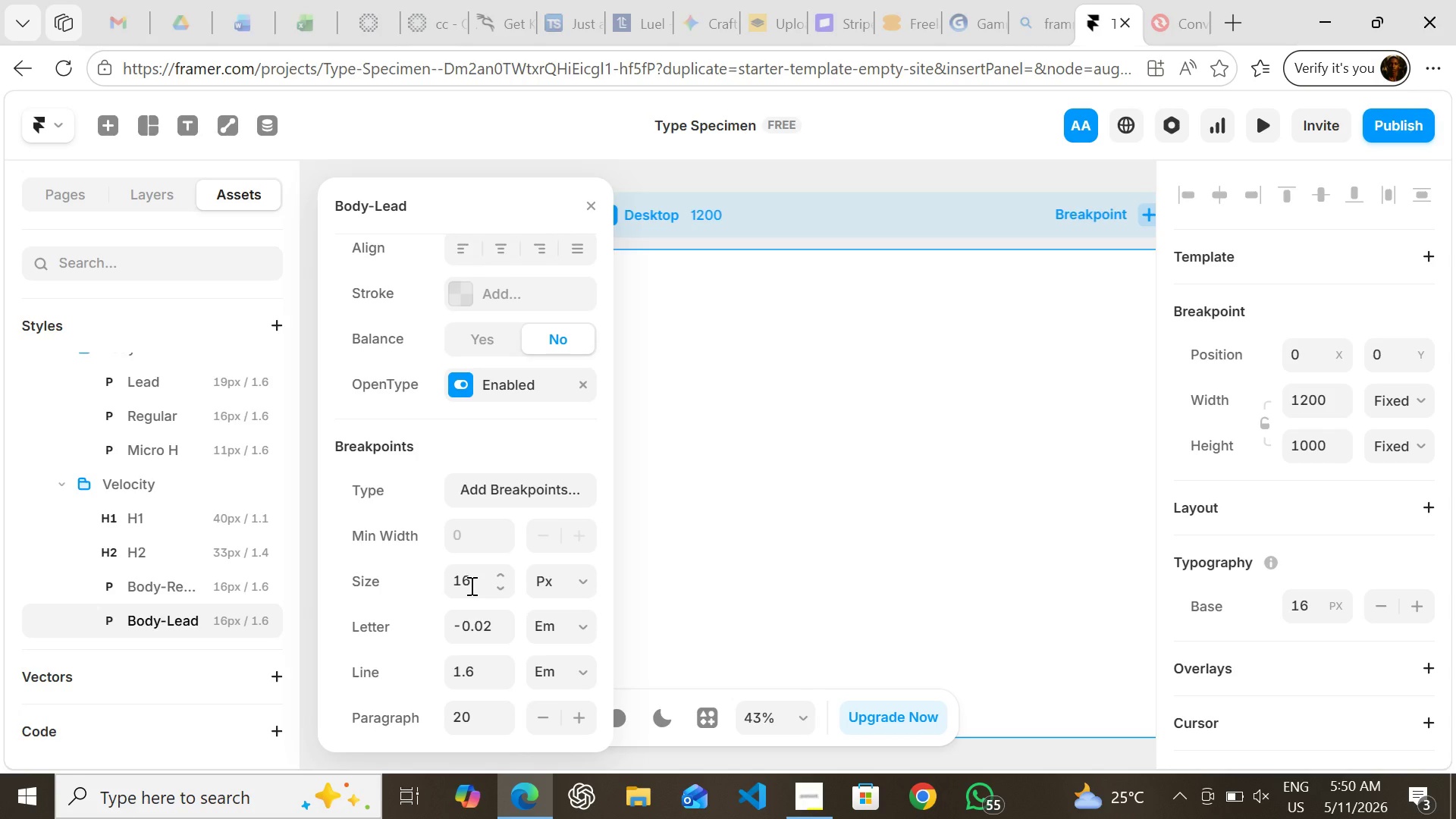 
left_click([470, 585])
 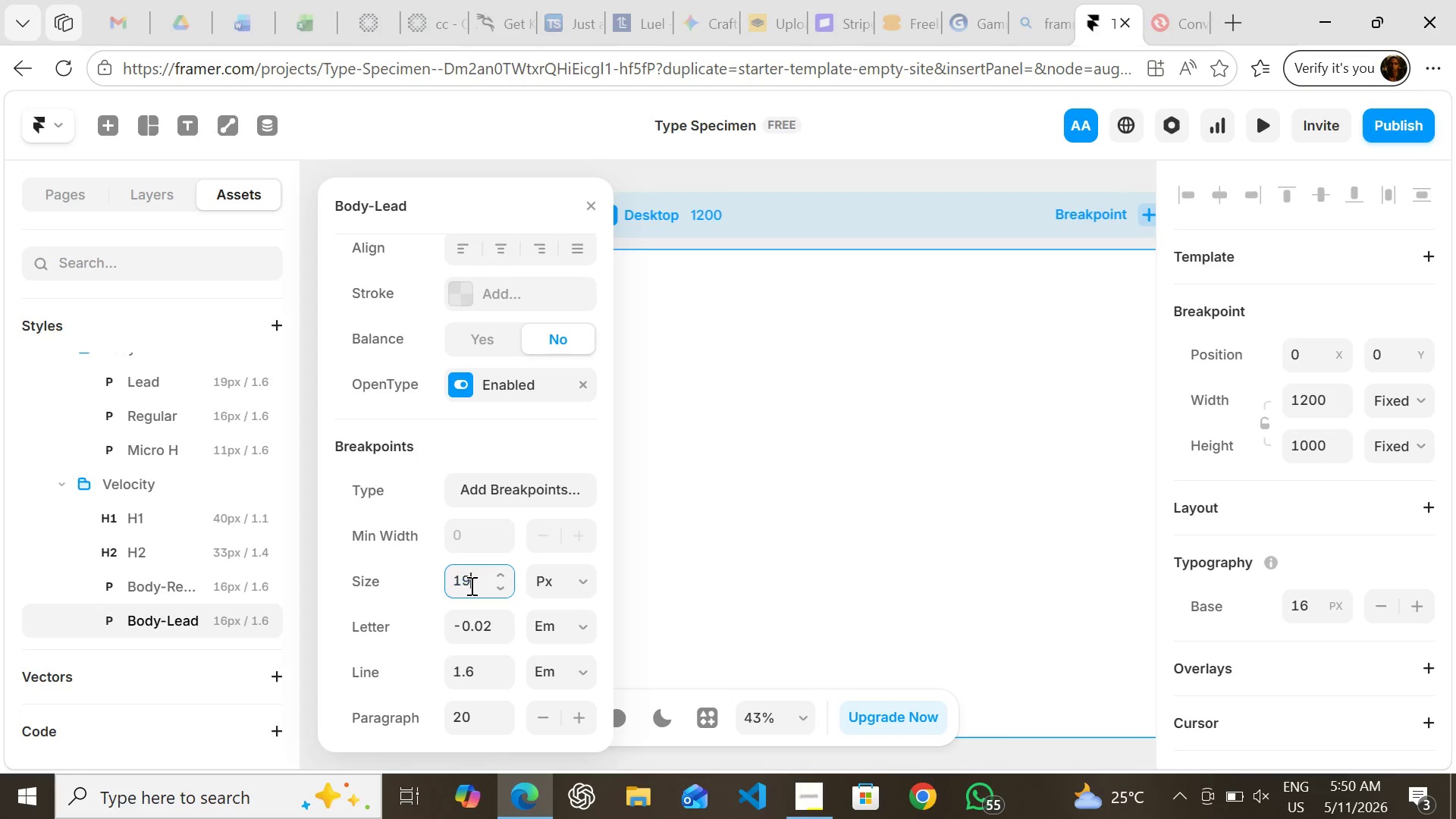 
type(19)
 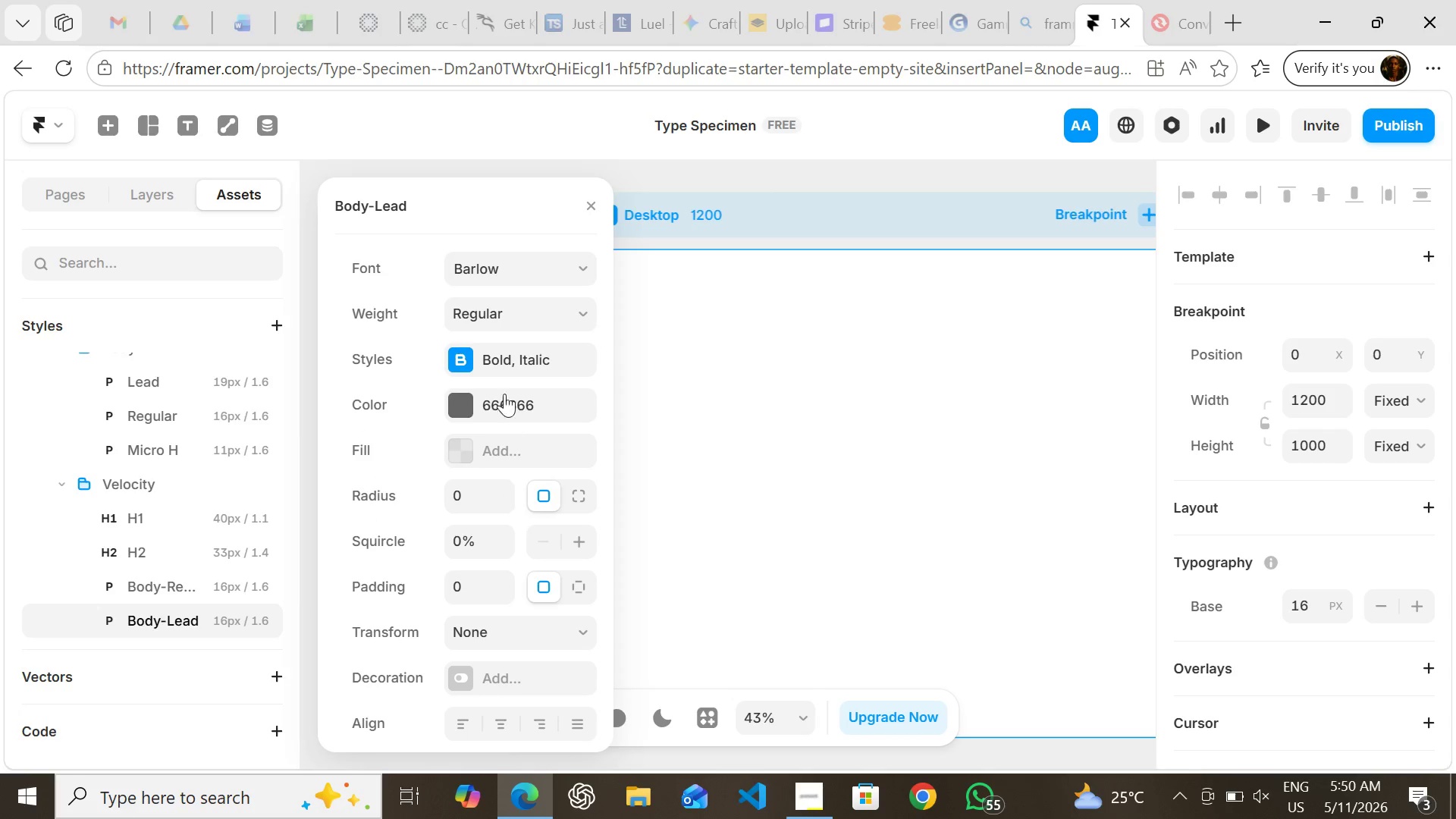 
wait(5.31)
 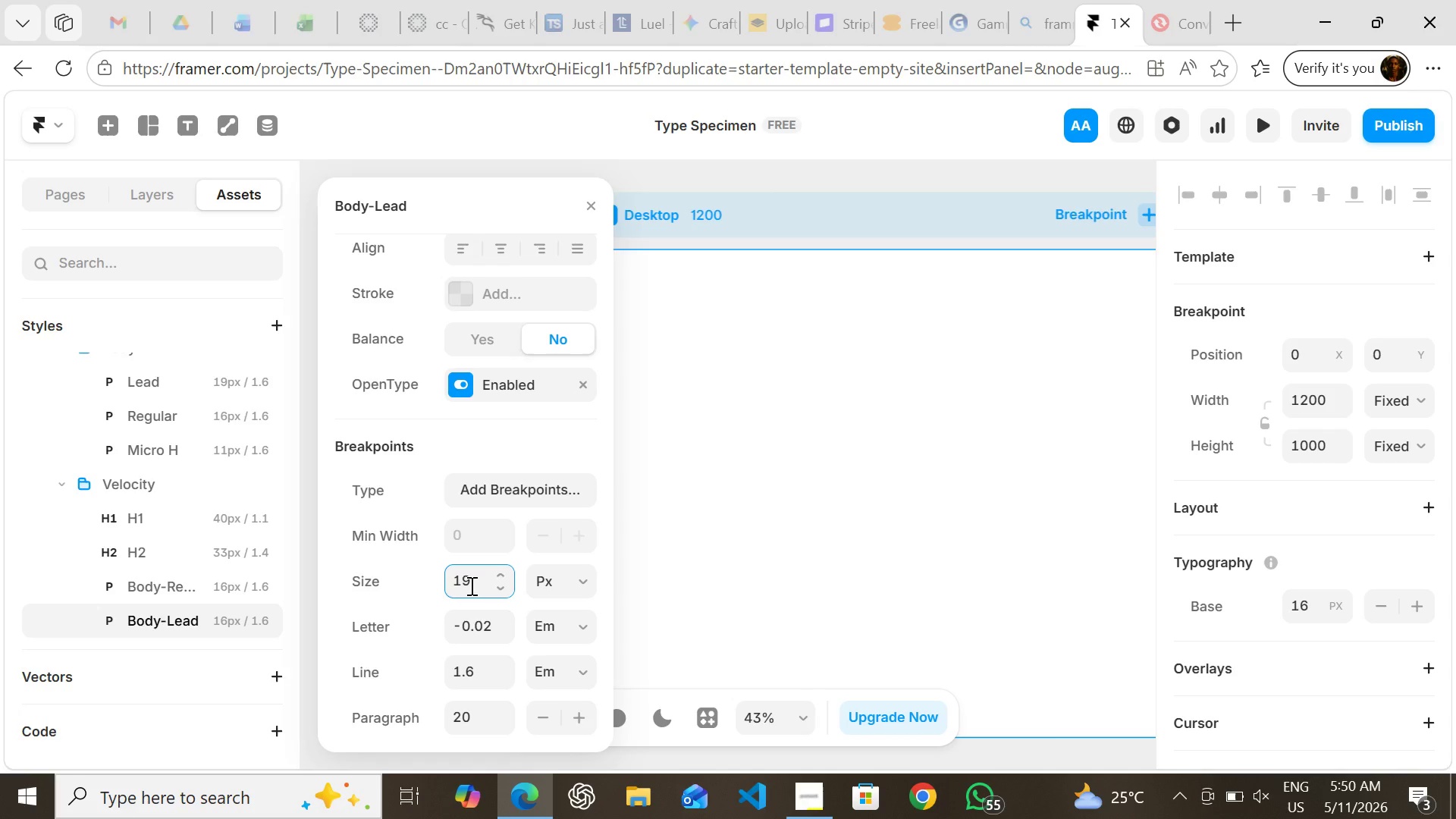 
left_click([480, 306])
 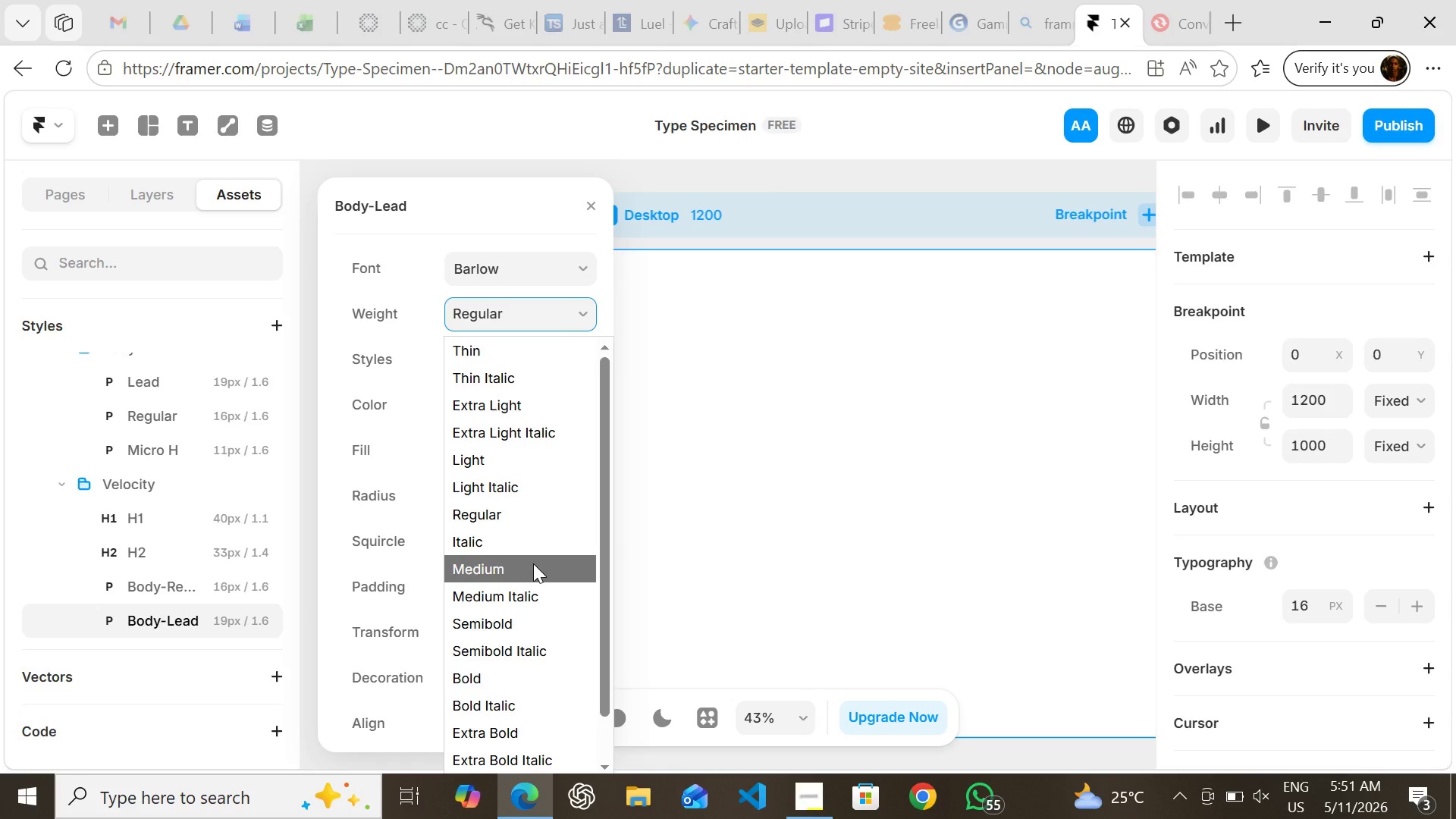 
wait(23.14)
 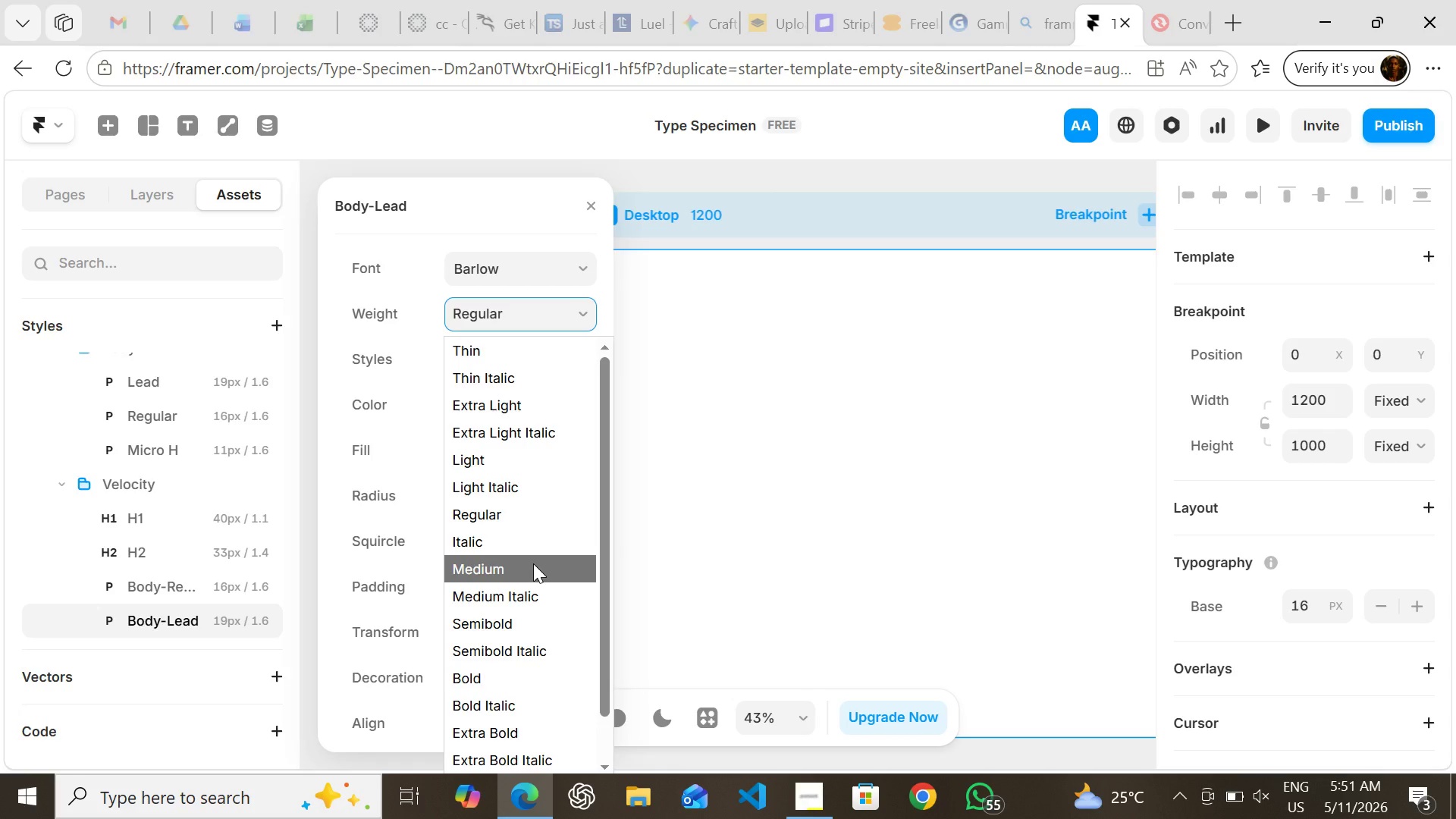 
left_click([533, 563])
 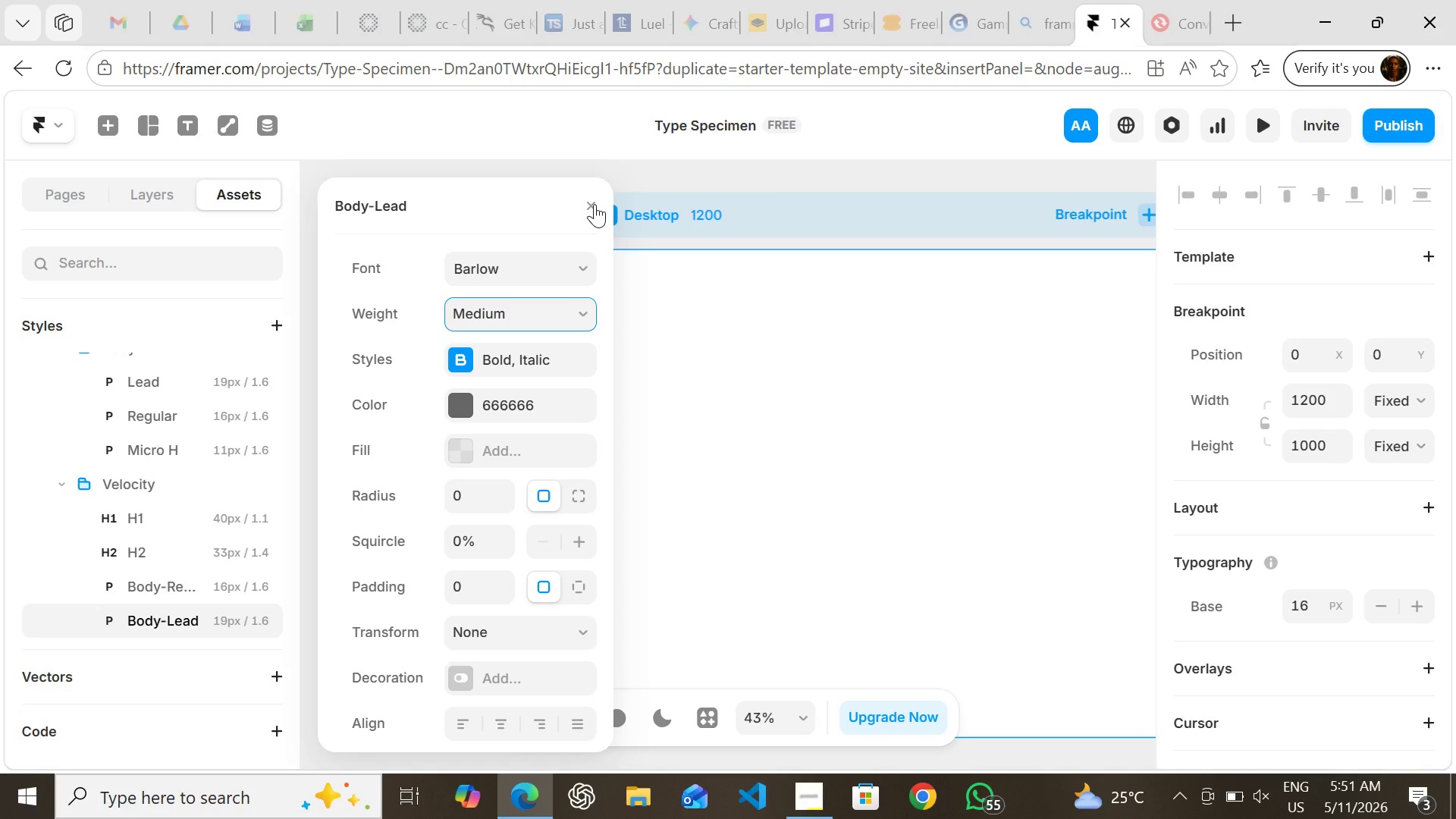 
left_click([595, 204])
 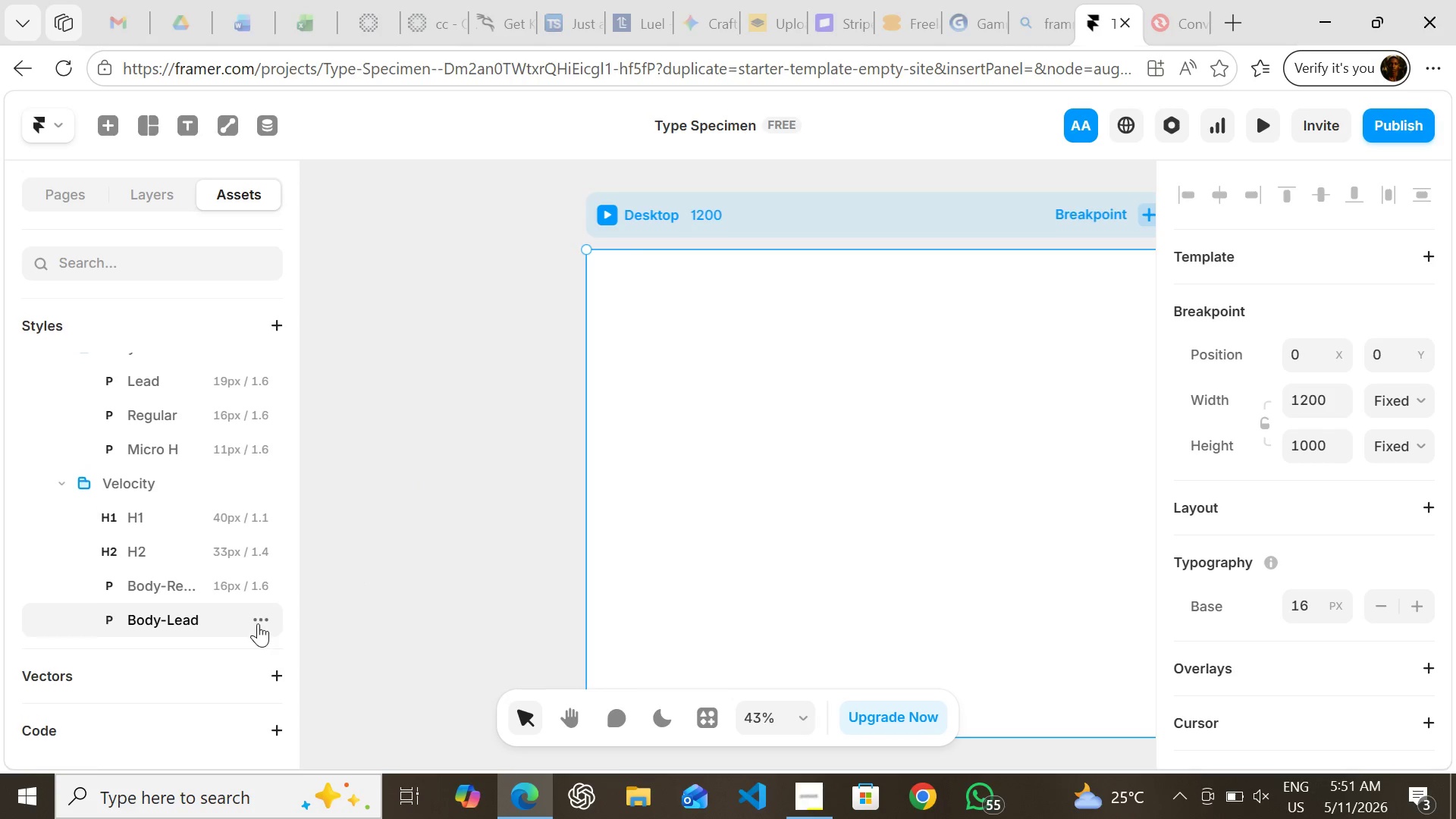 
mouse_move([240, 517])
 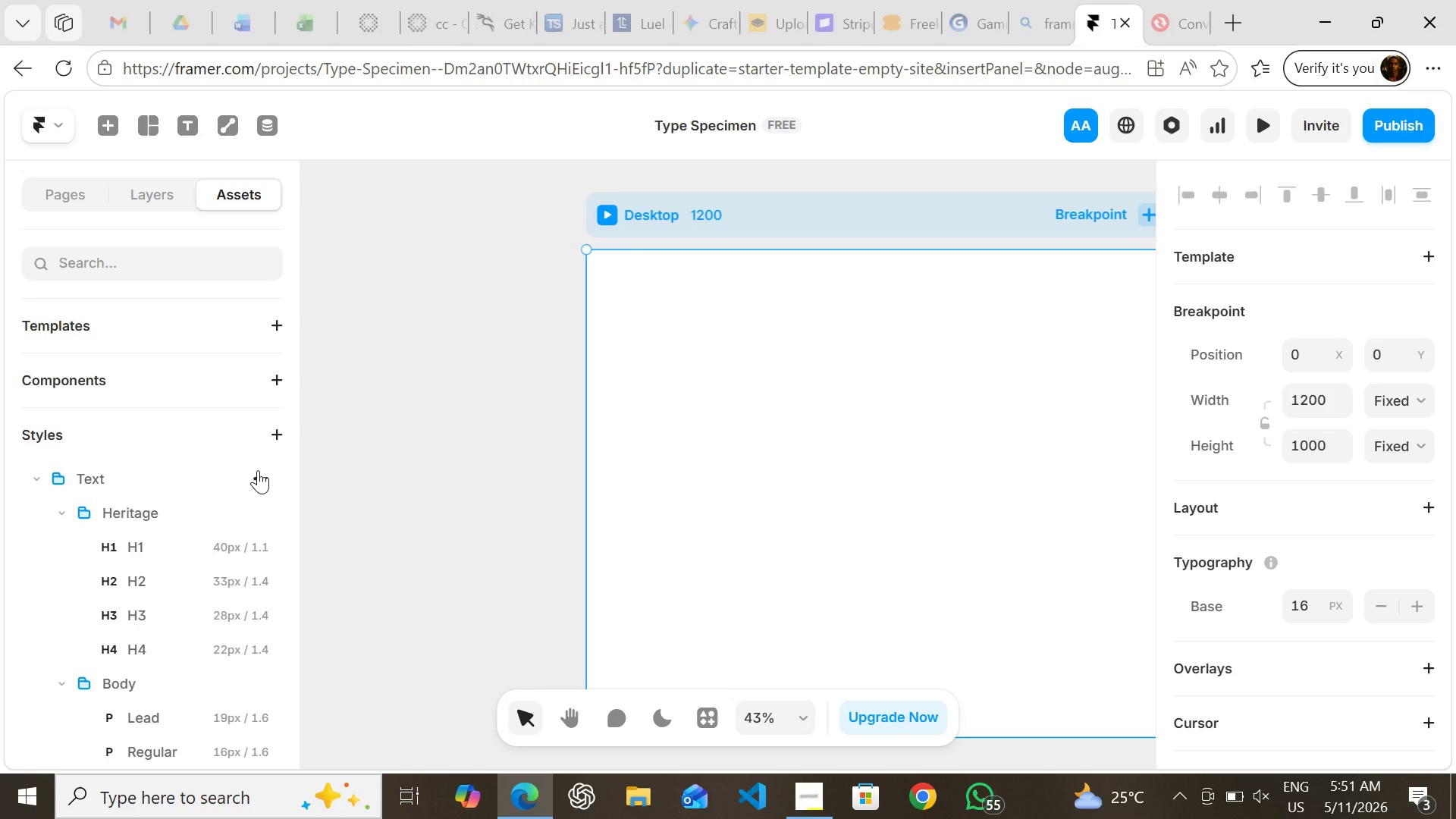 
left_click([258, 470])
 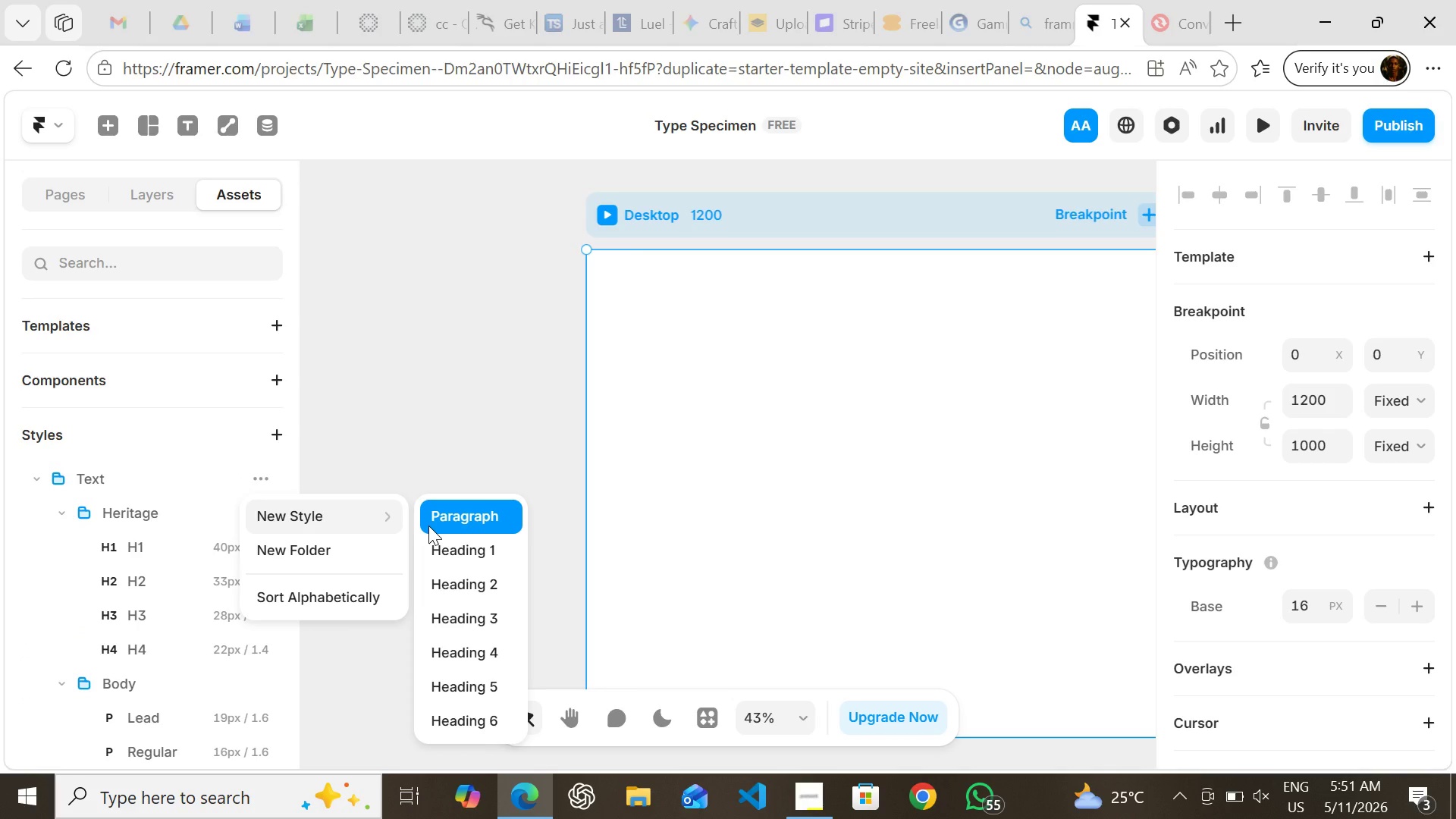 
wait(25.08)
 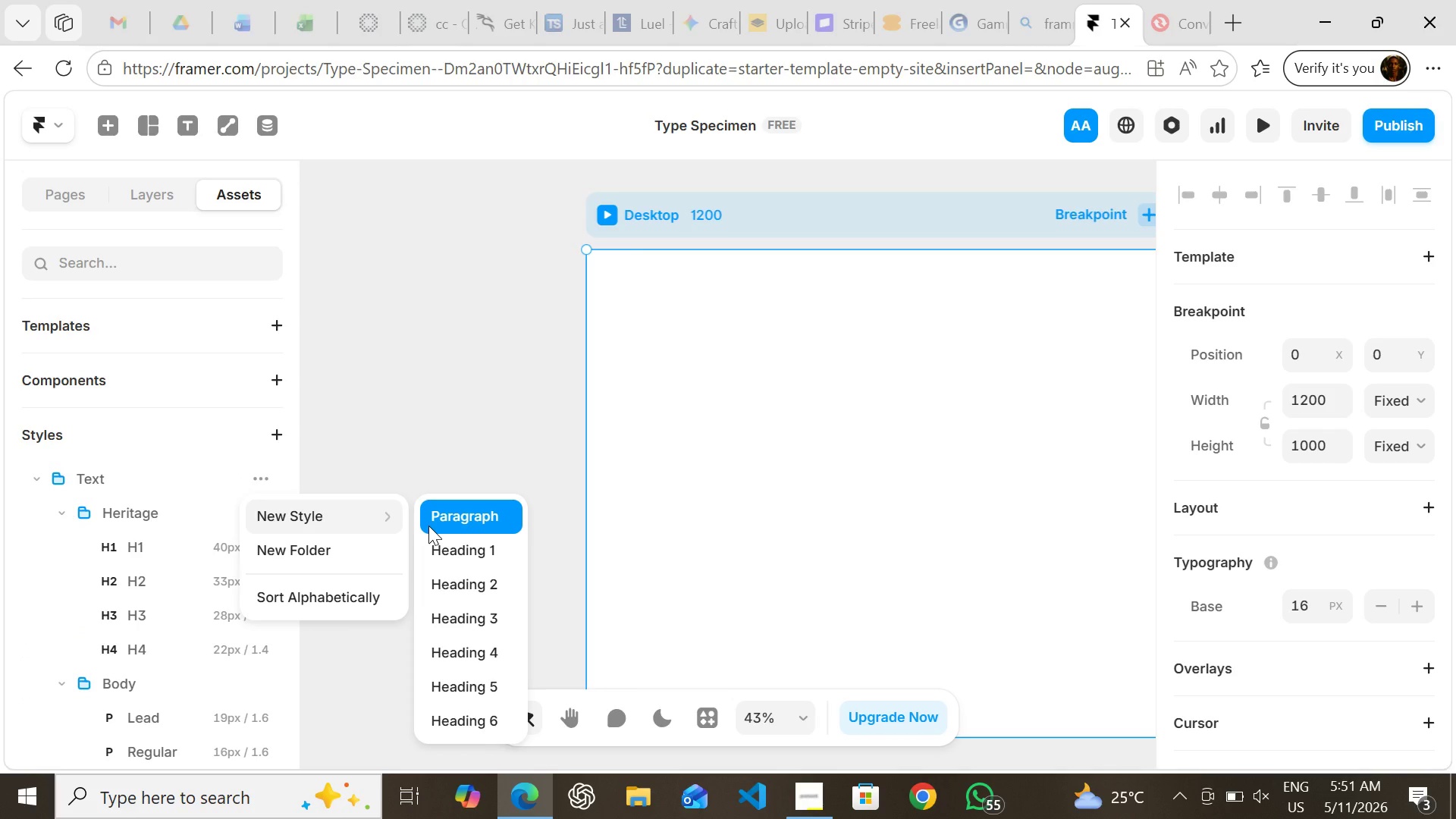 
left_click([469, 542])
 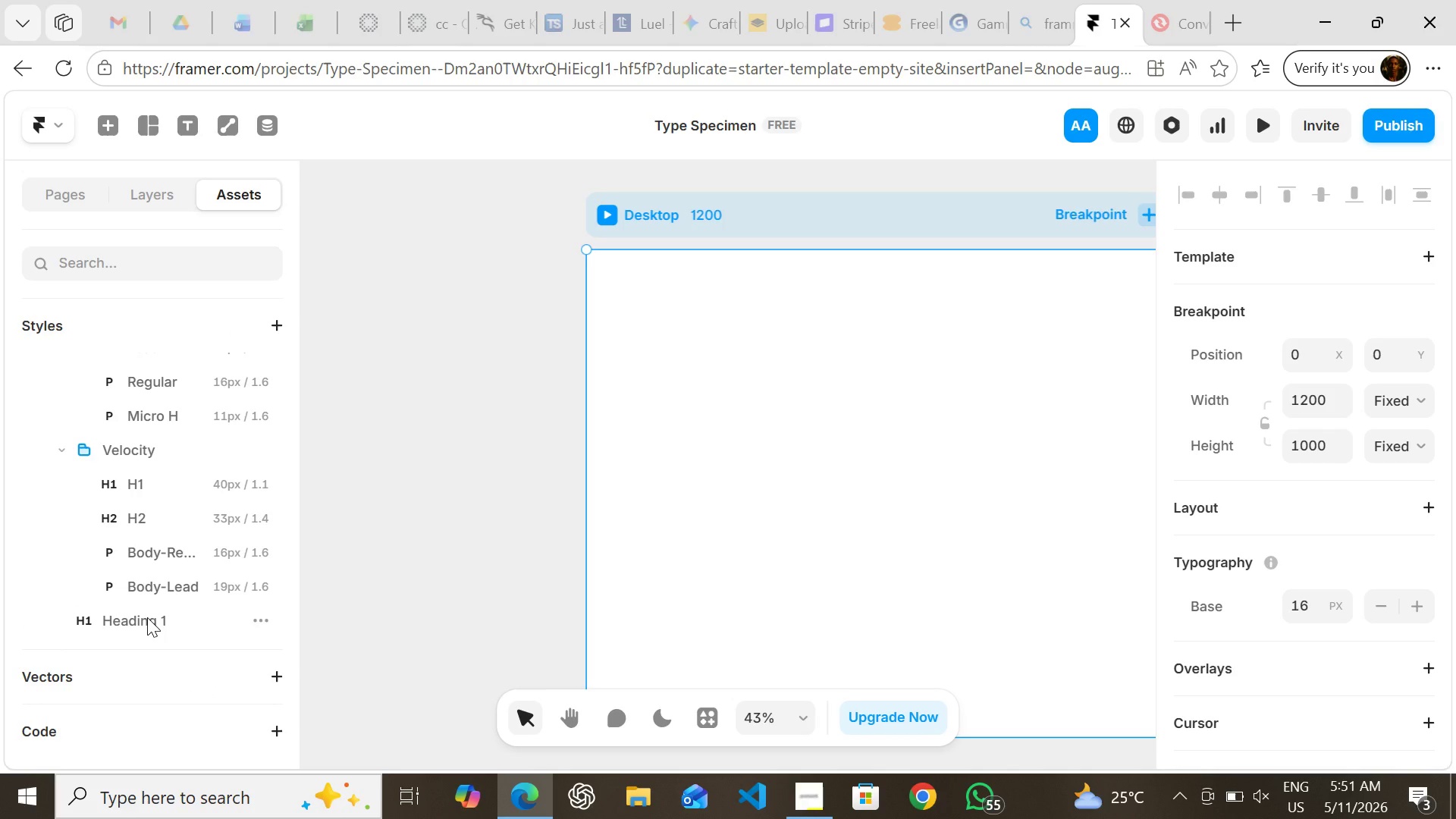 
double_click([147, 617])
 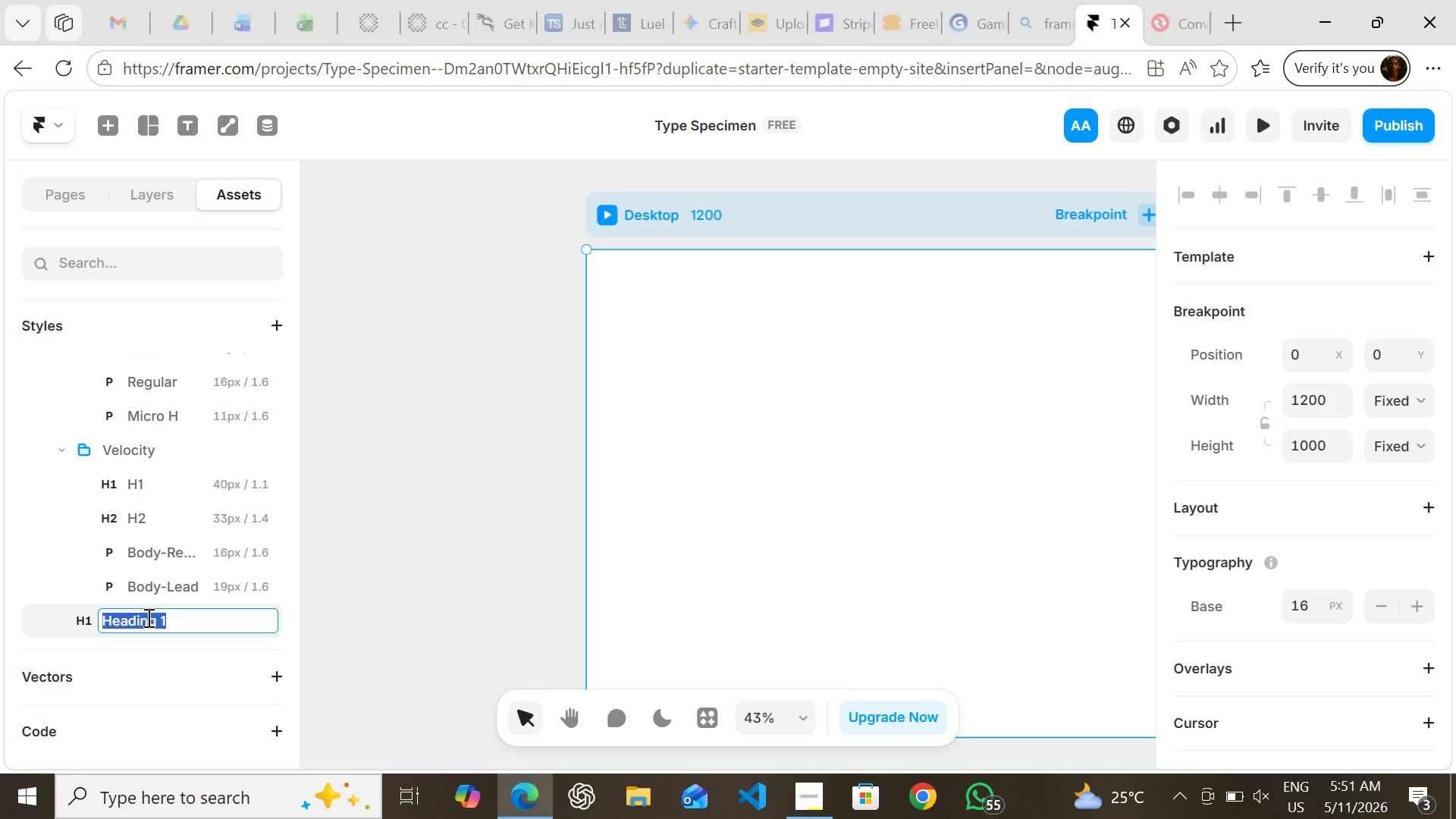 
type(Logic/H1)
 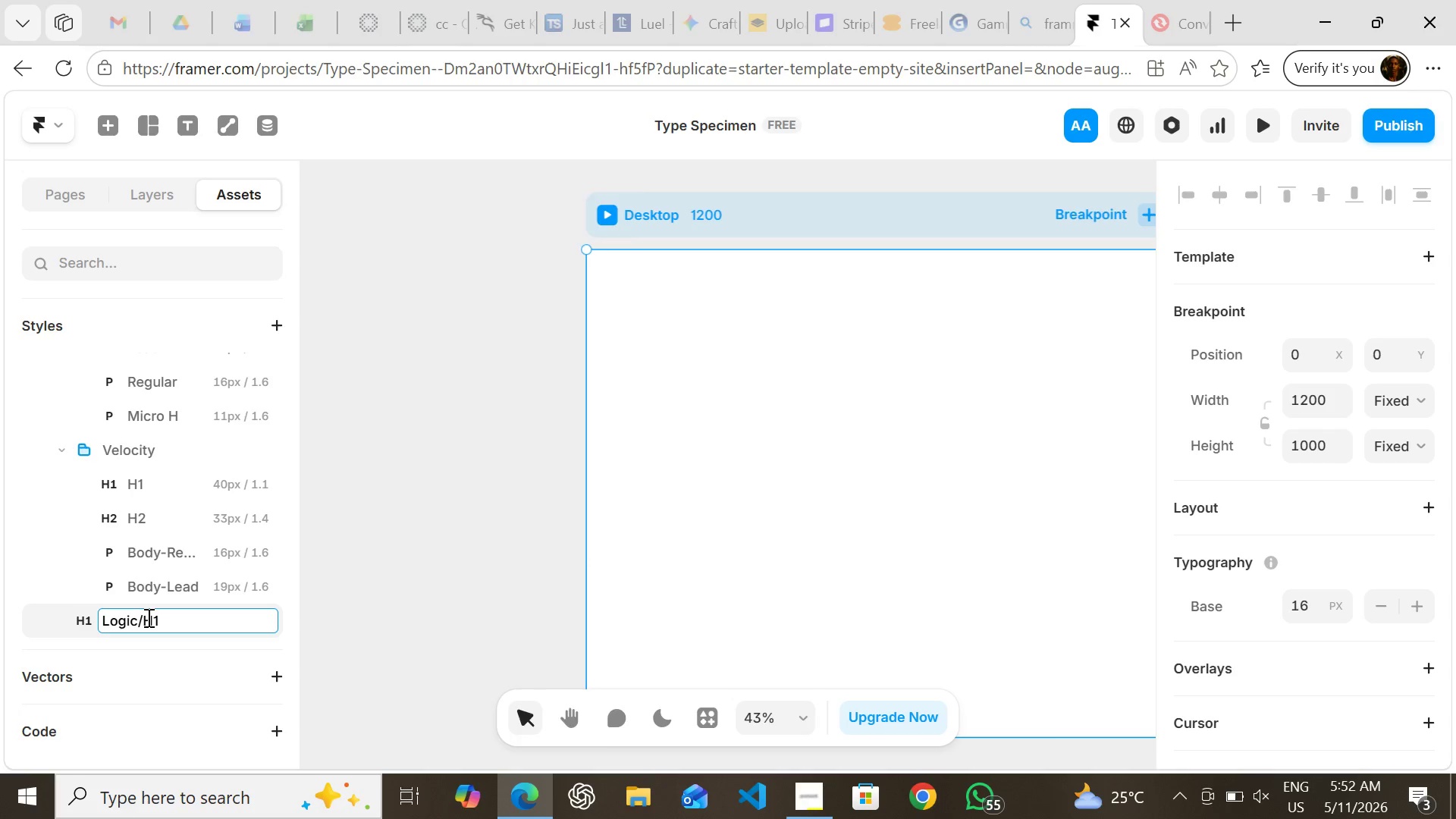 
key(Enter)
 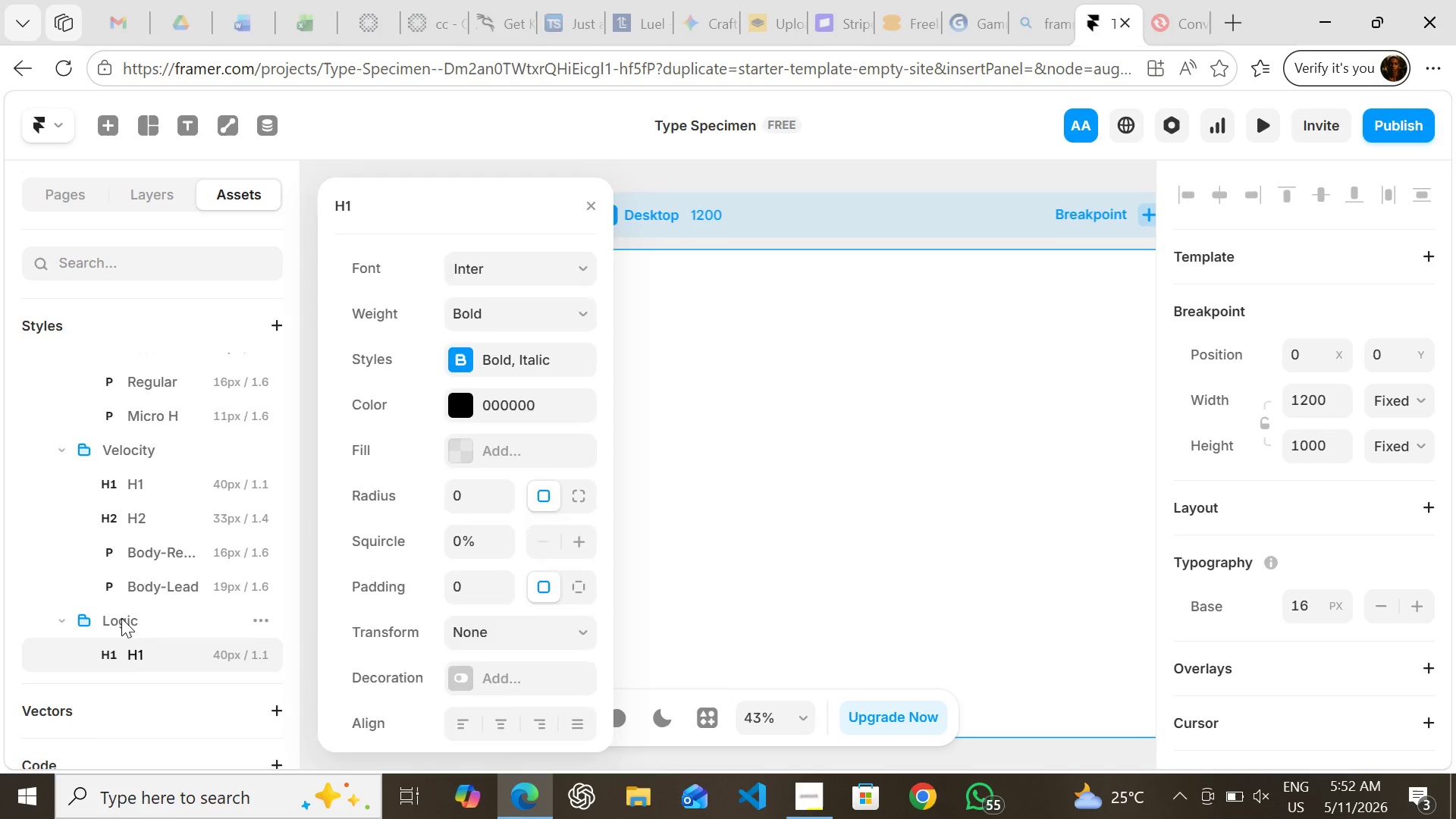 
double_click([121, 618])
 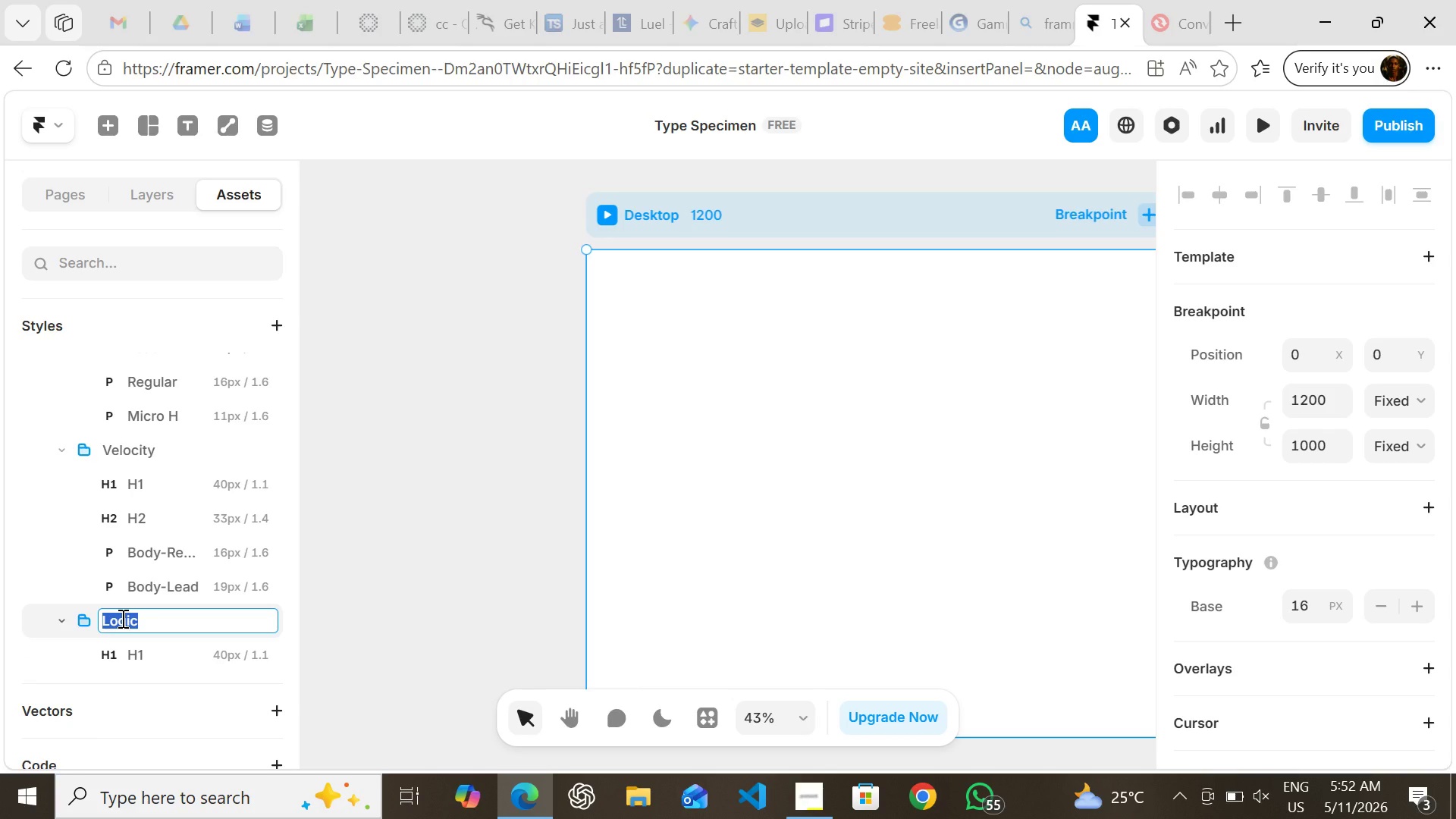 
key(Control+C)
 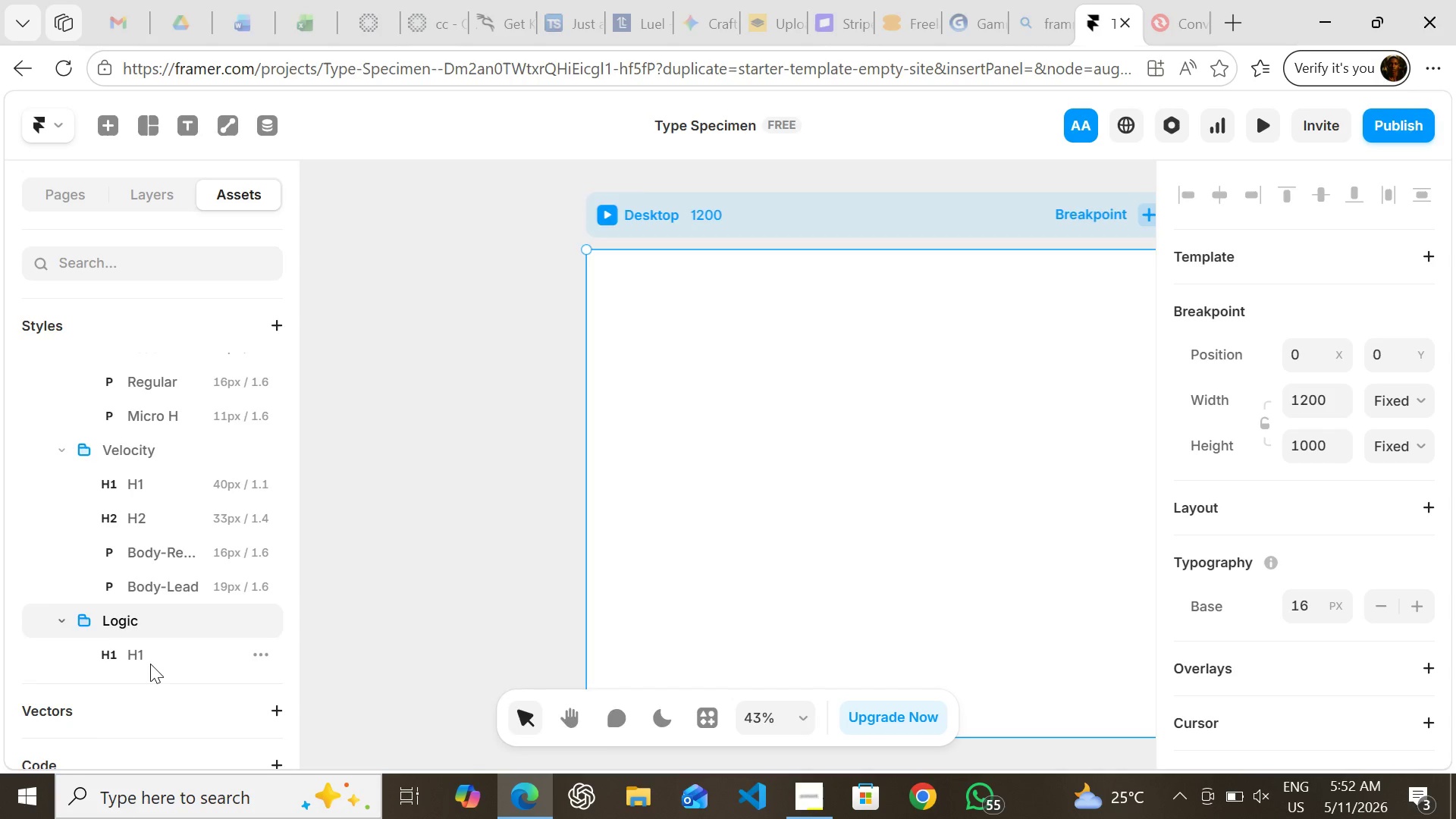 
left_click([150, 664])
 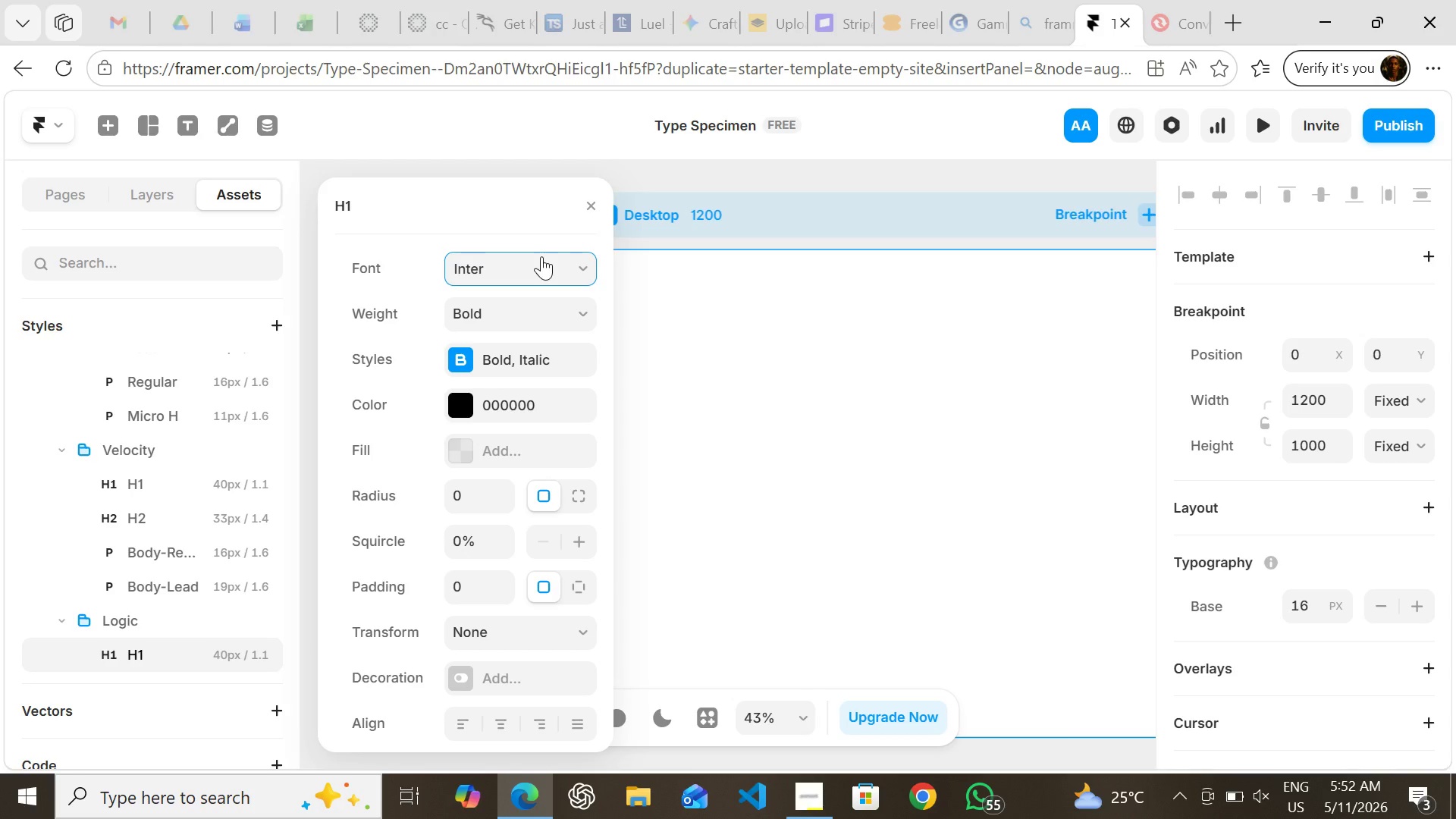 
left_click([541, 256])
 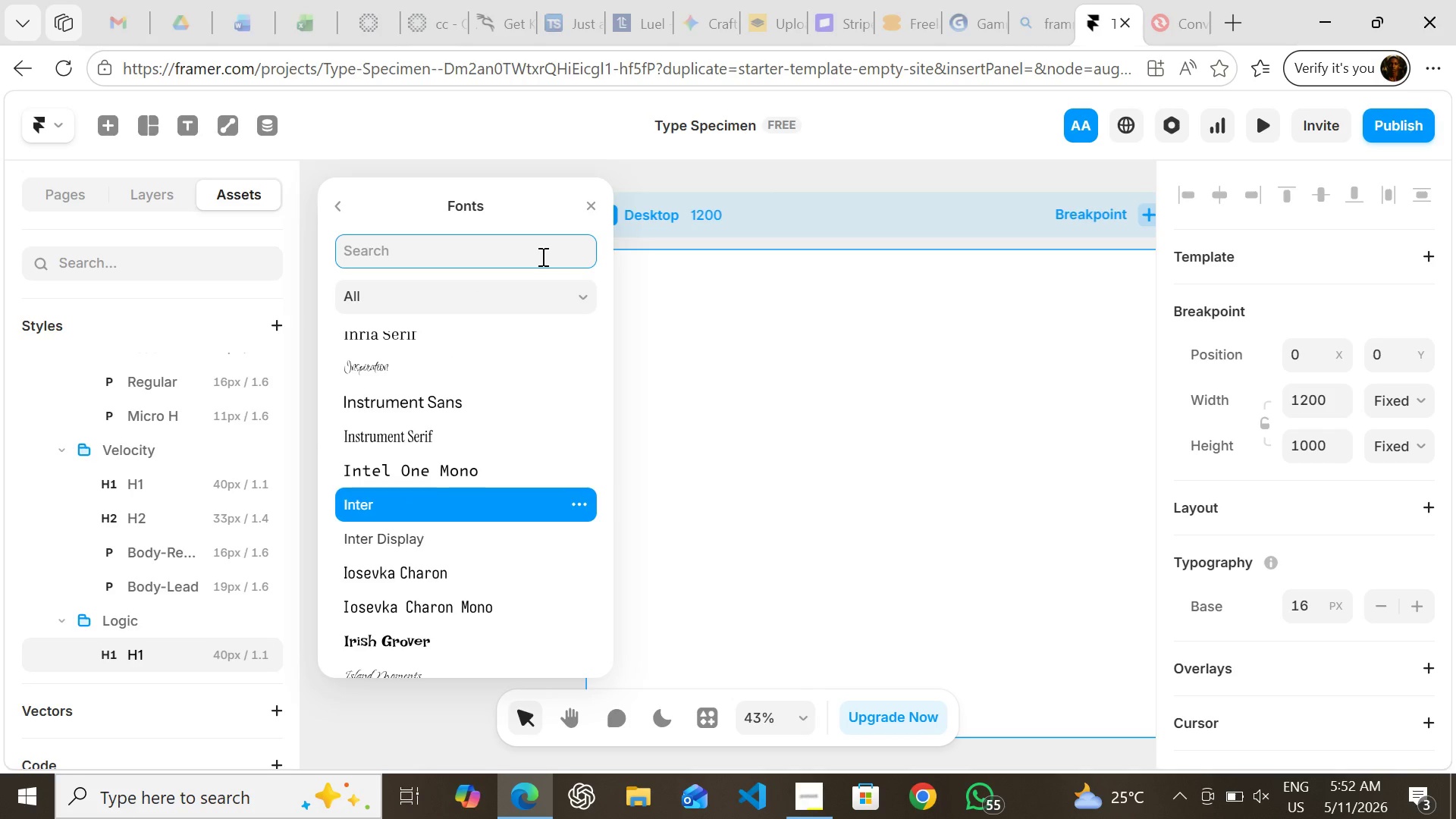 
type(dm)
 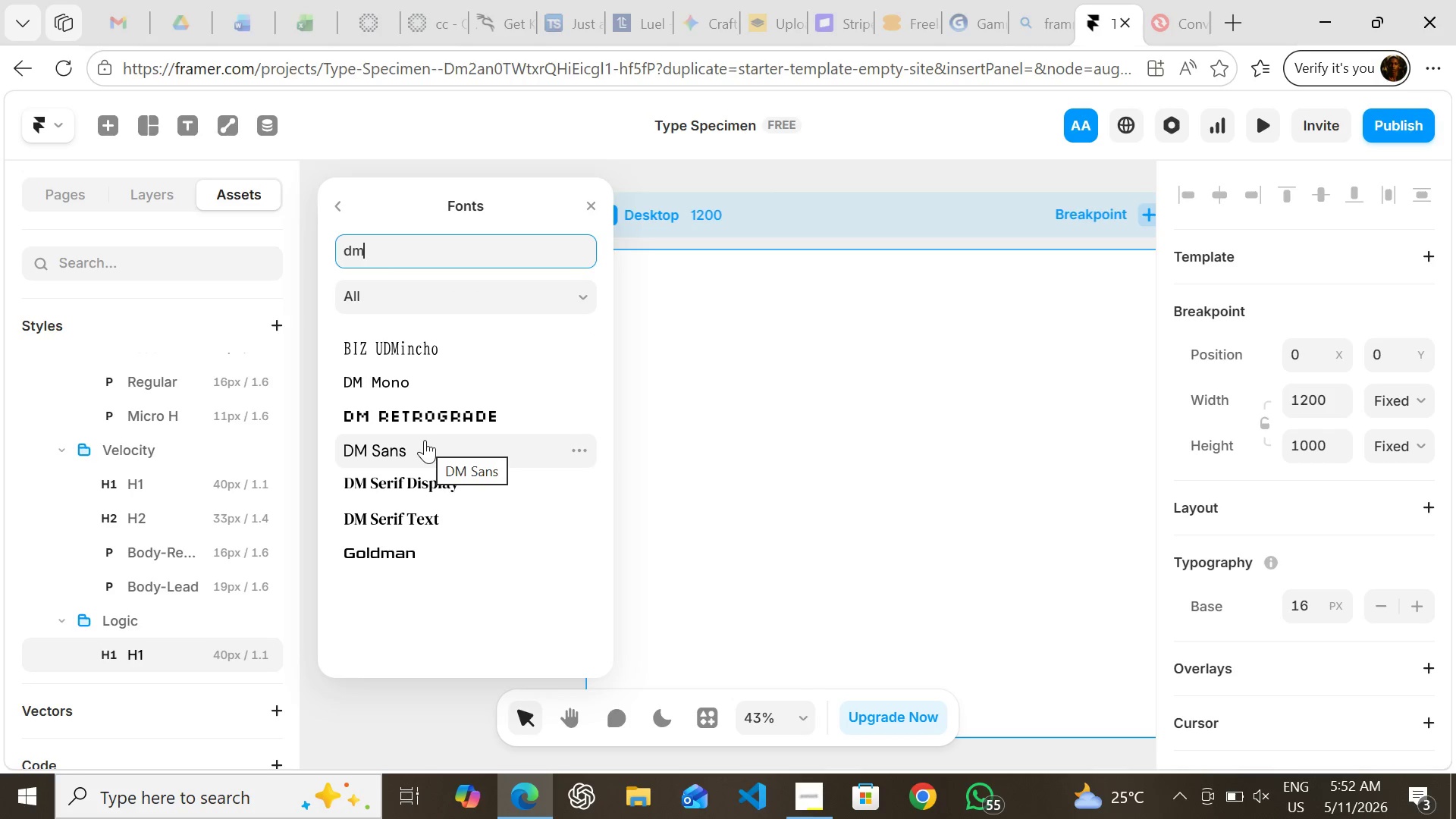 
left_click([425, 440])
 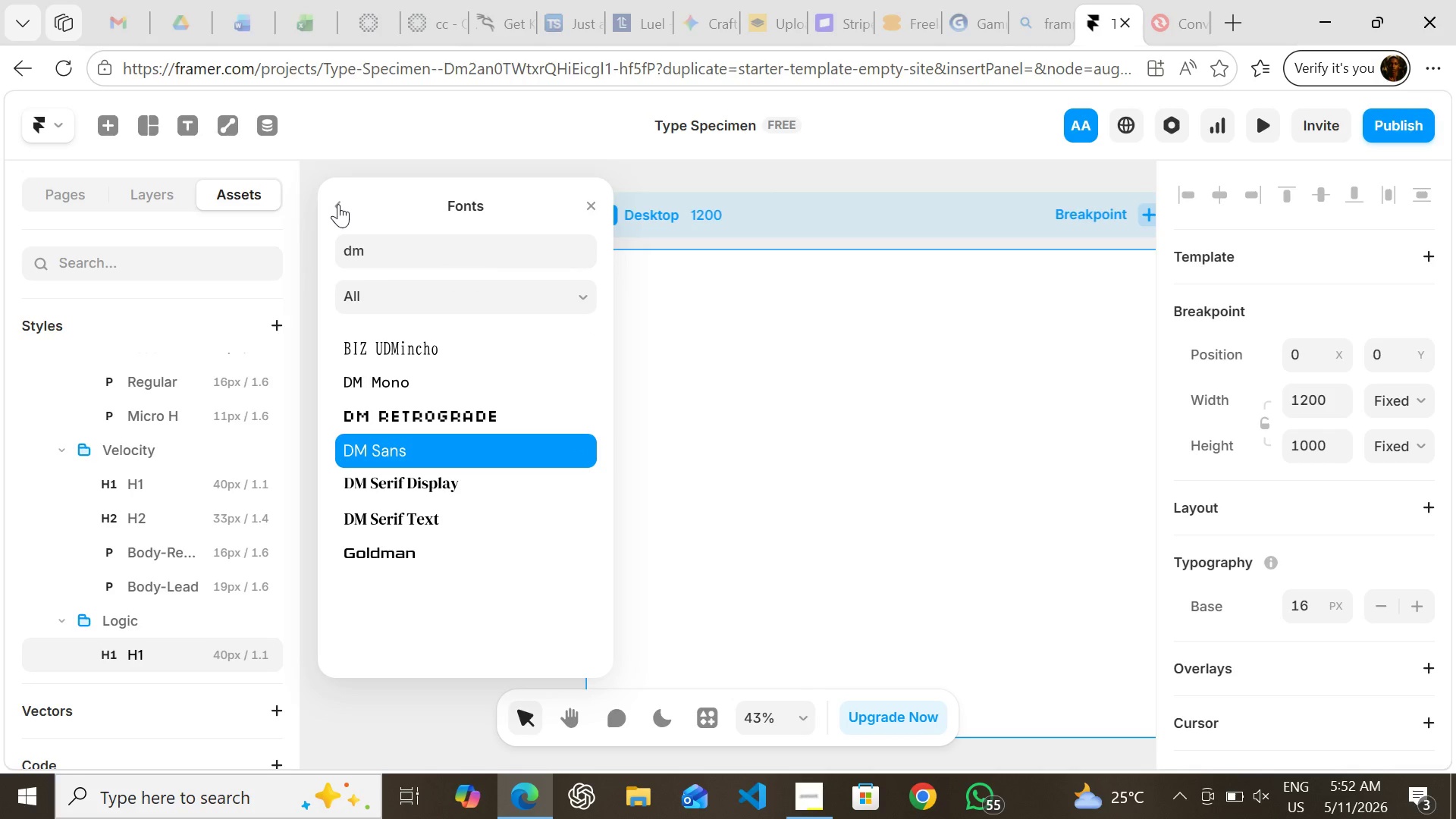 
left_click([338, 204])
 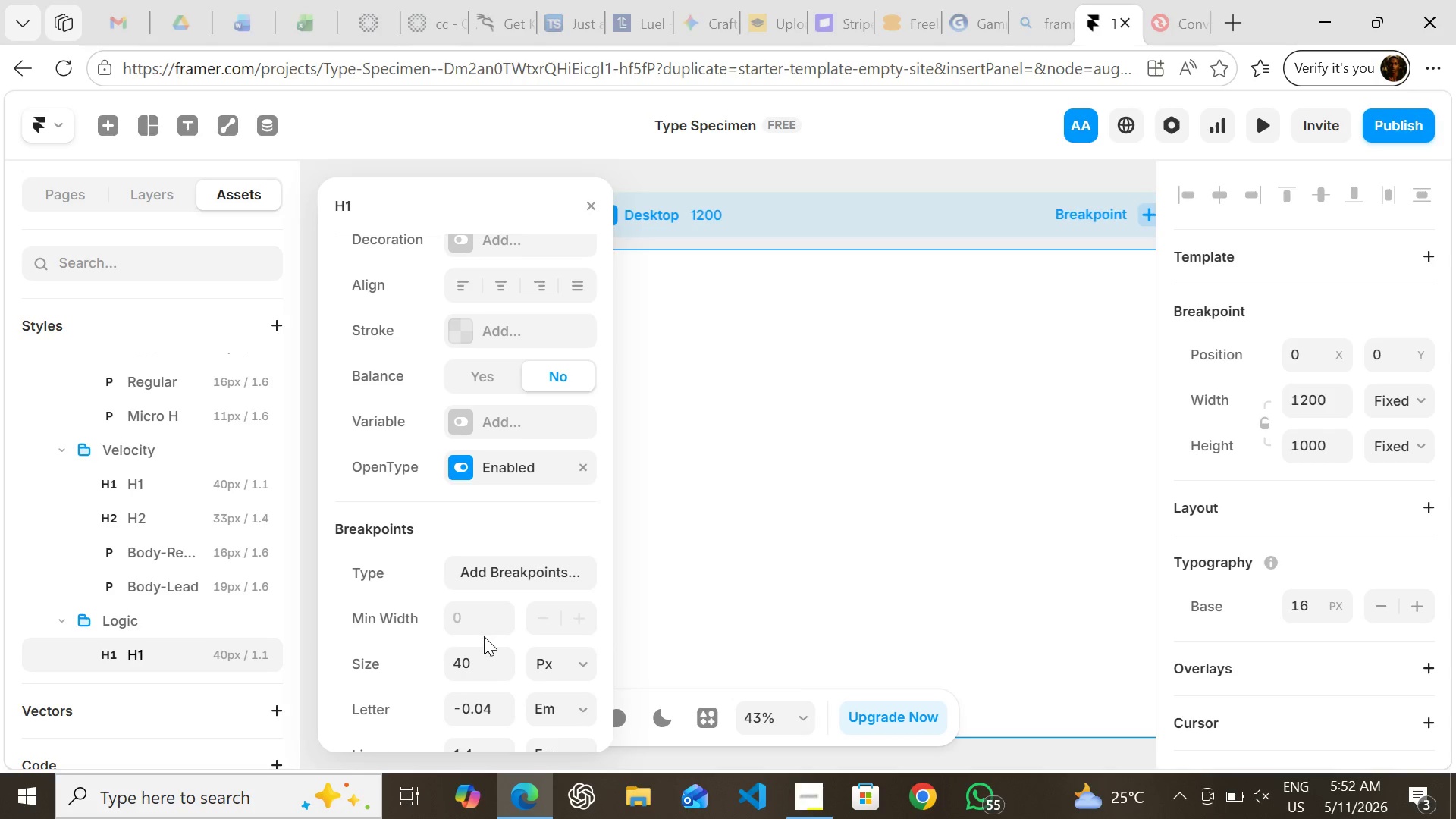 
wait(8.73)
 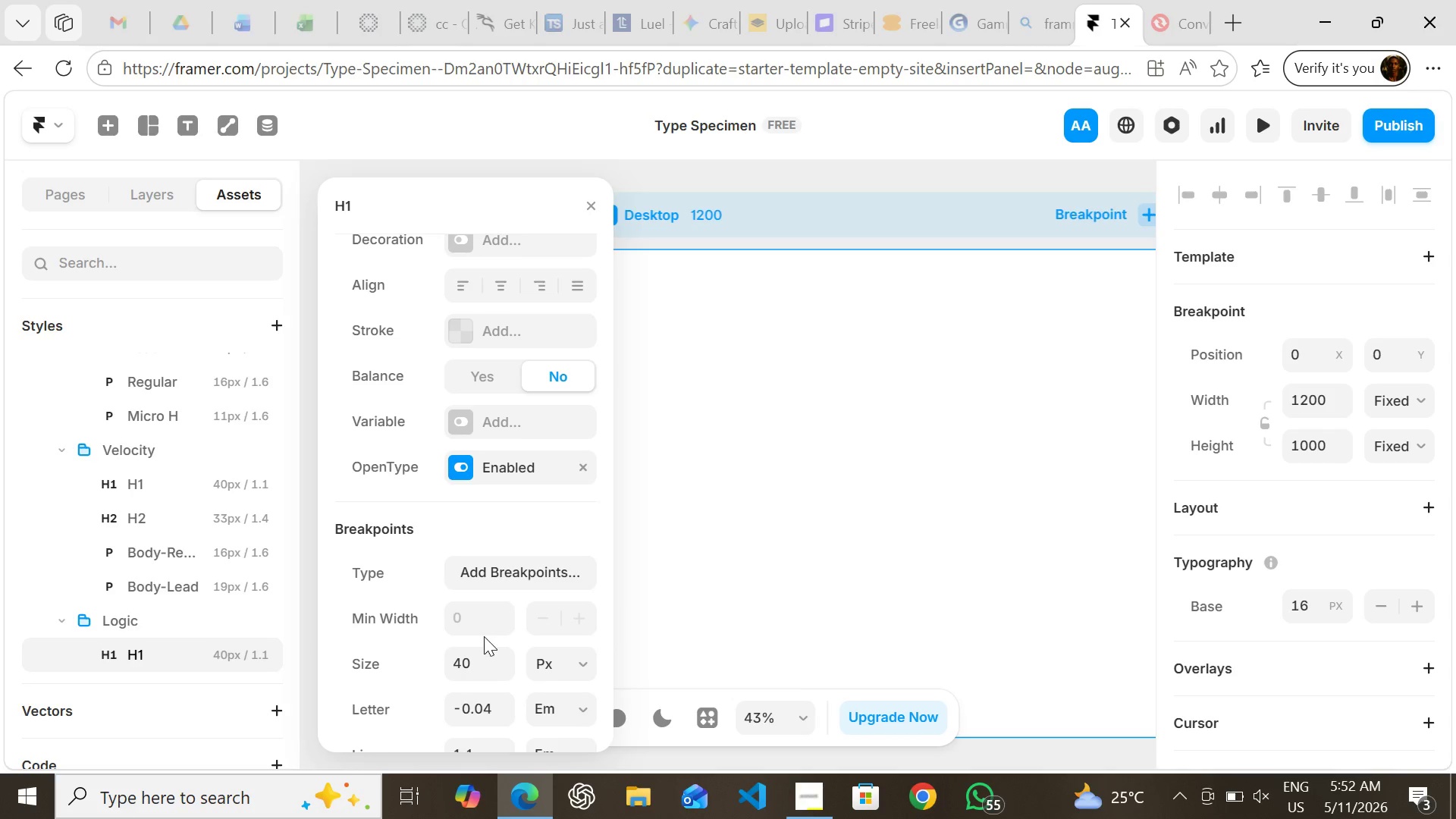 
left_click([594, 206])
 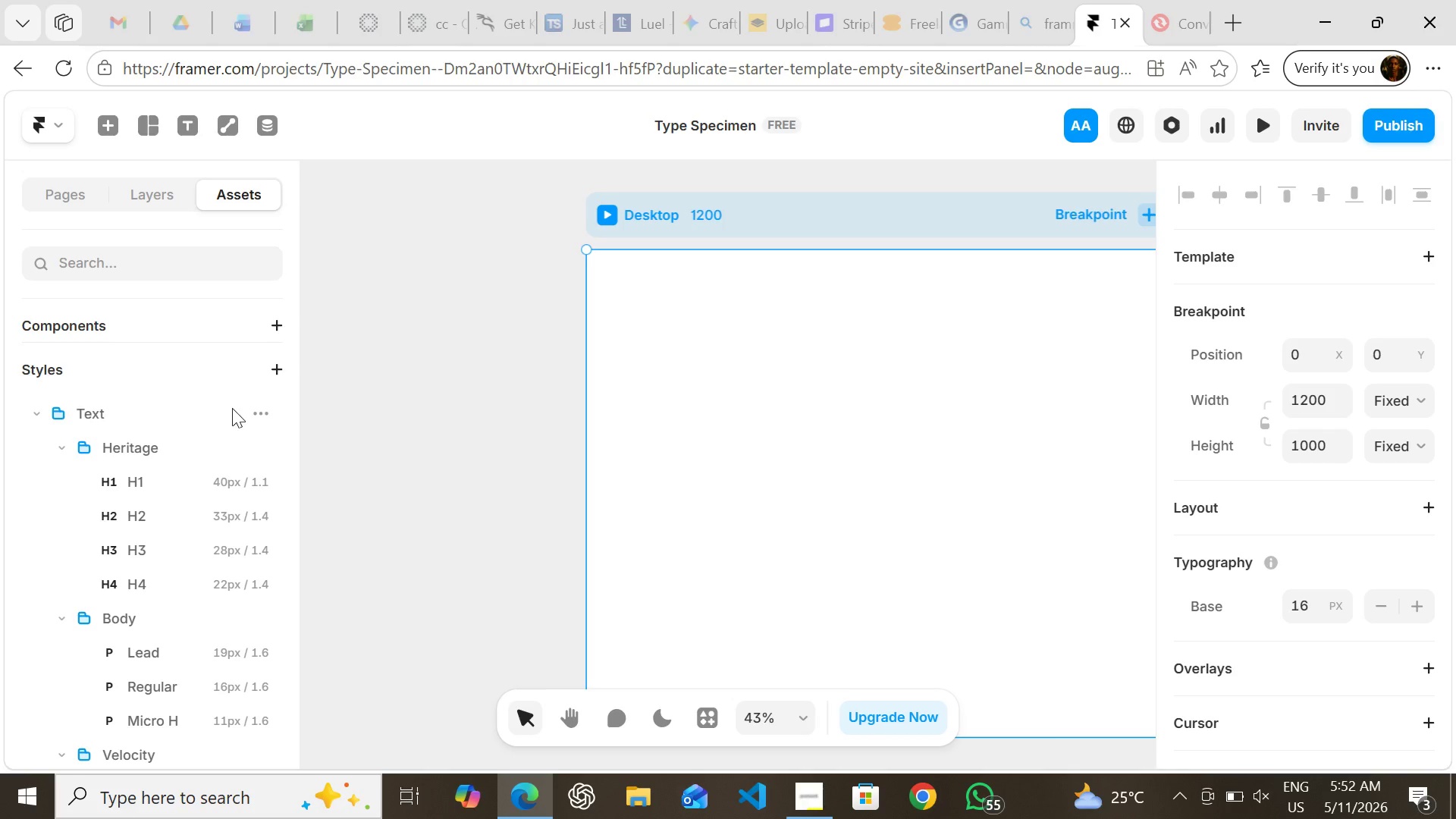 
left_click([262, 407])
 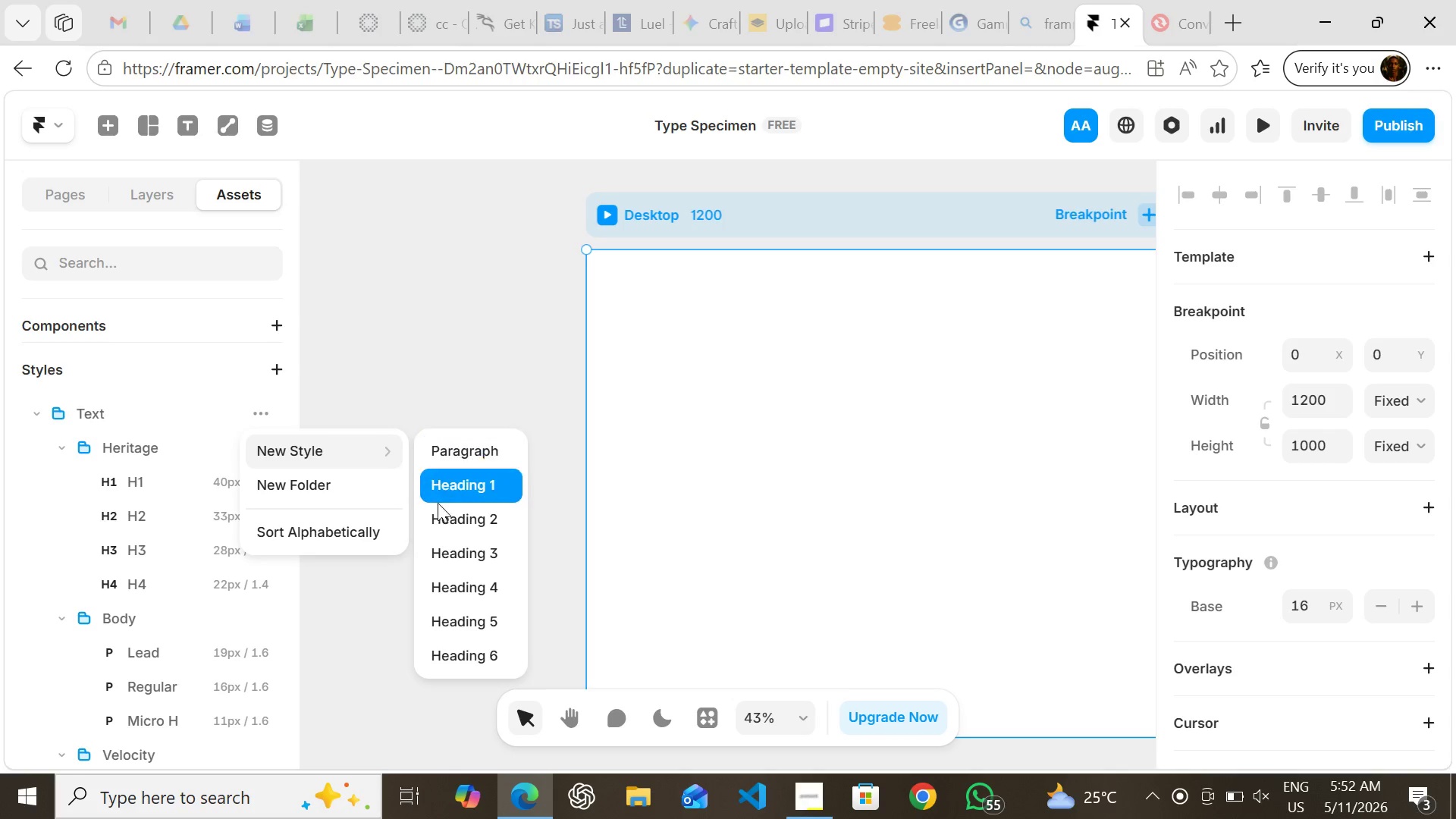 
left_click([441, 520])
 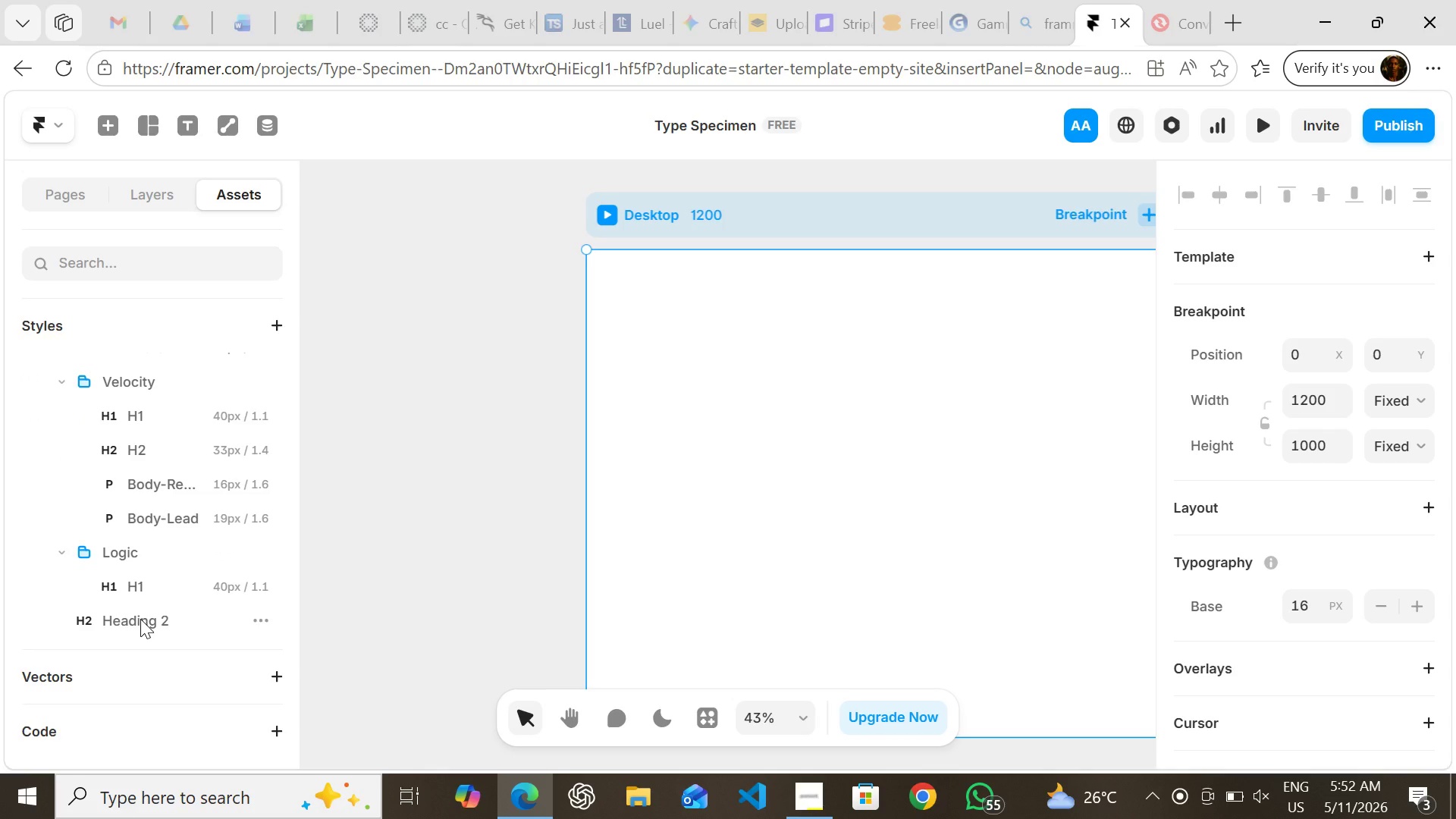 
double_click([140, 619])
 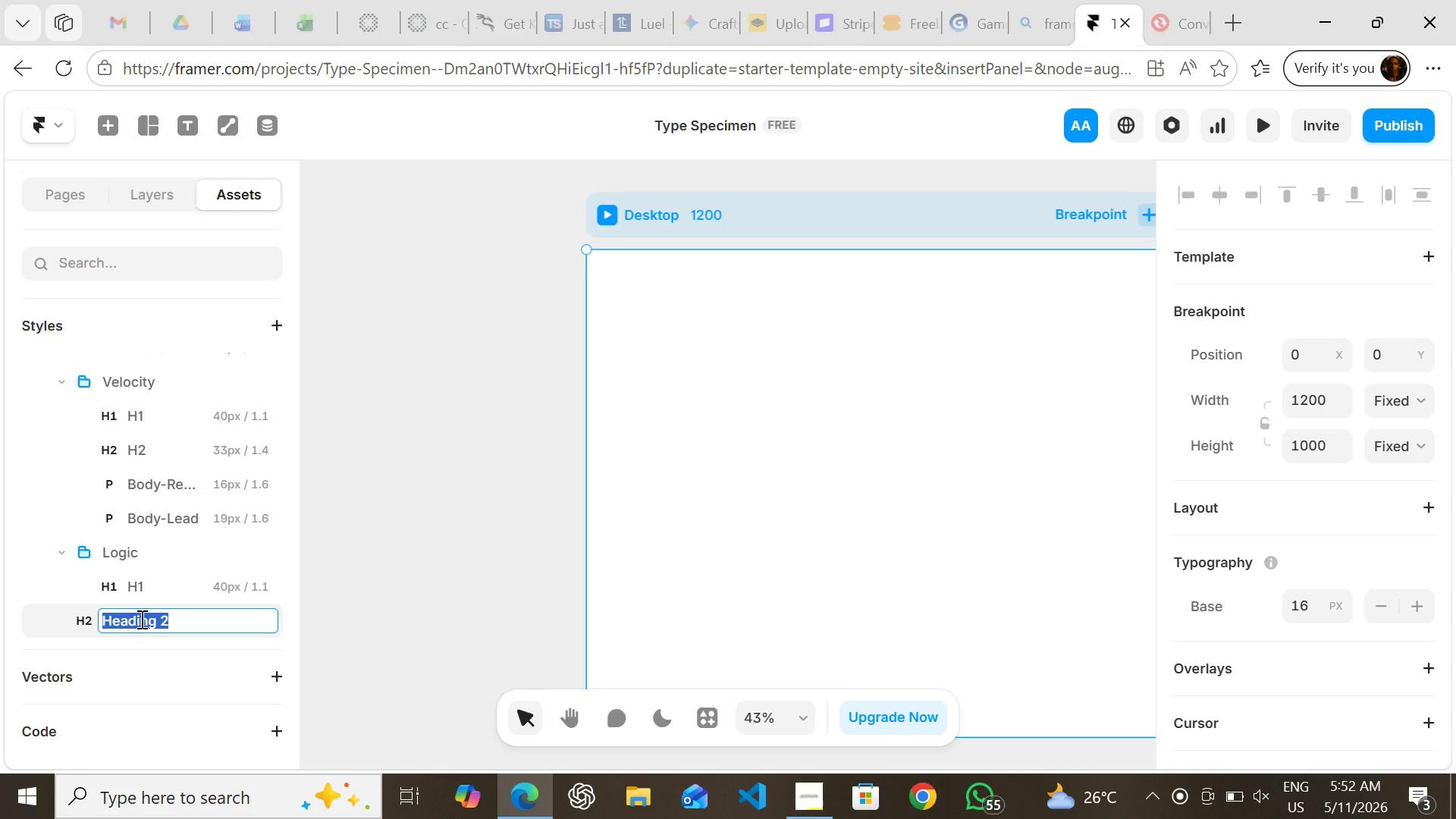 
triple_click([140, 619])
 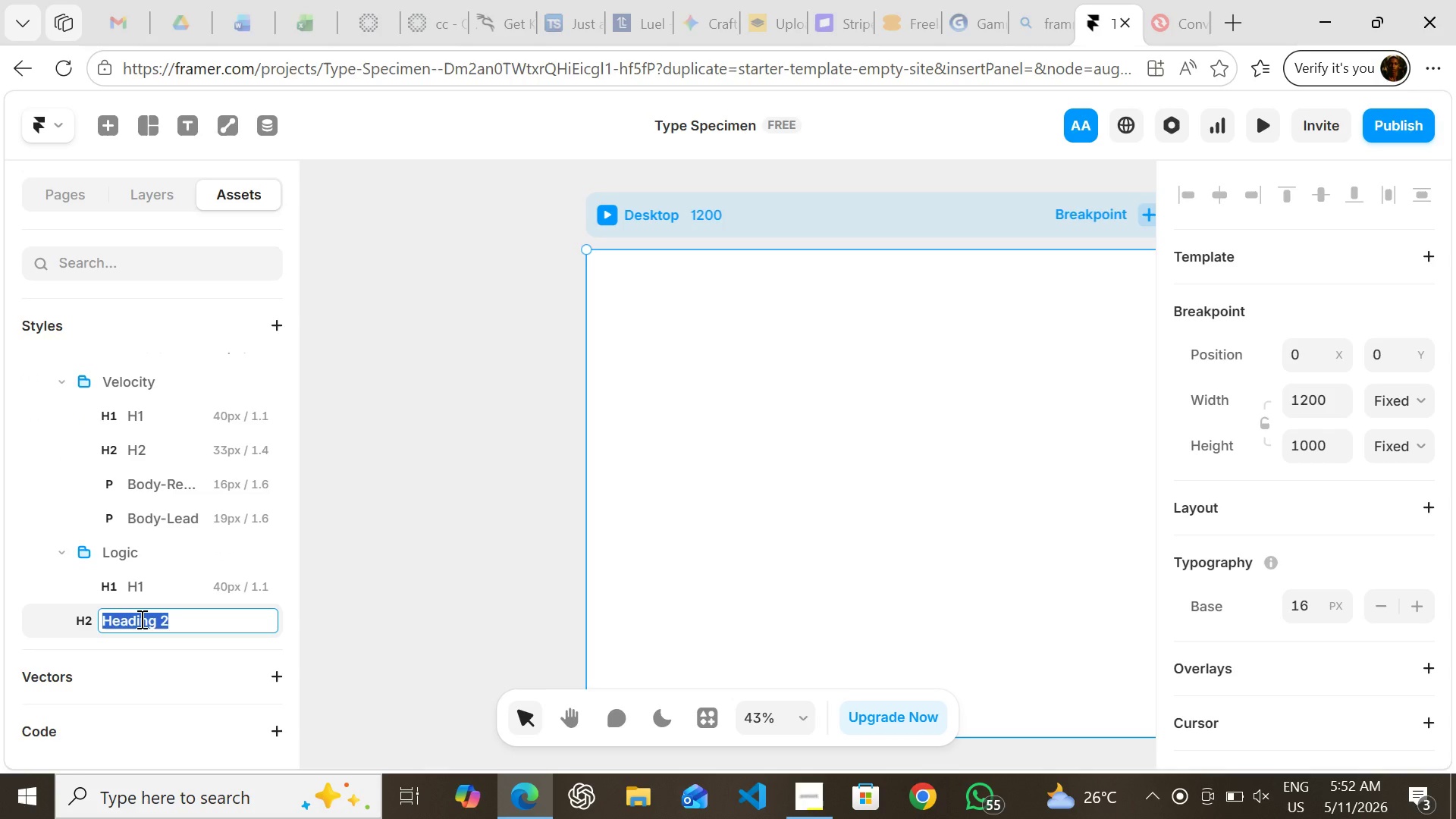 
key(Control+V)
 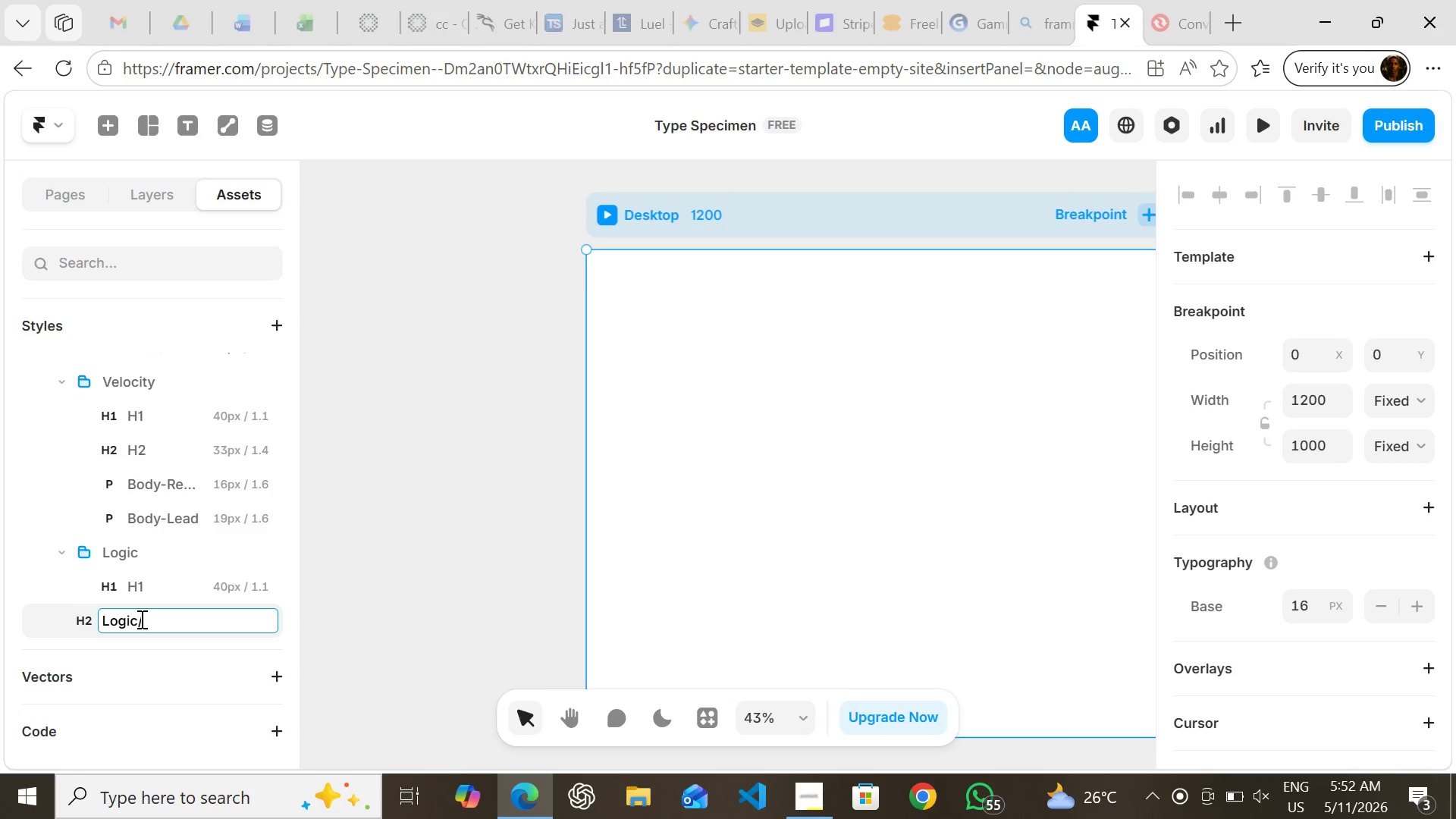 
type(/H2)
 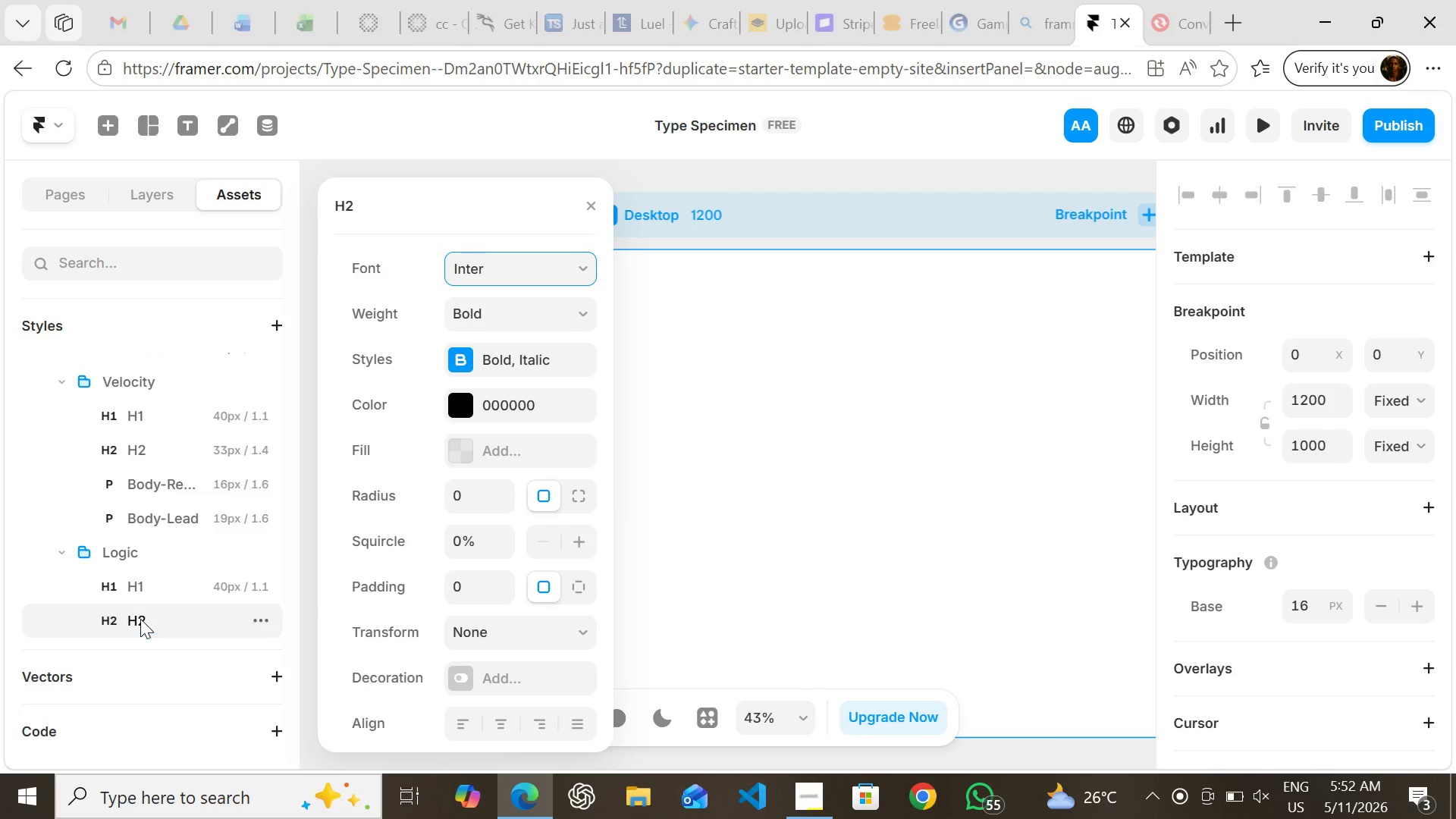 
key(Enter)
 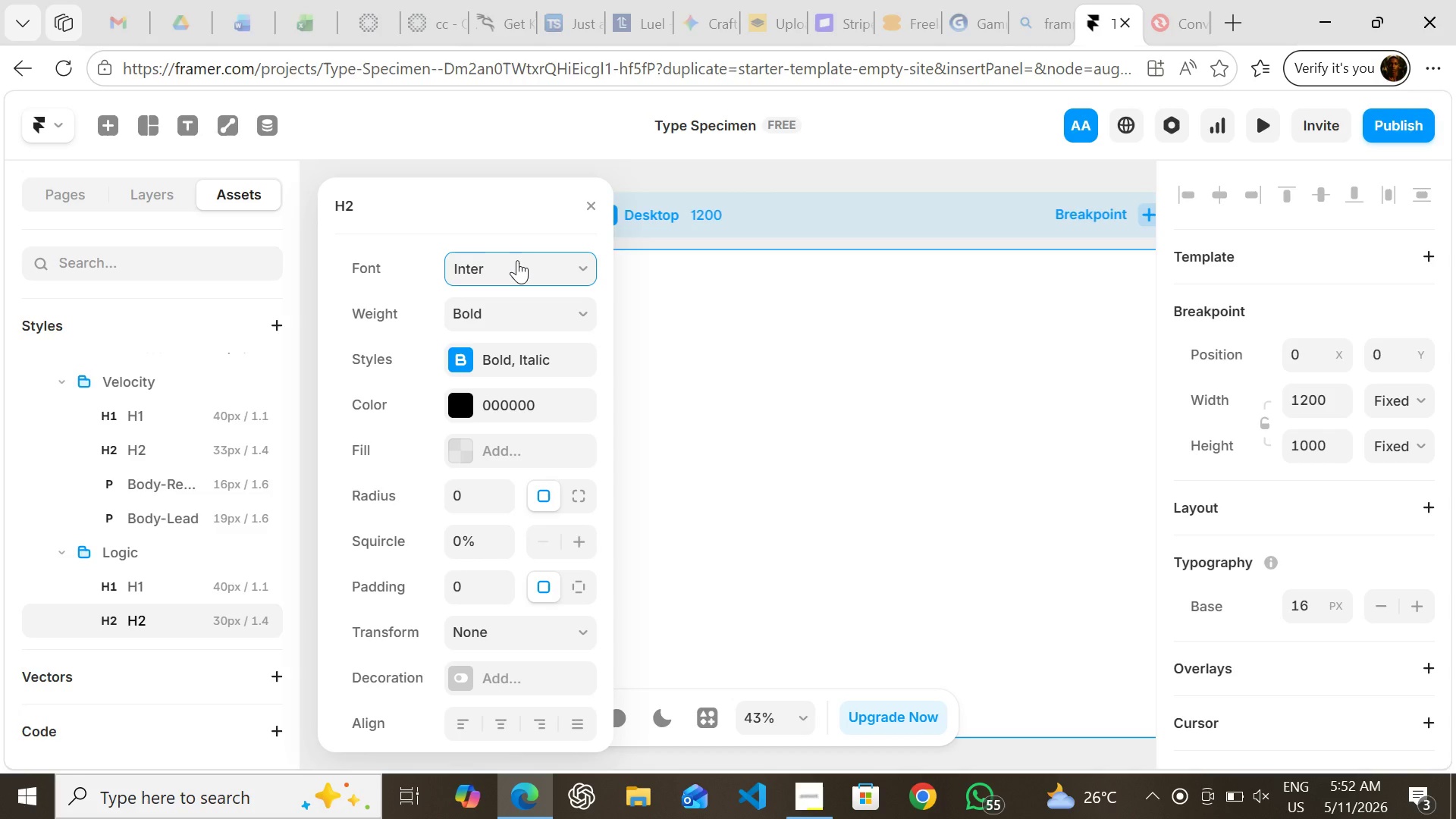 
left_click([517, 260])
 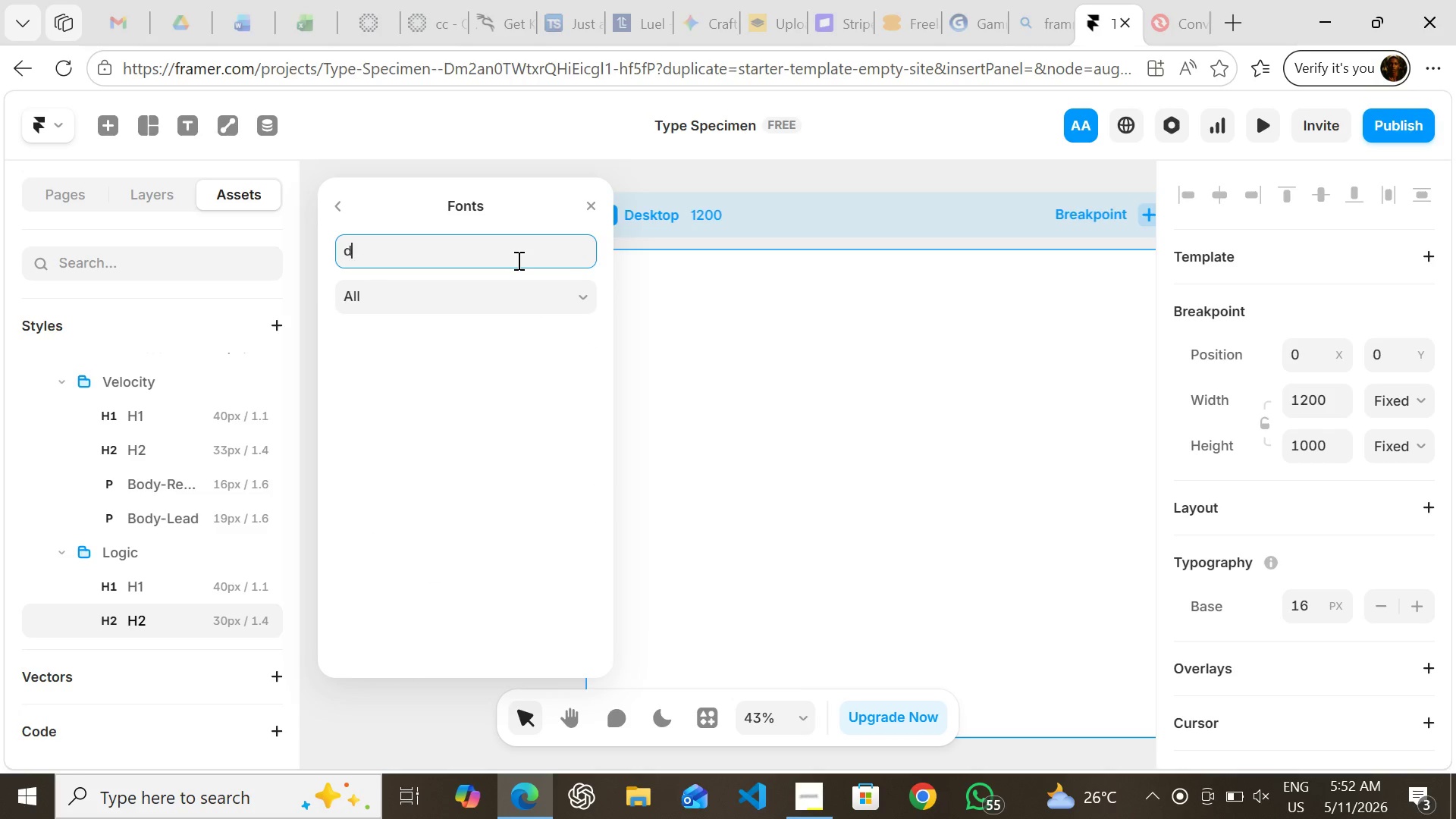 
type(dm s)
 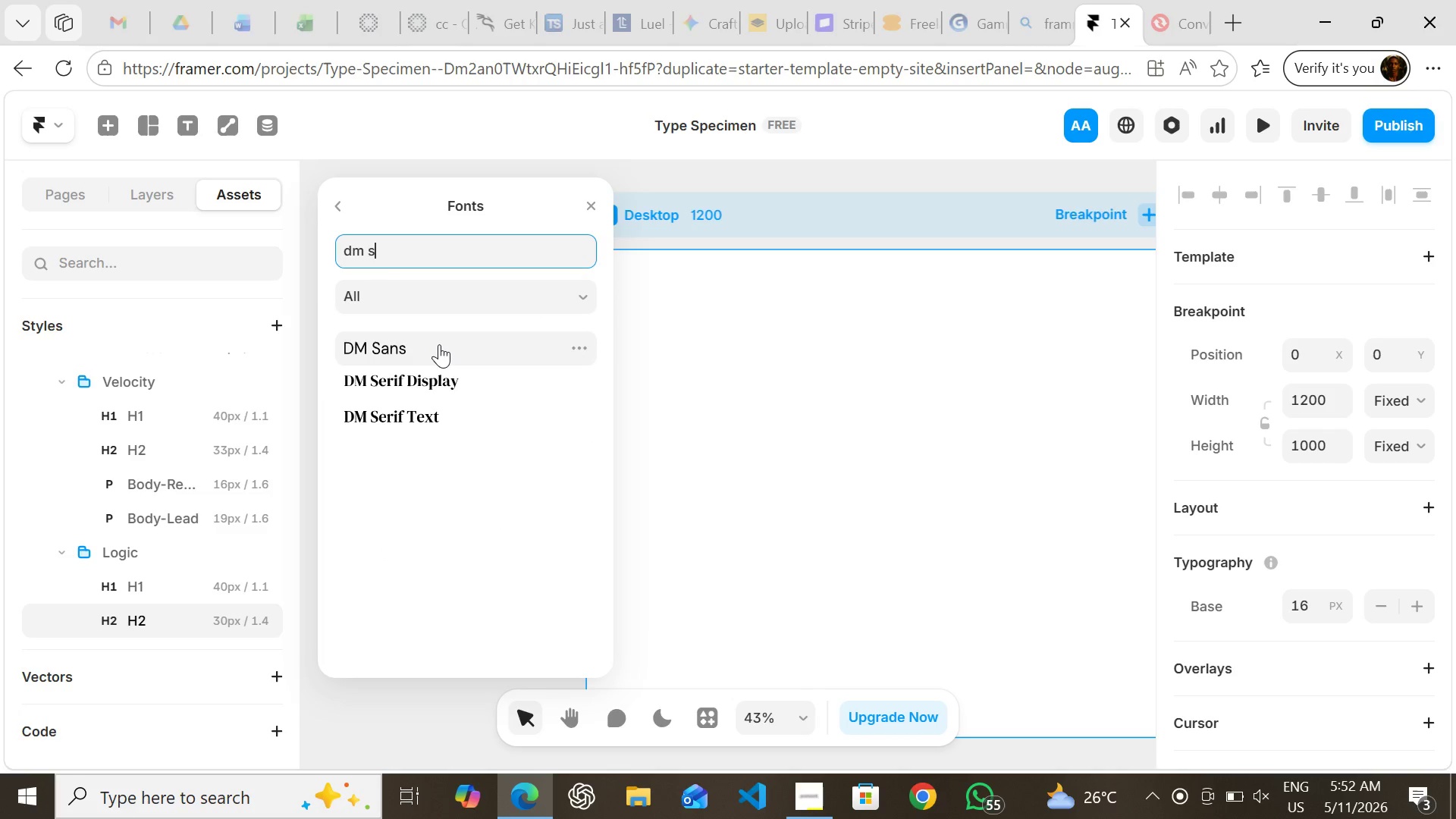 
left_click([439, 344])
 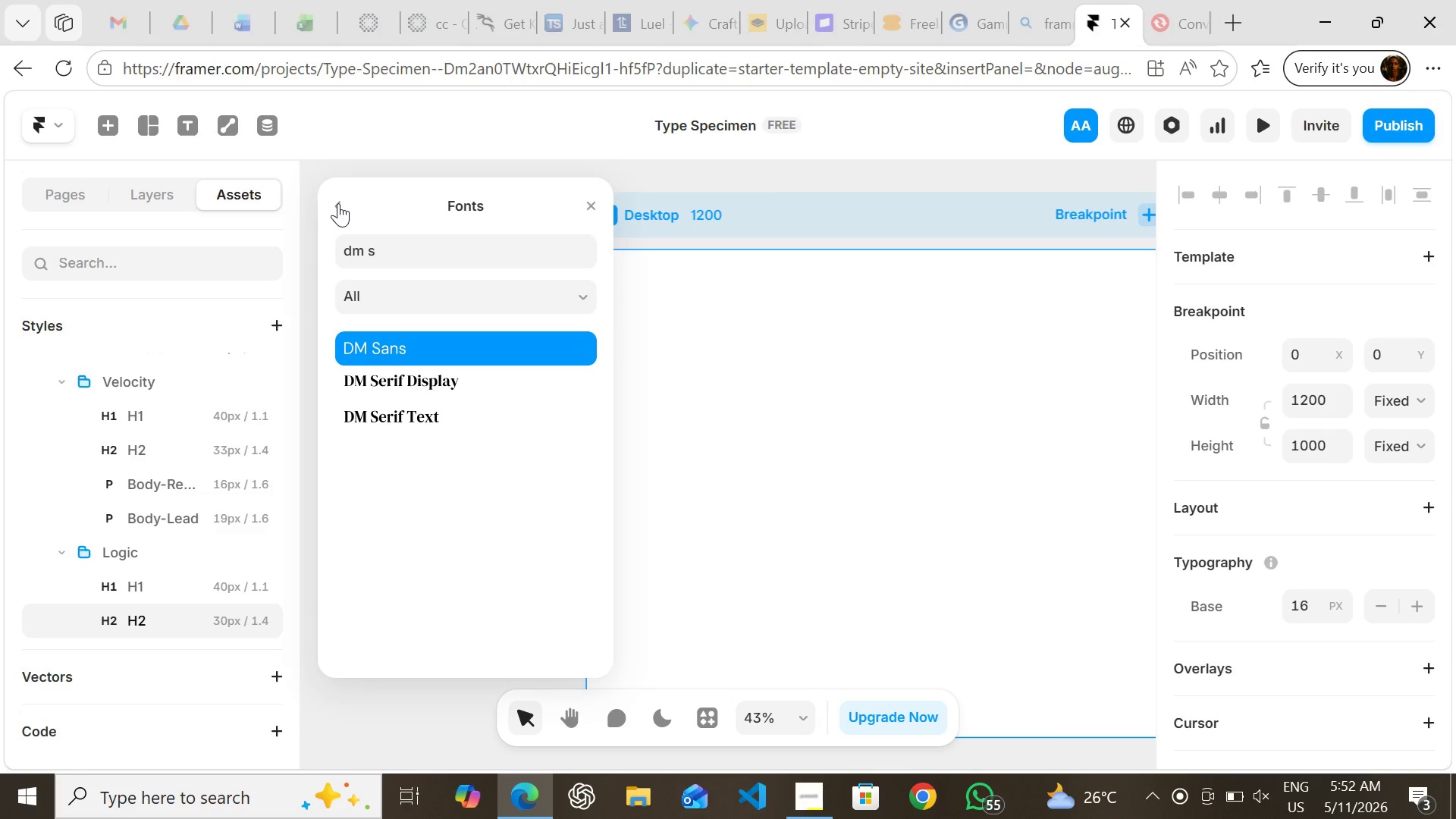 
left_click([338, 203])
 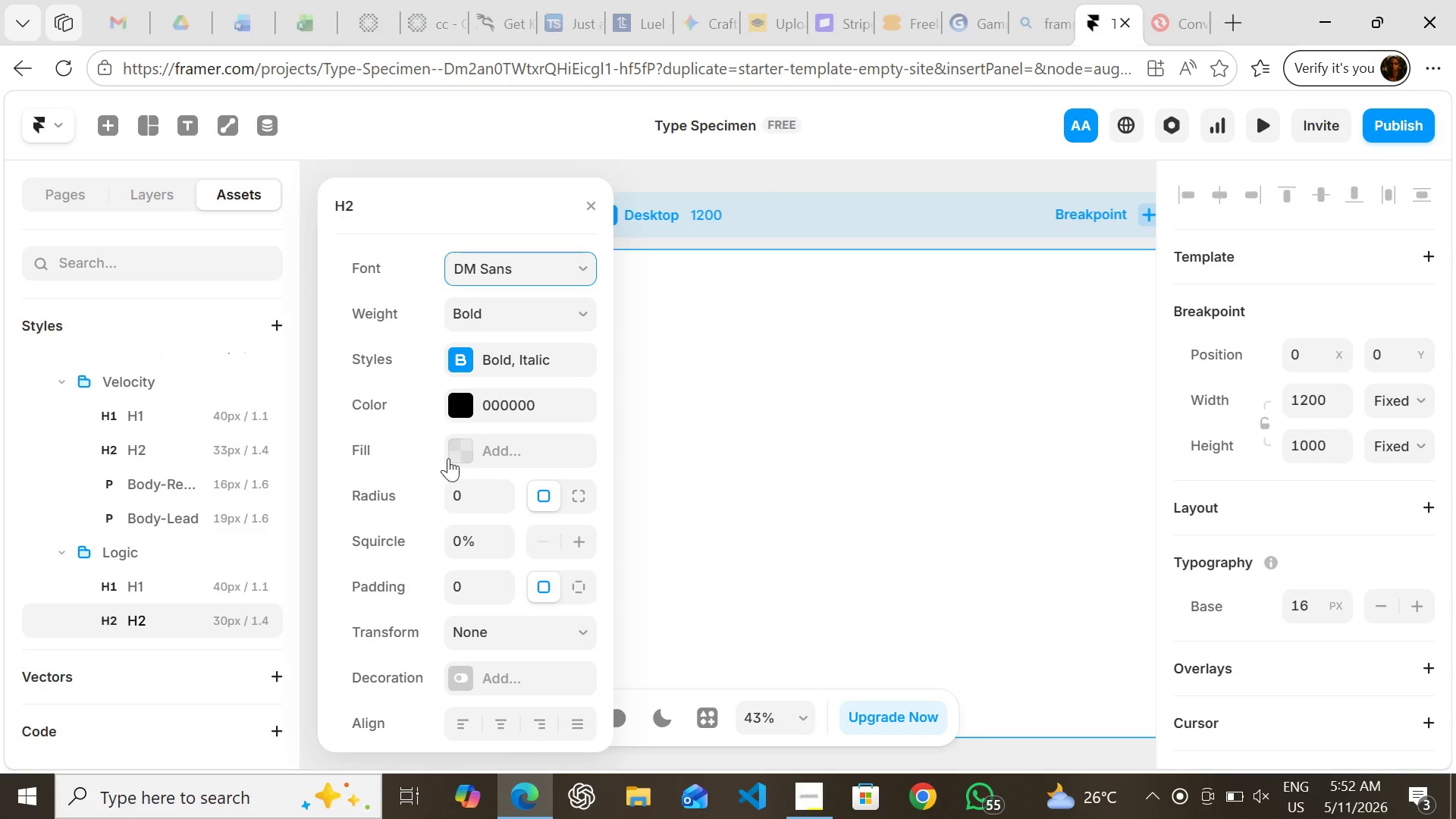 
mouse_move([448, 482])
 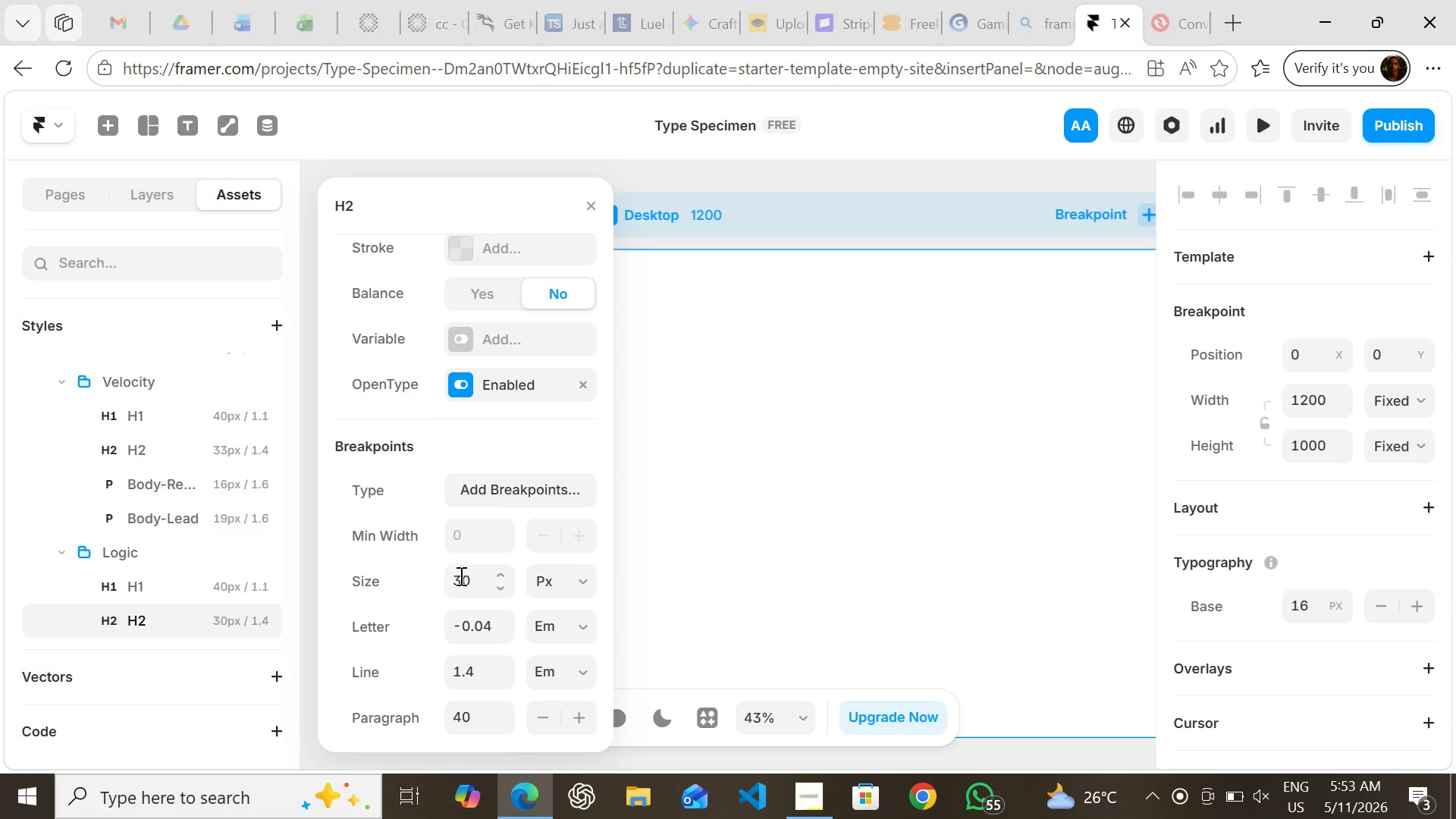 
wait(7.82)
 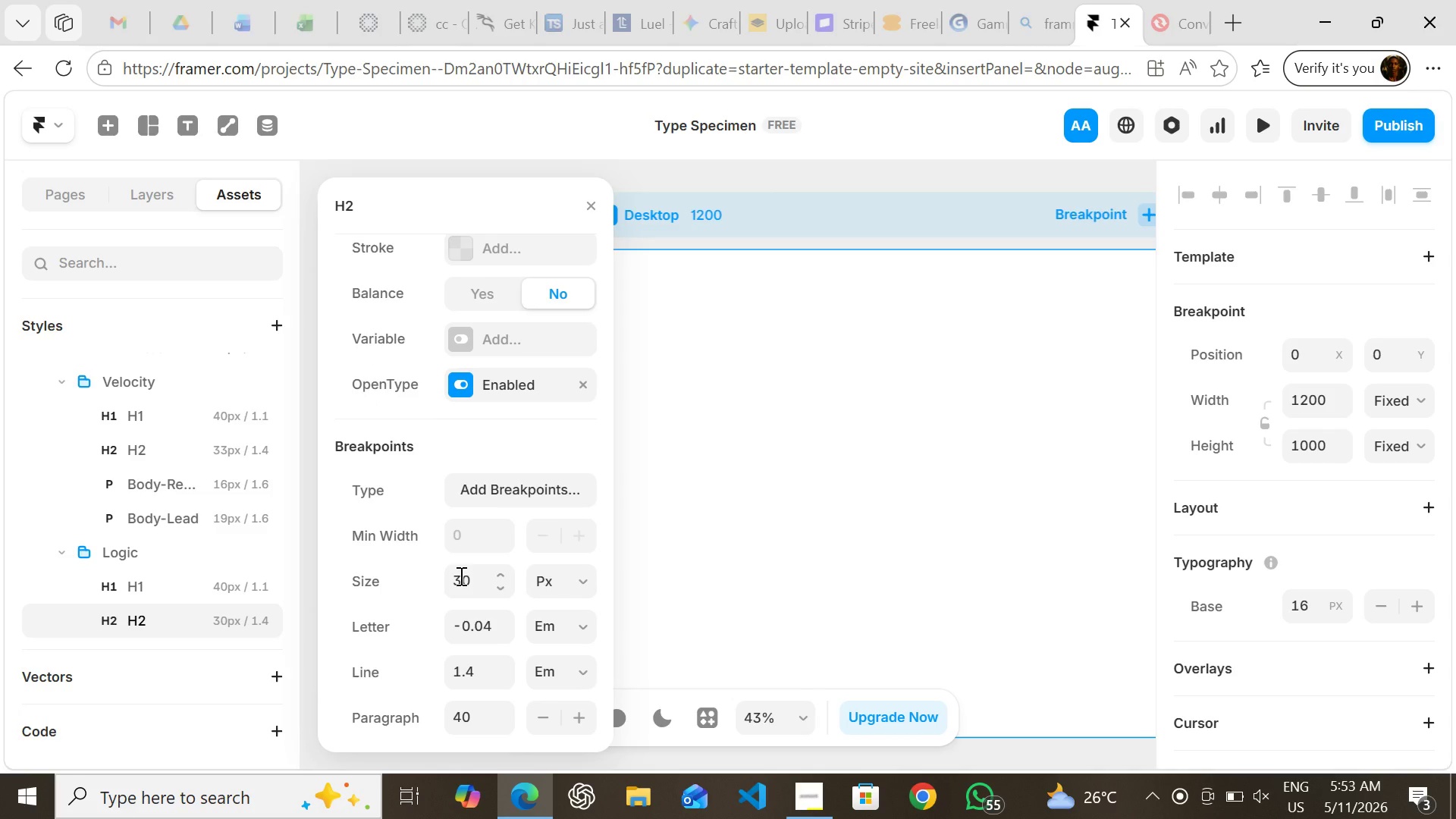 
left_click([460, 576])
 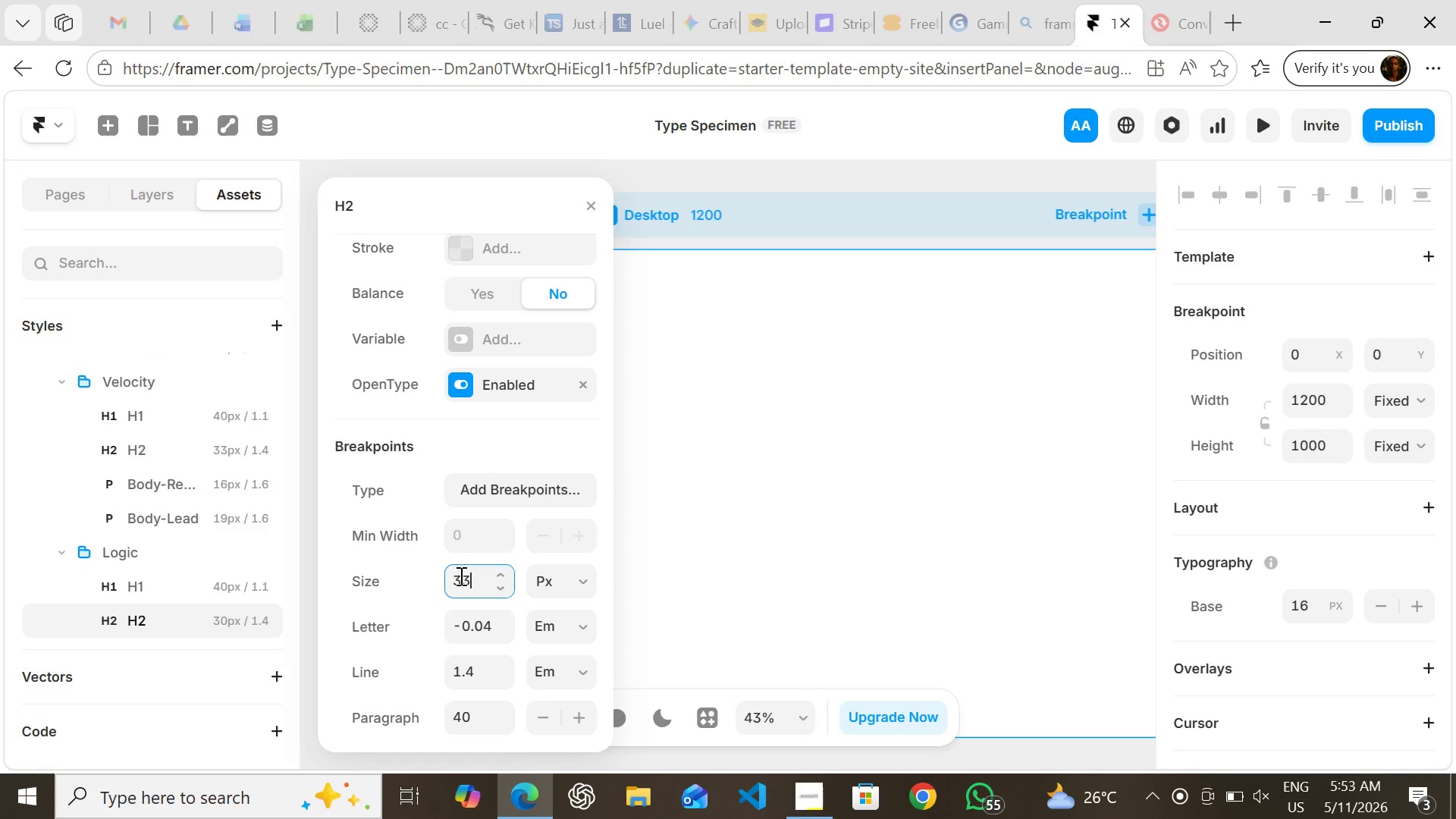 
type(33)
 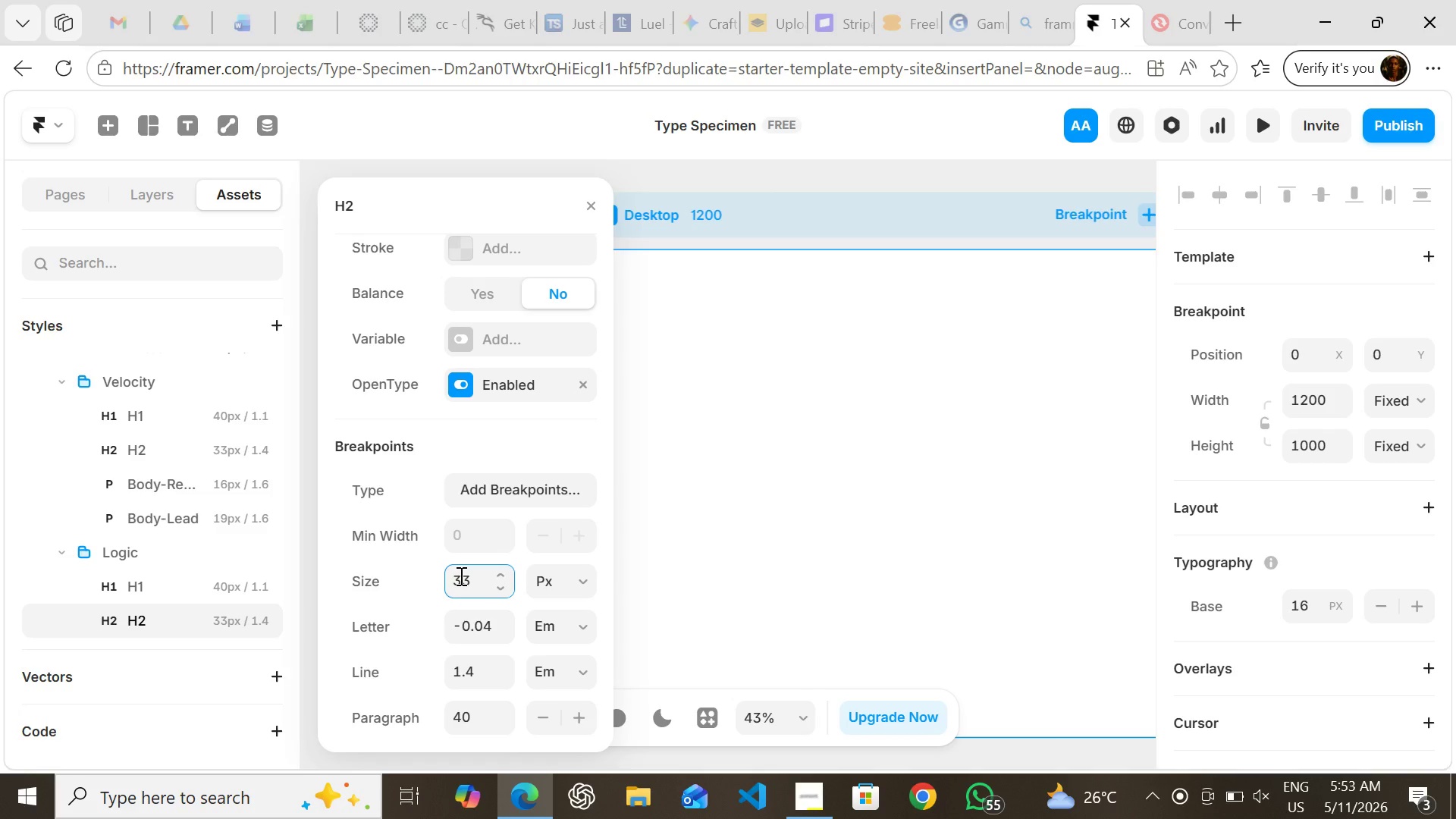 
key(Enter)
 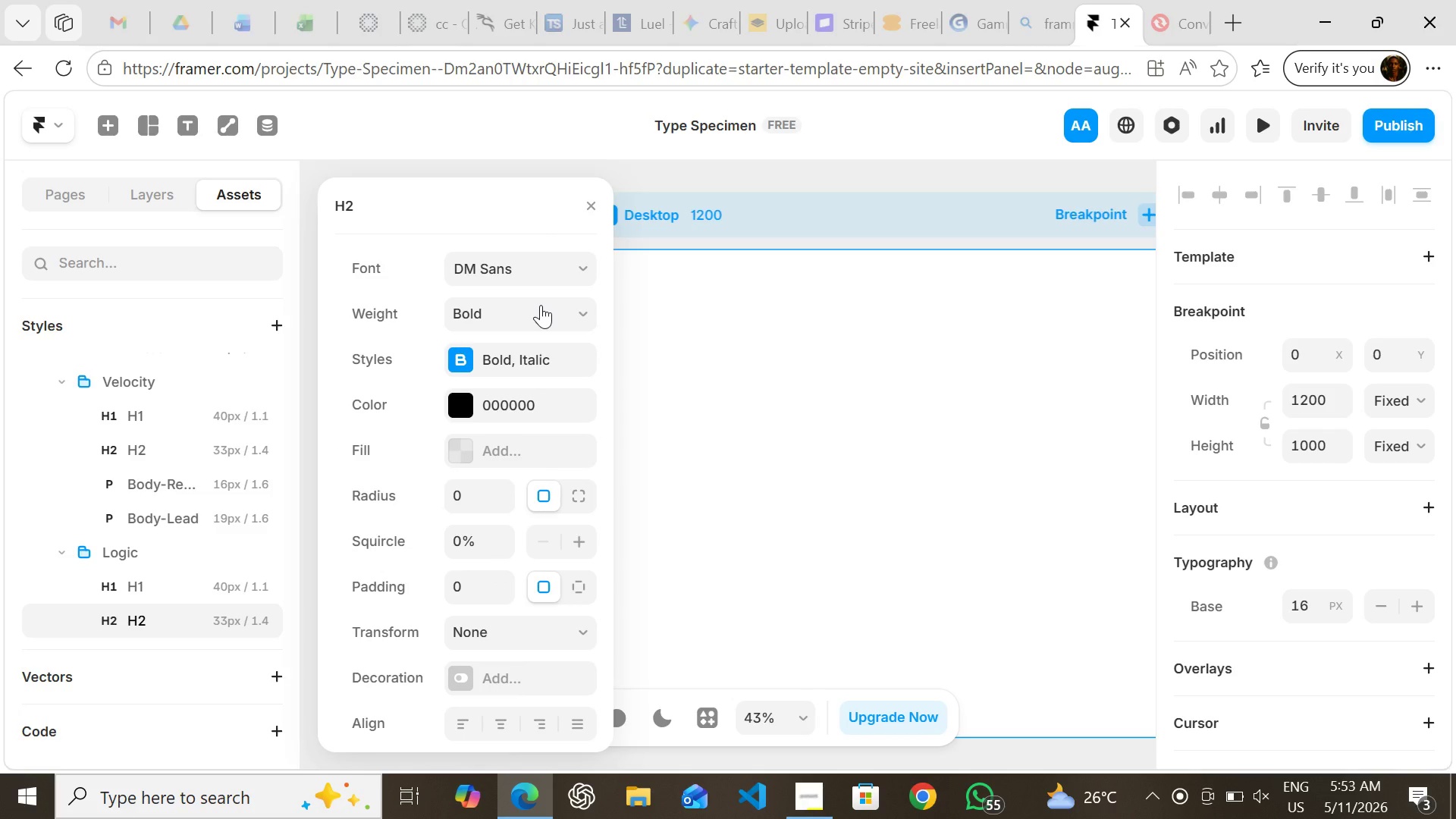 
wait(5.27)
 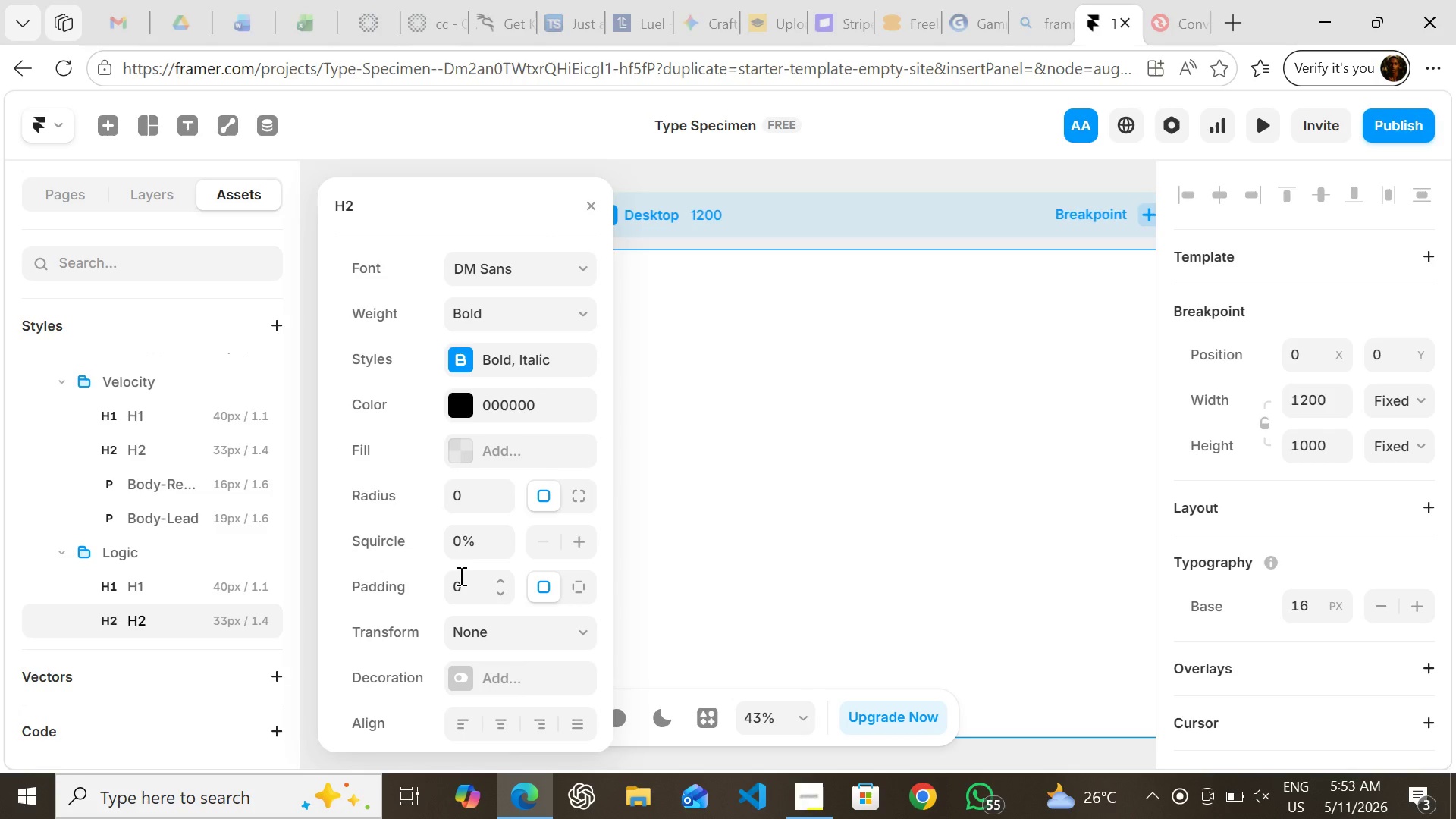 
left_click([541, 305])
 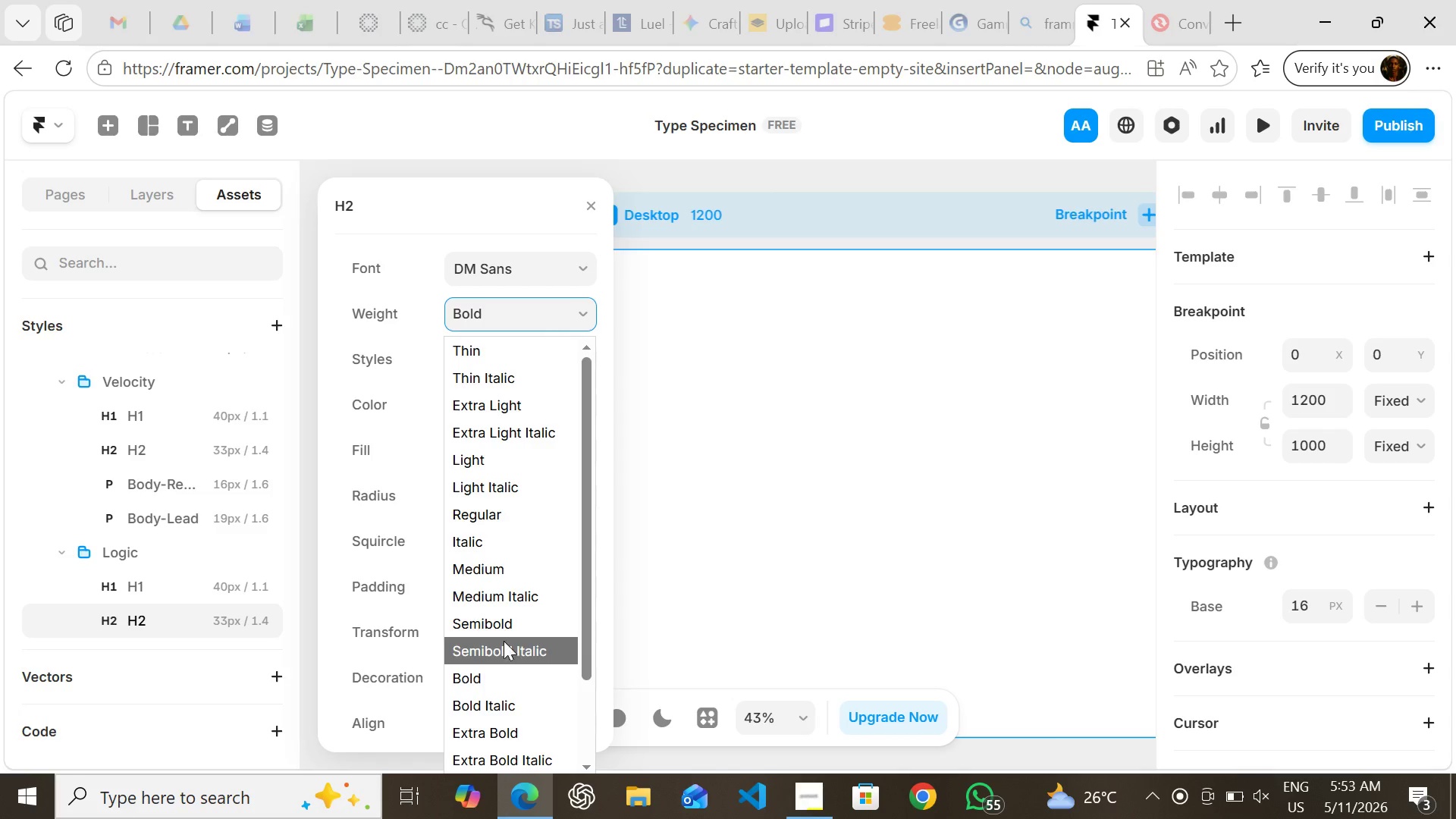 
wait(5.28)
 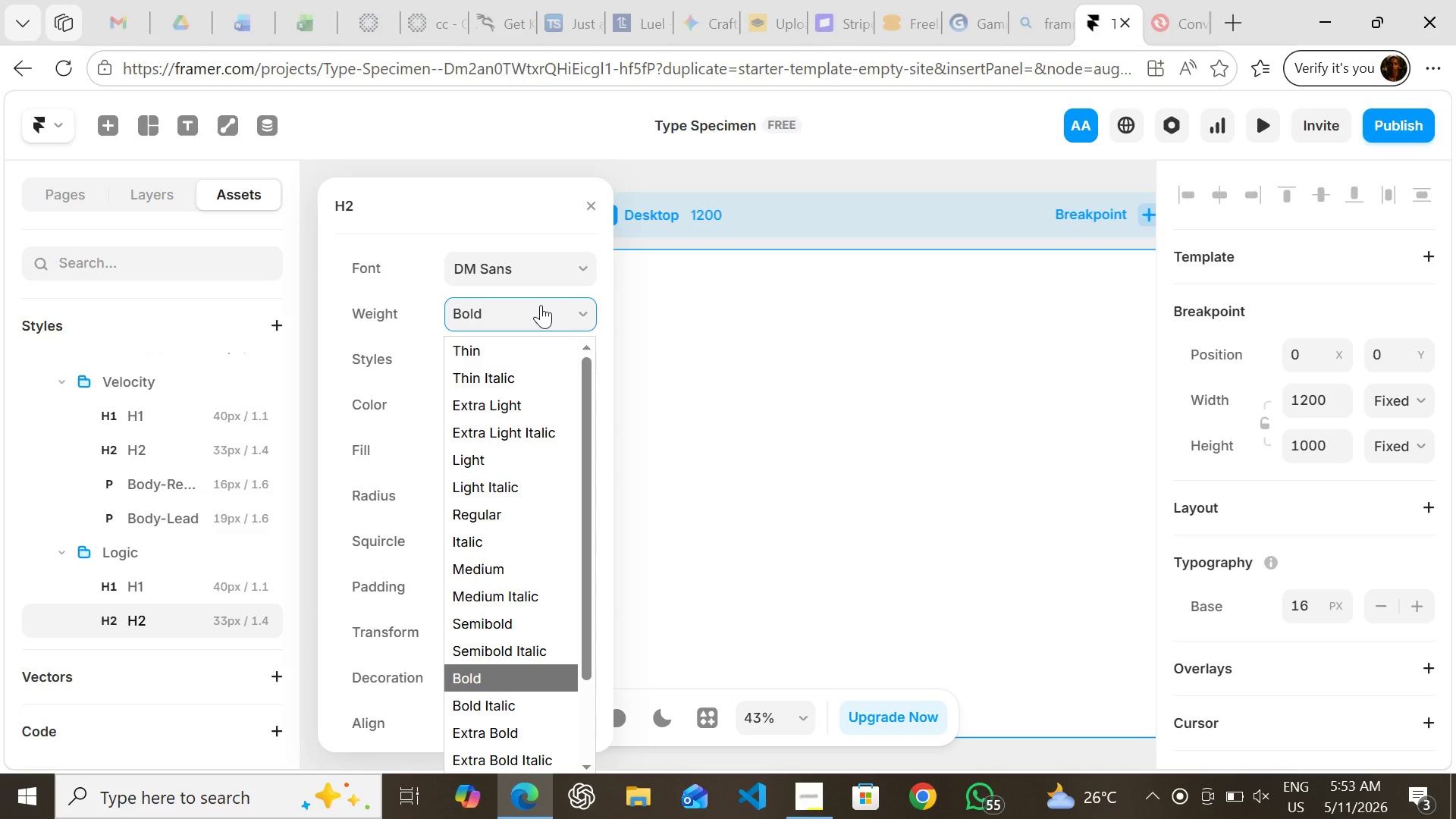 
left_click([503, 573])
 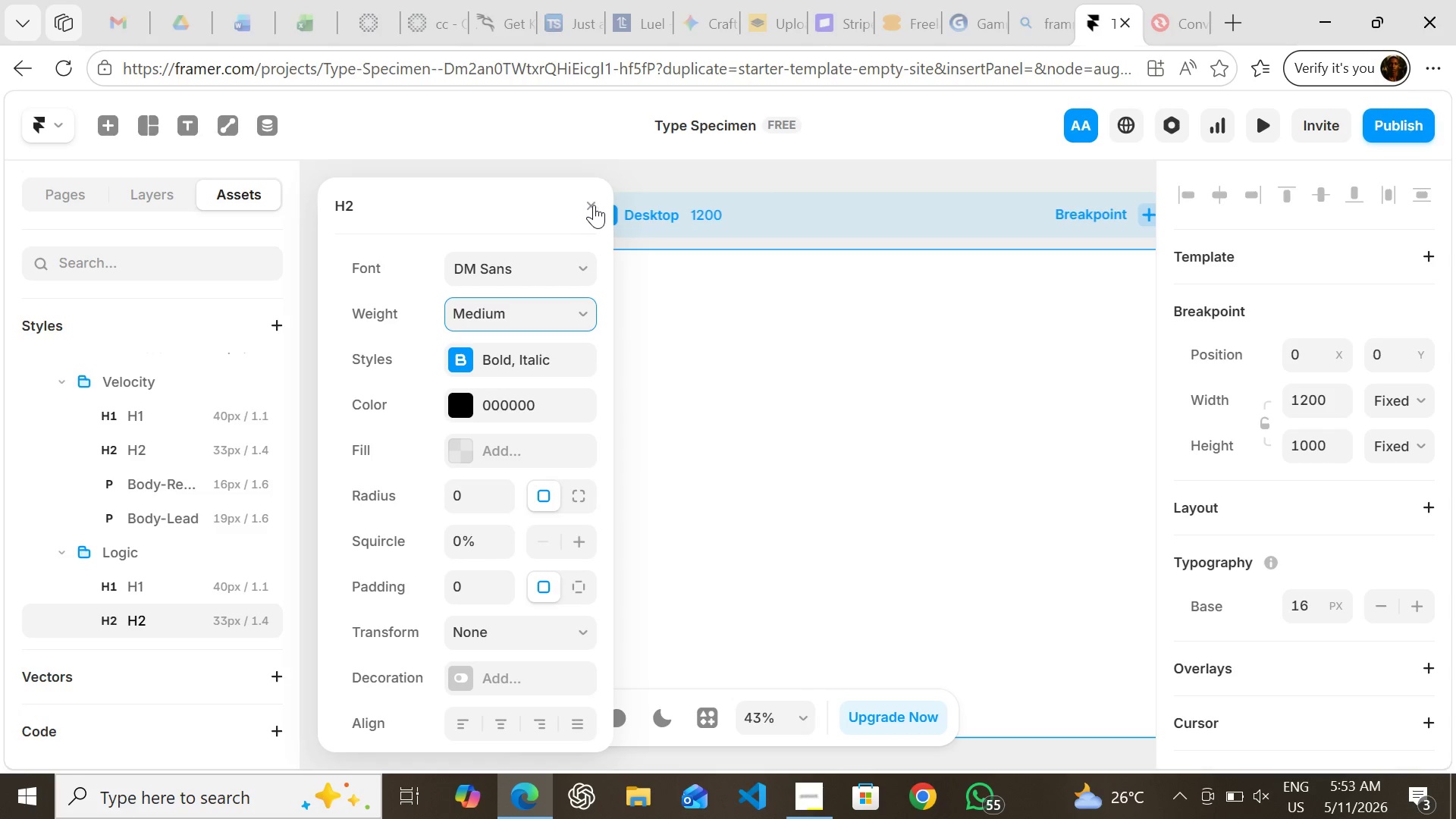 
left_click([594, 205])
 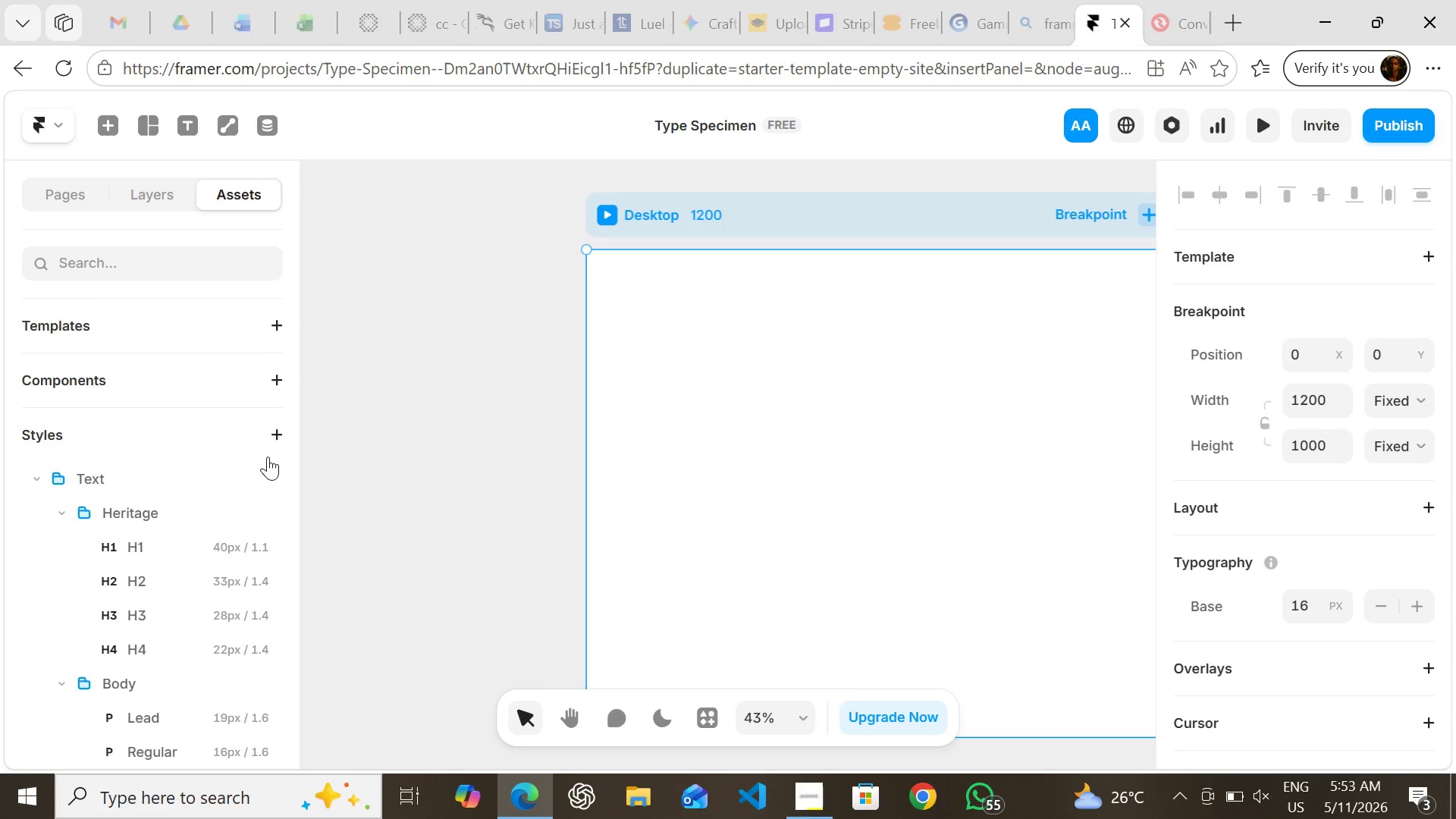 
wait(6.91)
 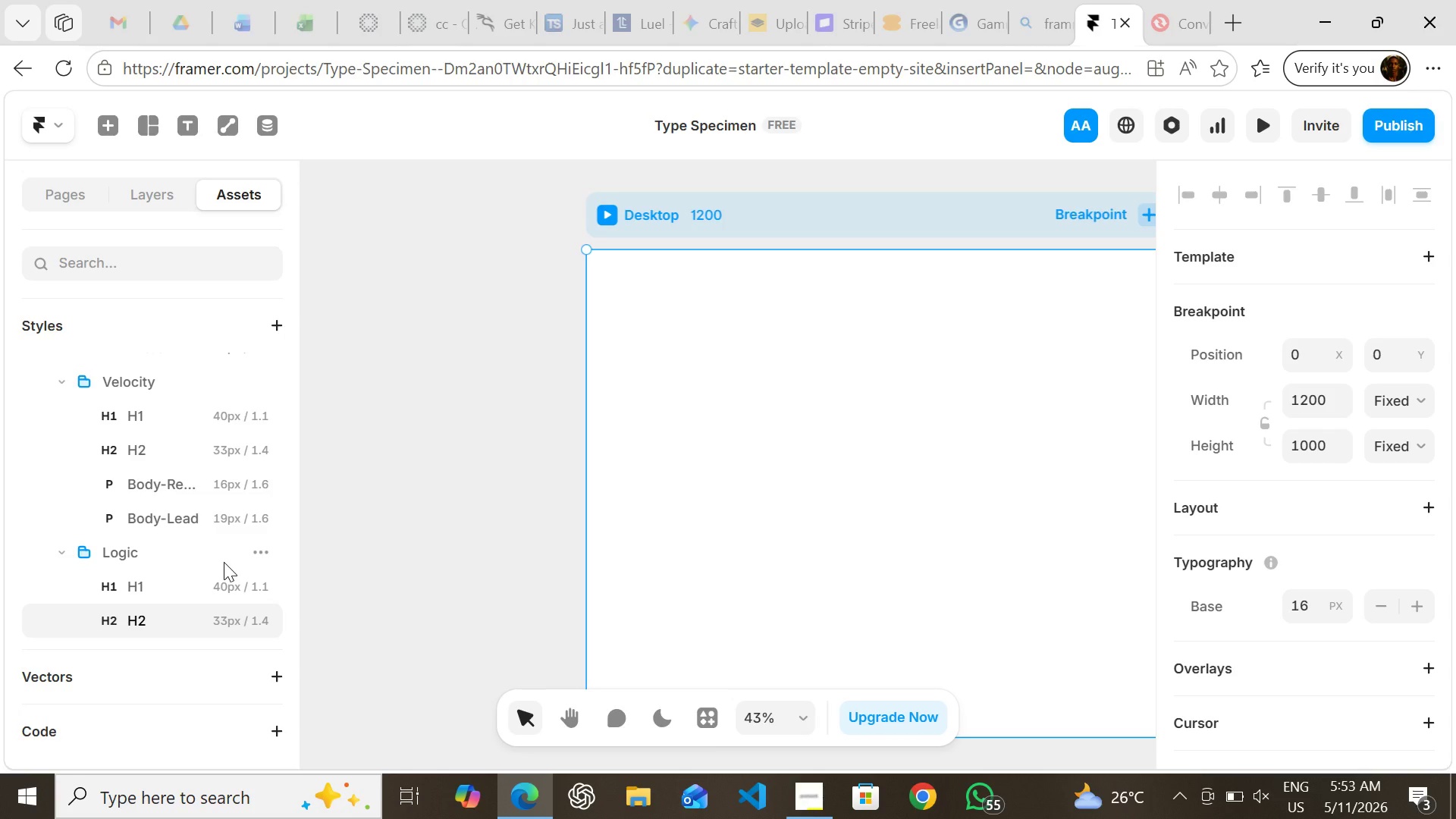 
left_click([260, 473])
 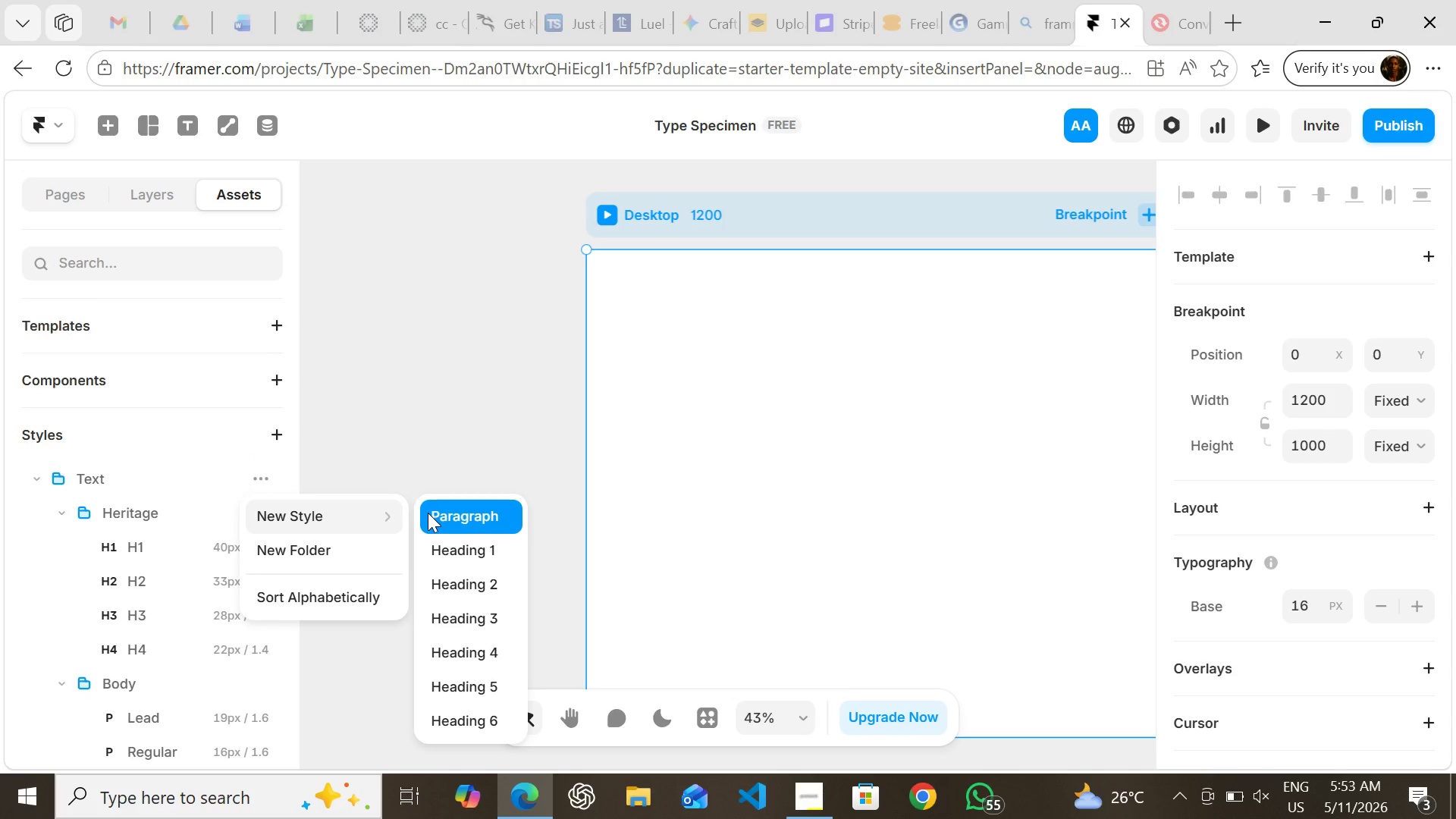 
wait(6.44)
 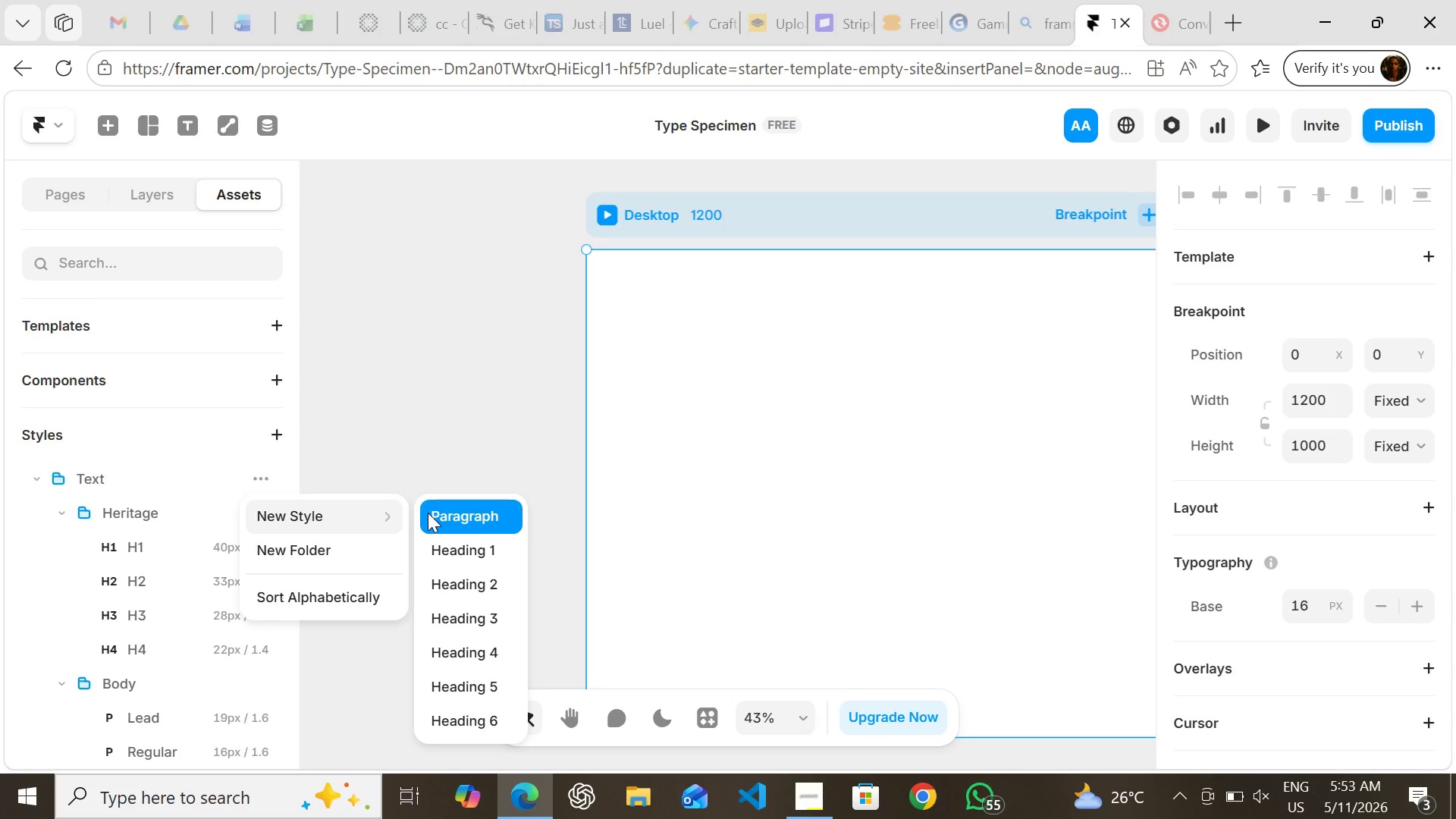 
left_click([428, 513])
 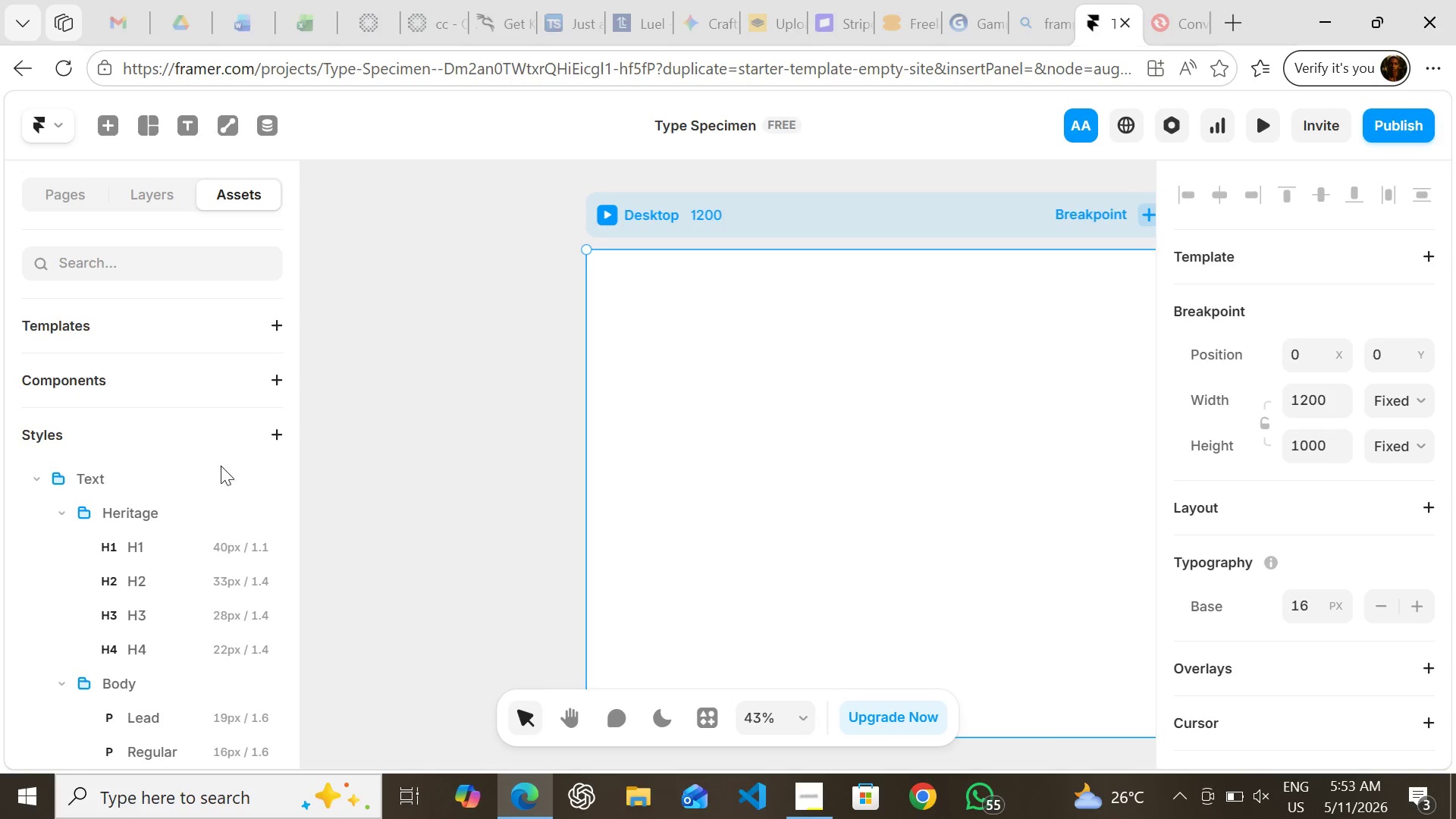 
left_click([262, 469])
 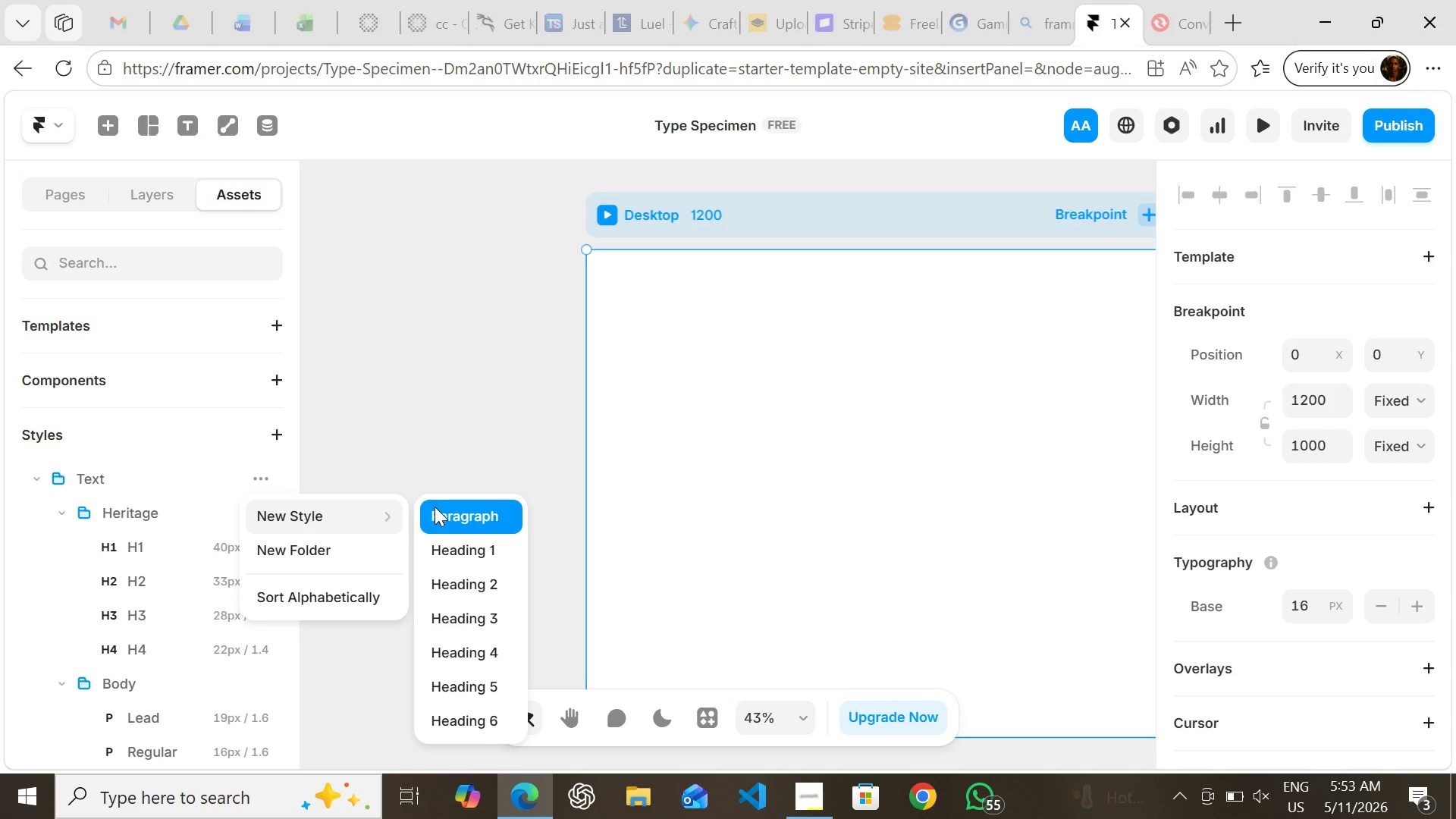 
left_click([435, 507])
 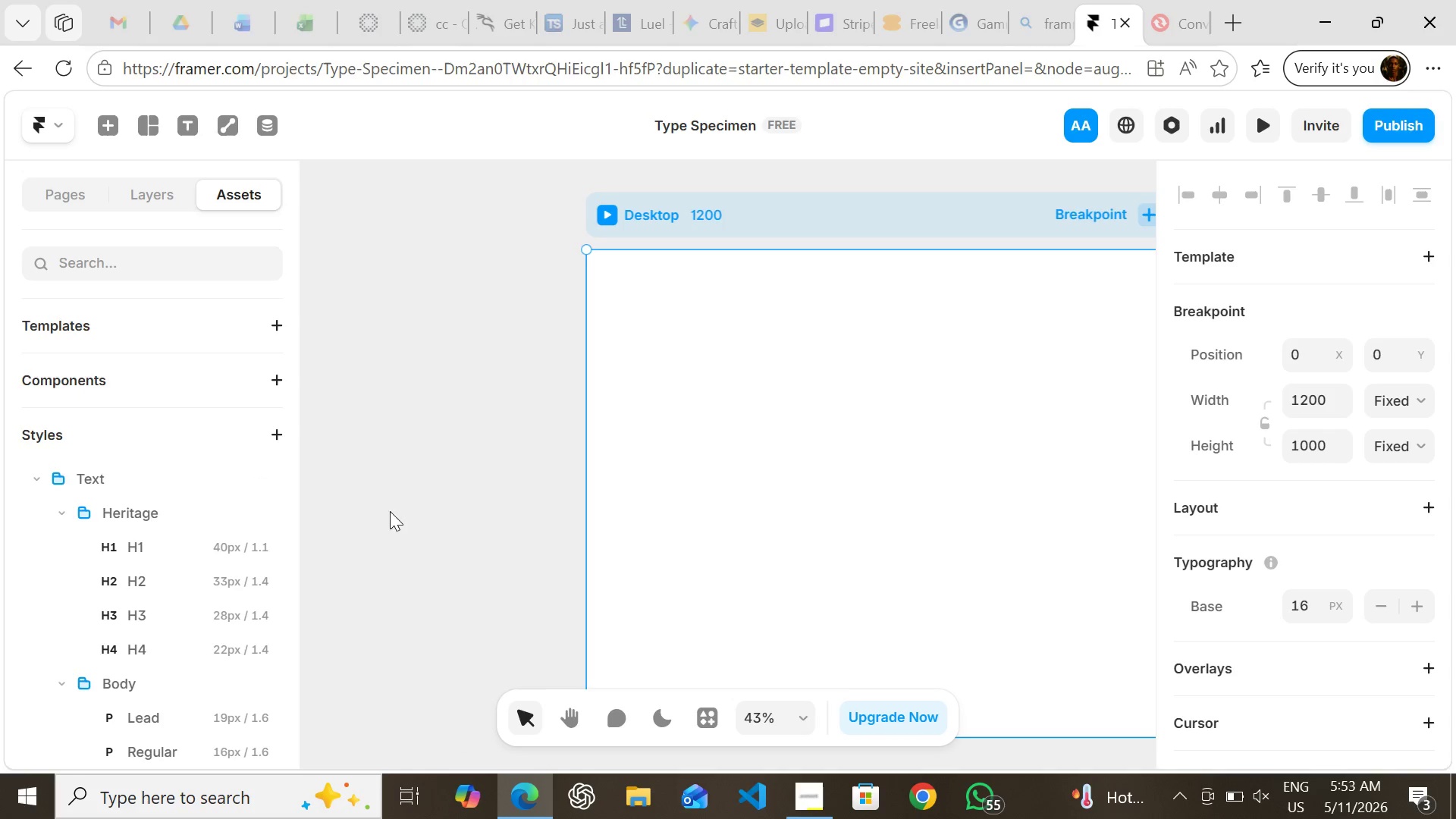 
wait(9.95)
 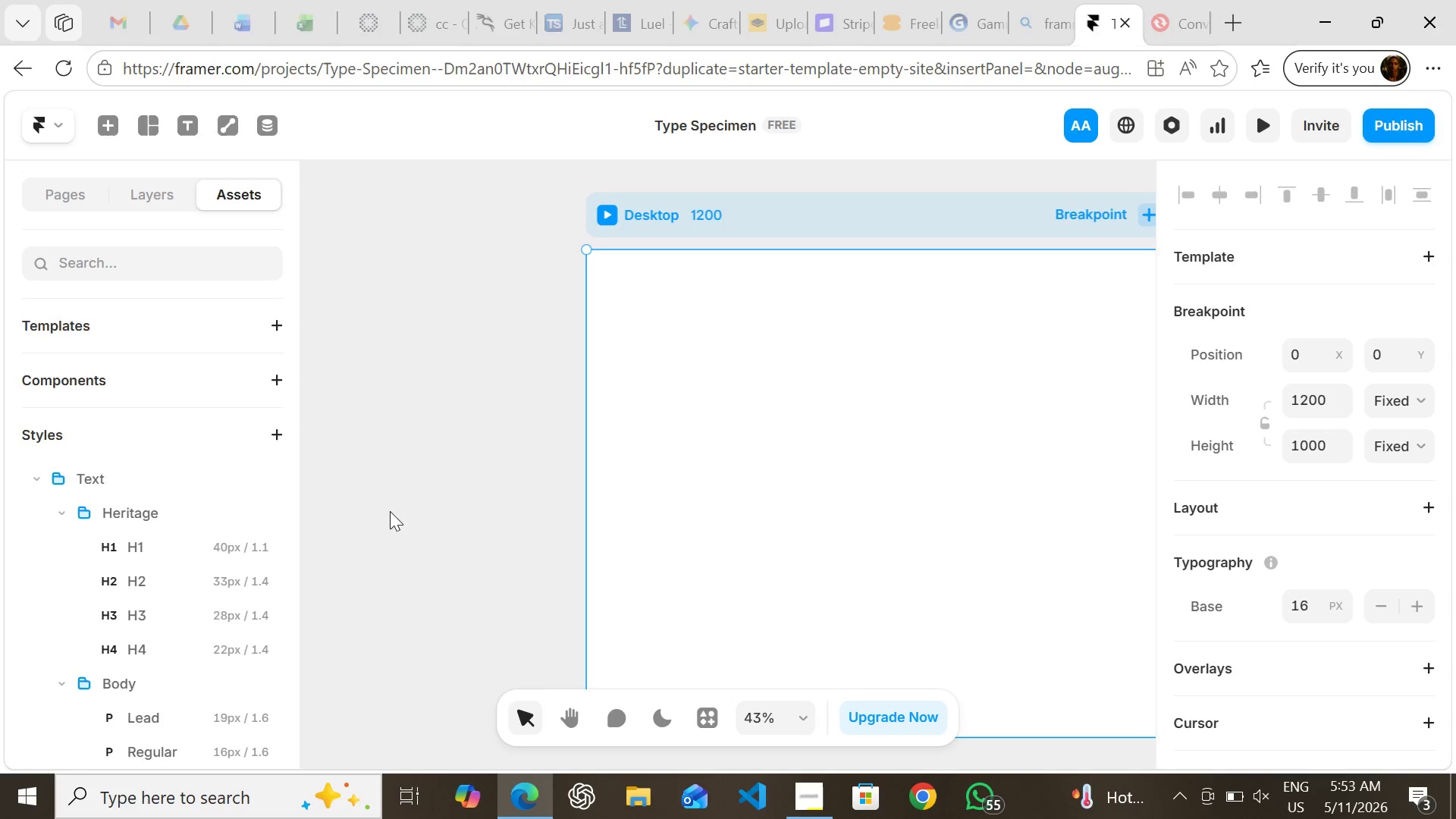 
left_click([258, 510])
 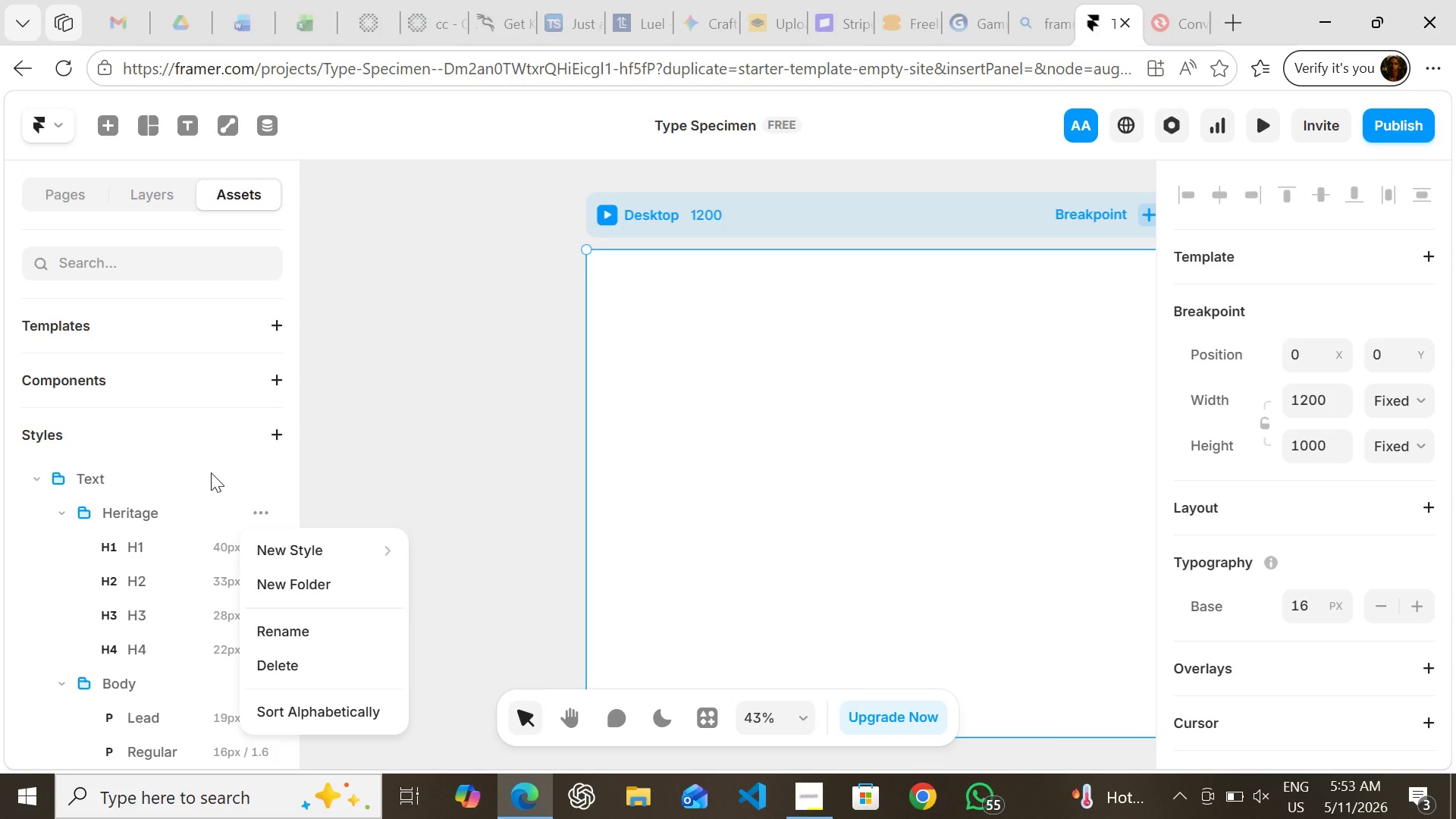 
left_click([211, 472])
 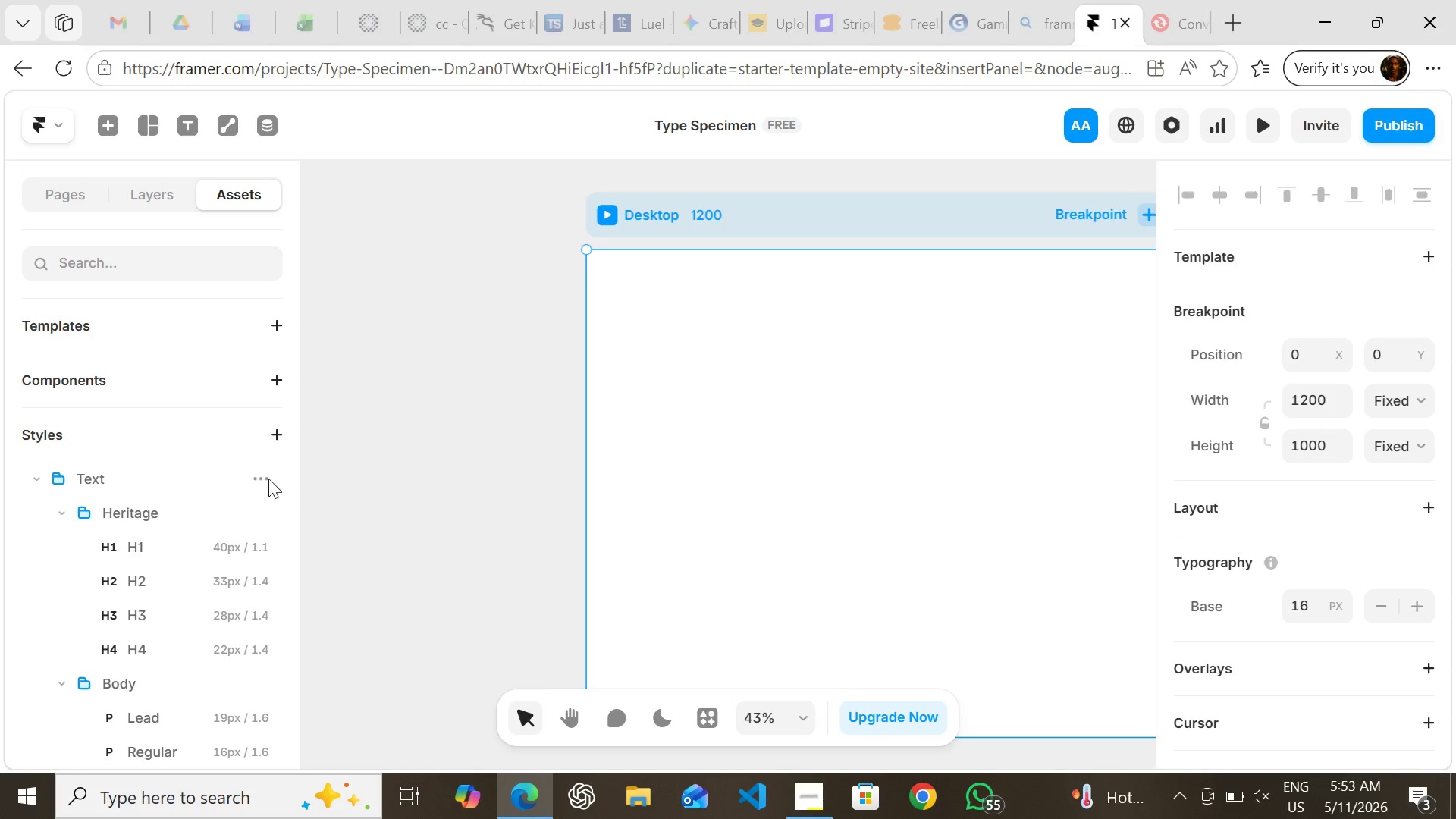 
left_click([268, 479])
 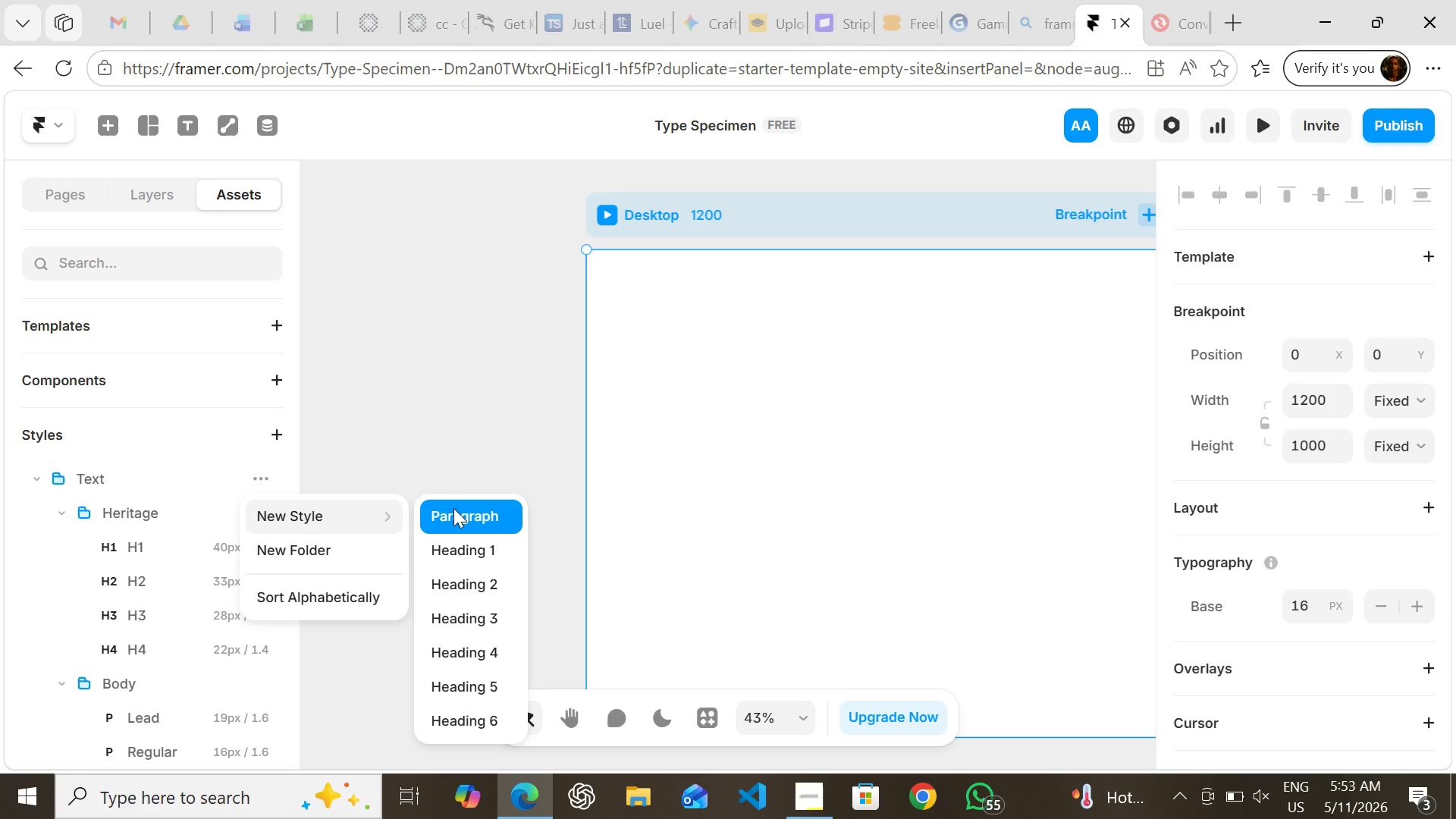 
left_click([453, 508])
 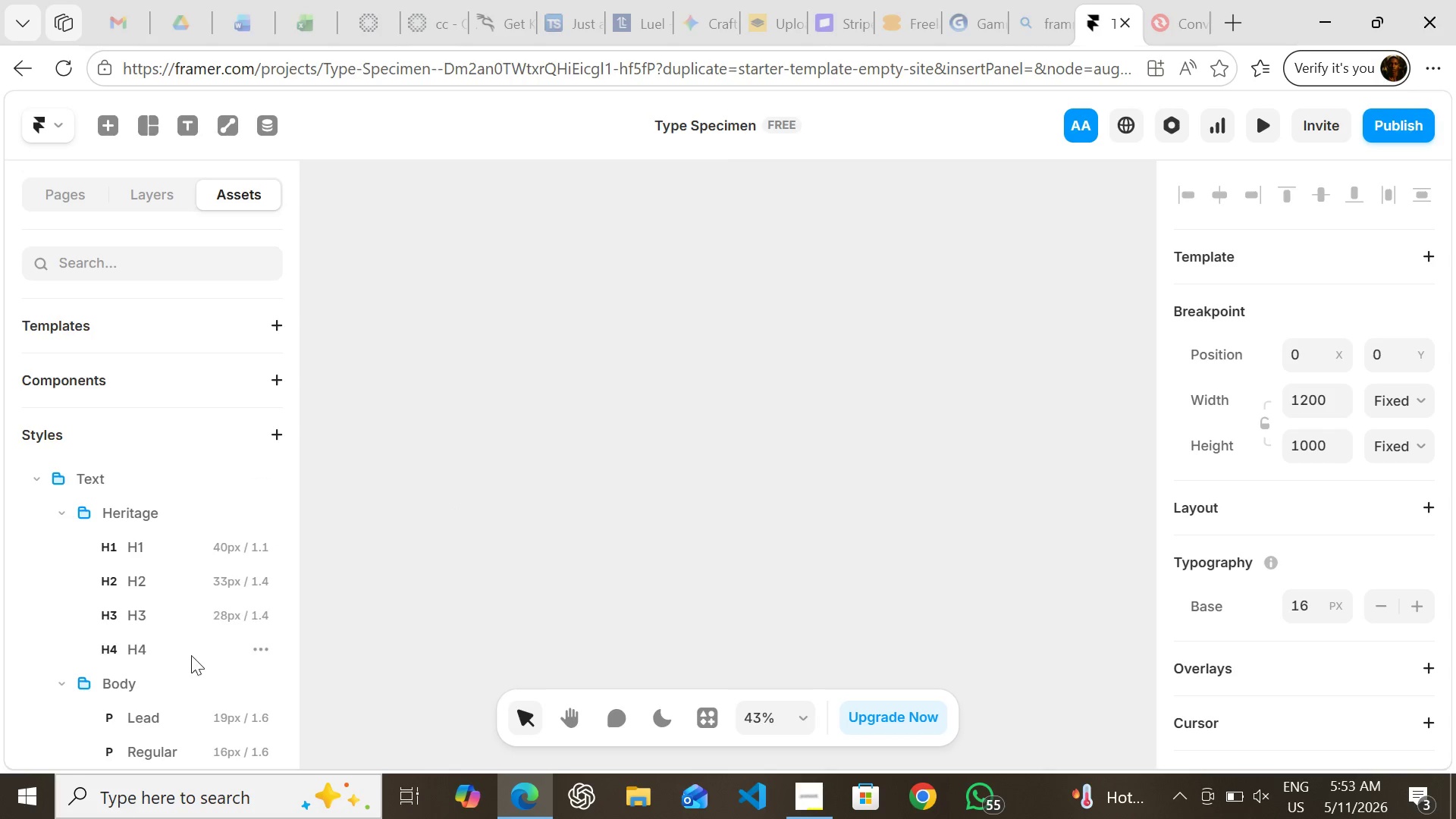 
mouse_move([417, 525])
 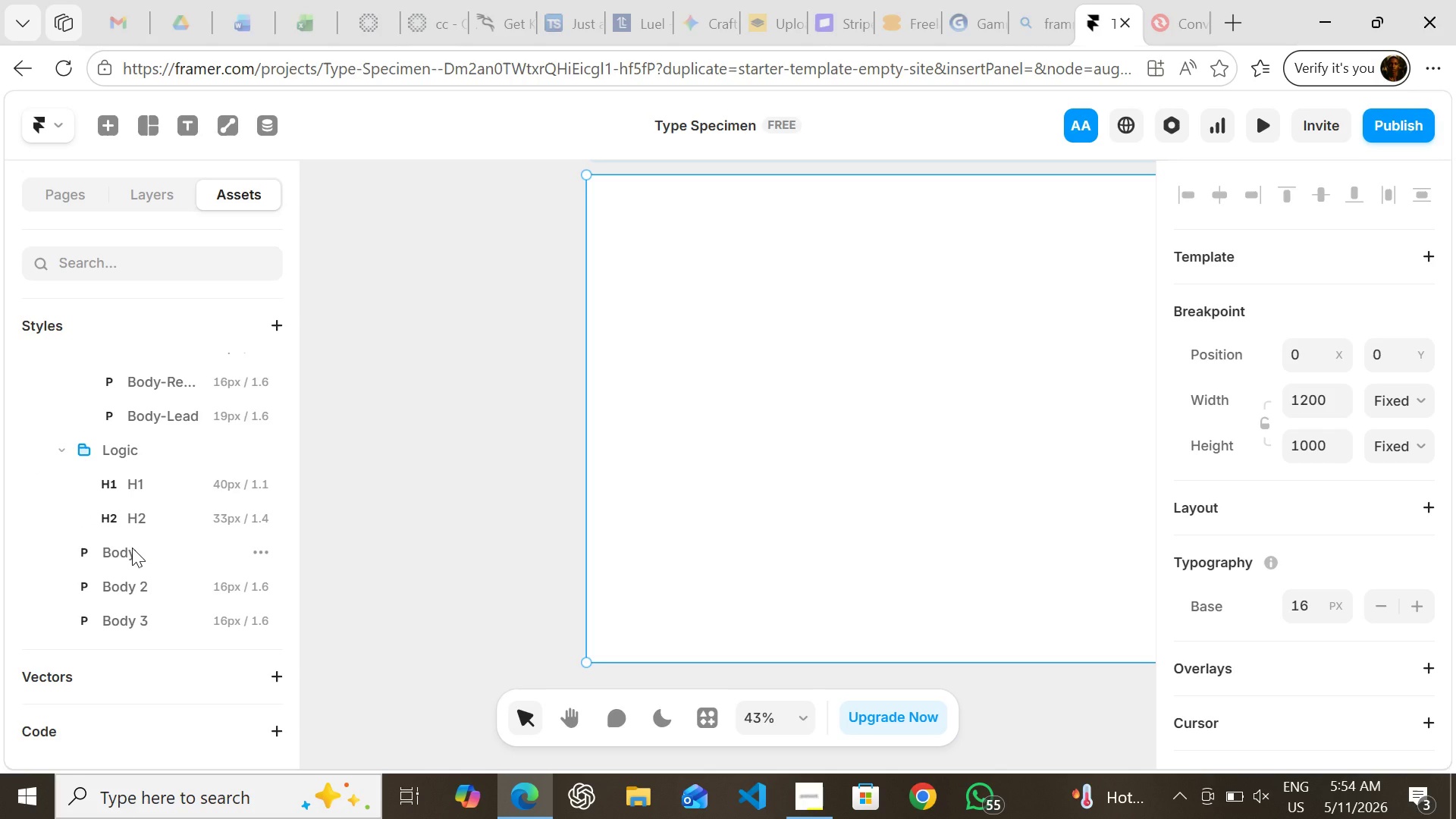 
double_click([132, 548])
 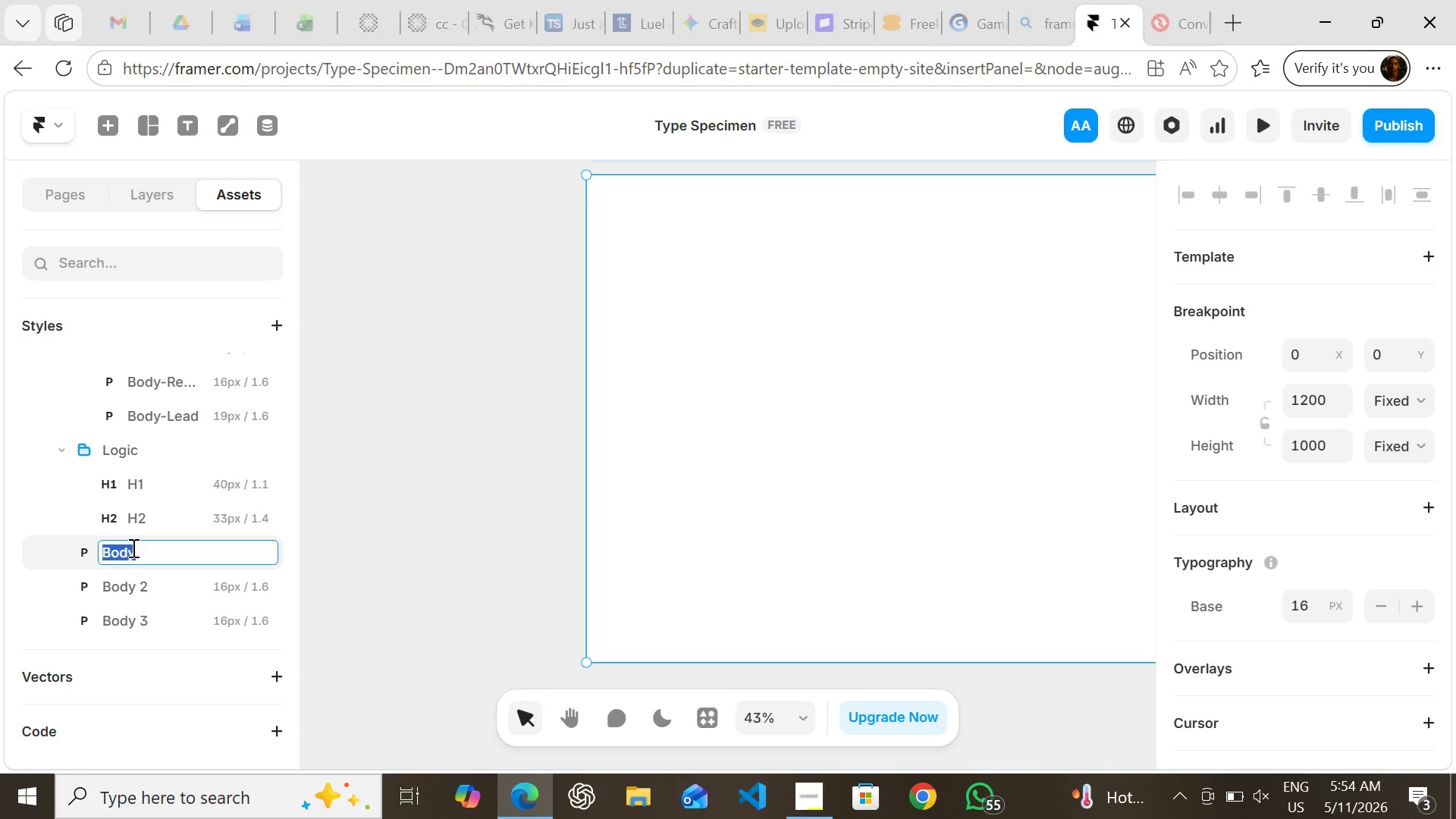 
key(Control+V)
 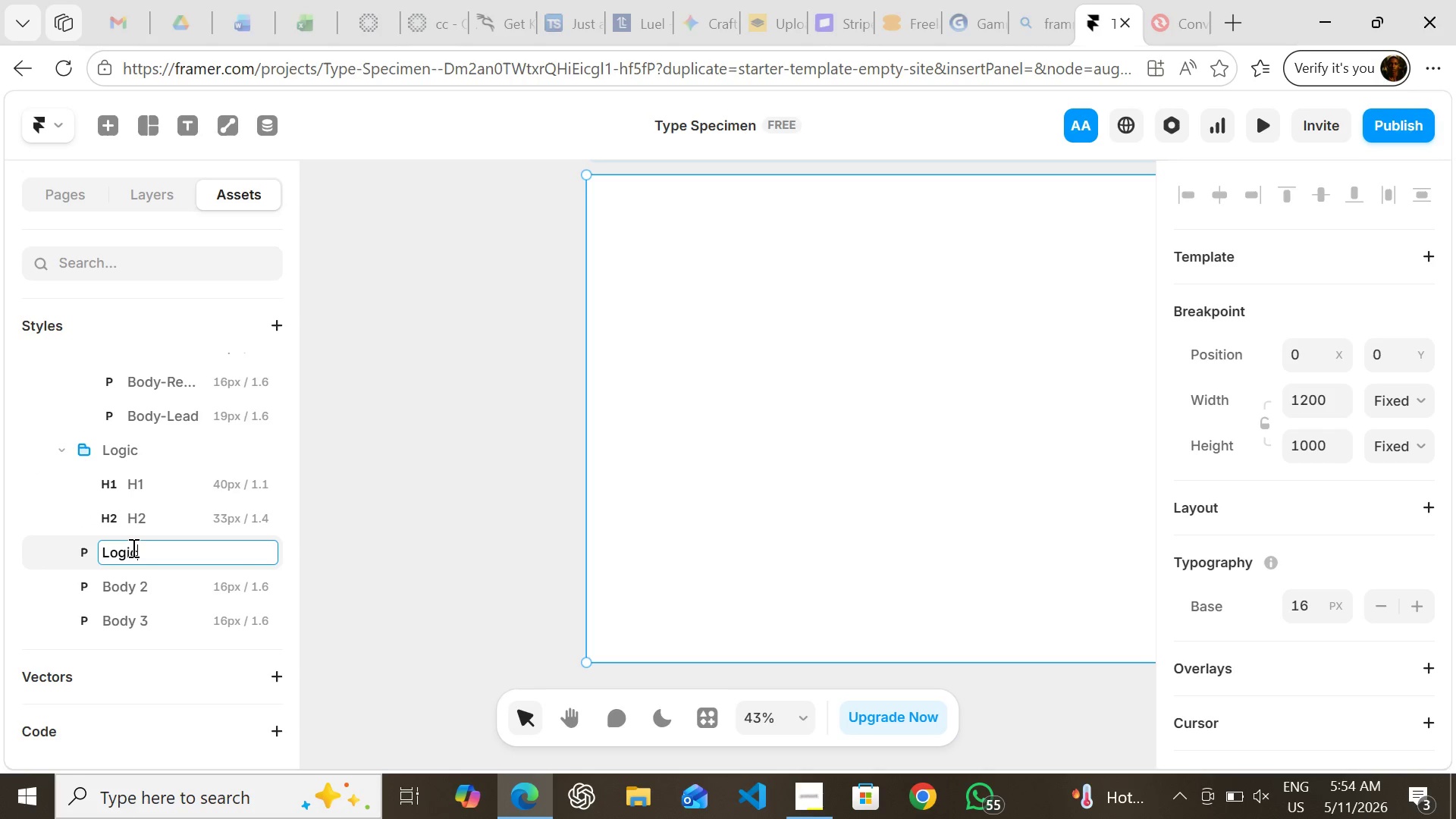 
type(/Body-Regular)
 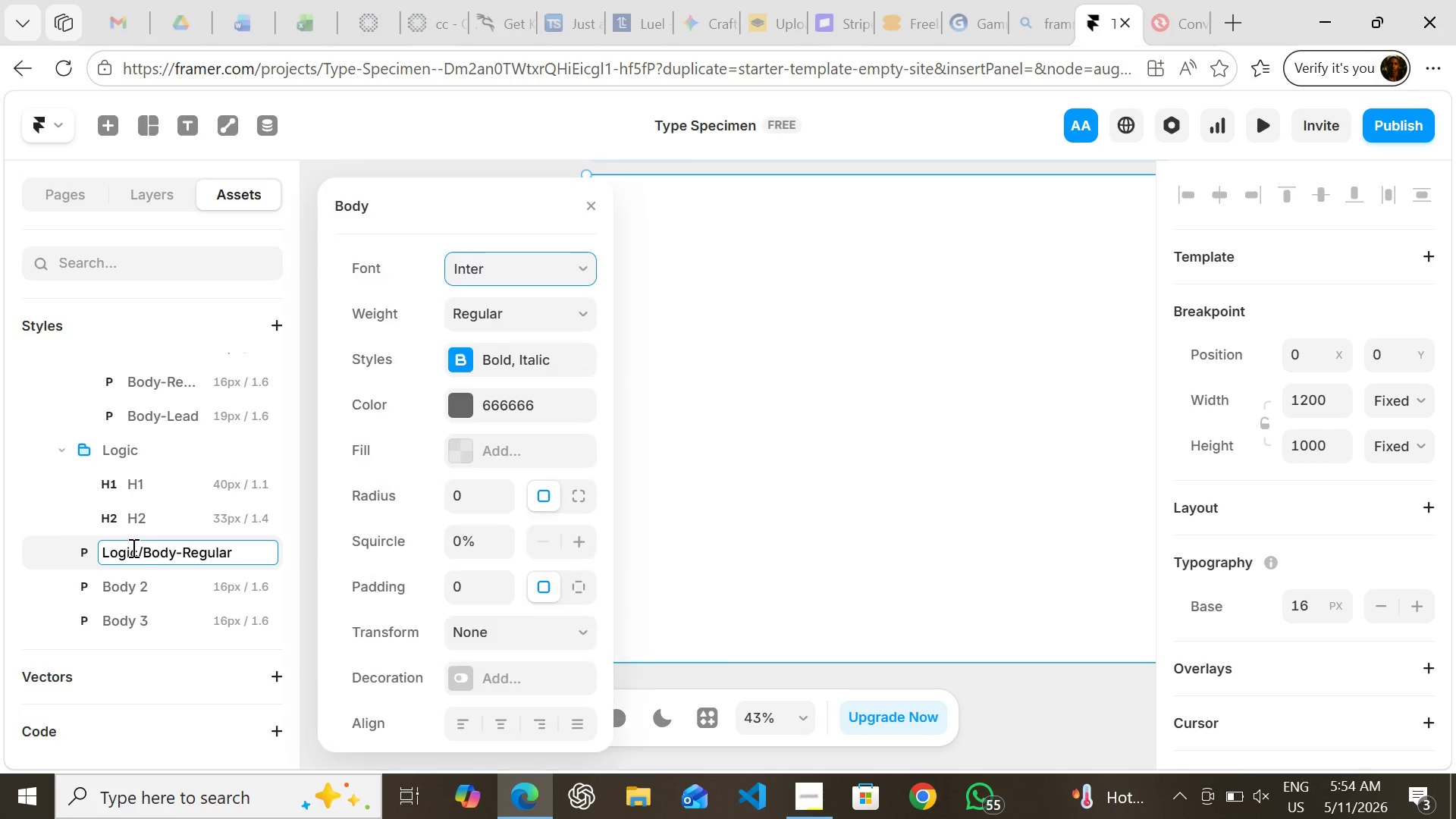 
key(Enter)
 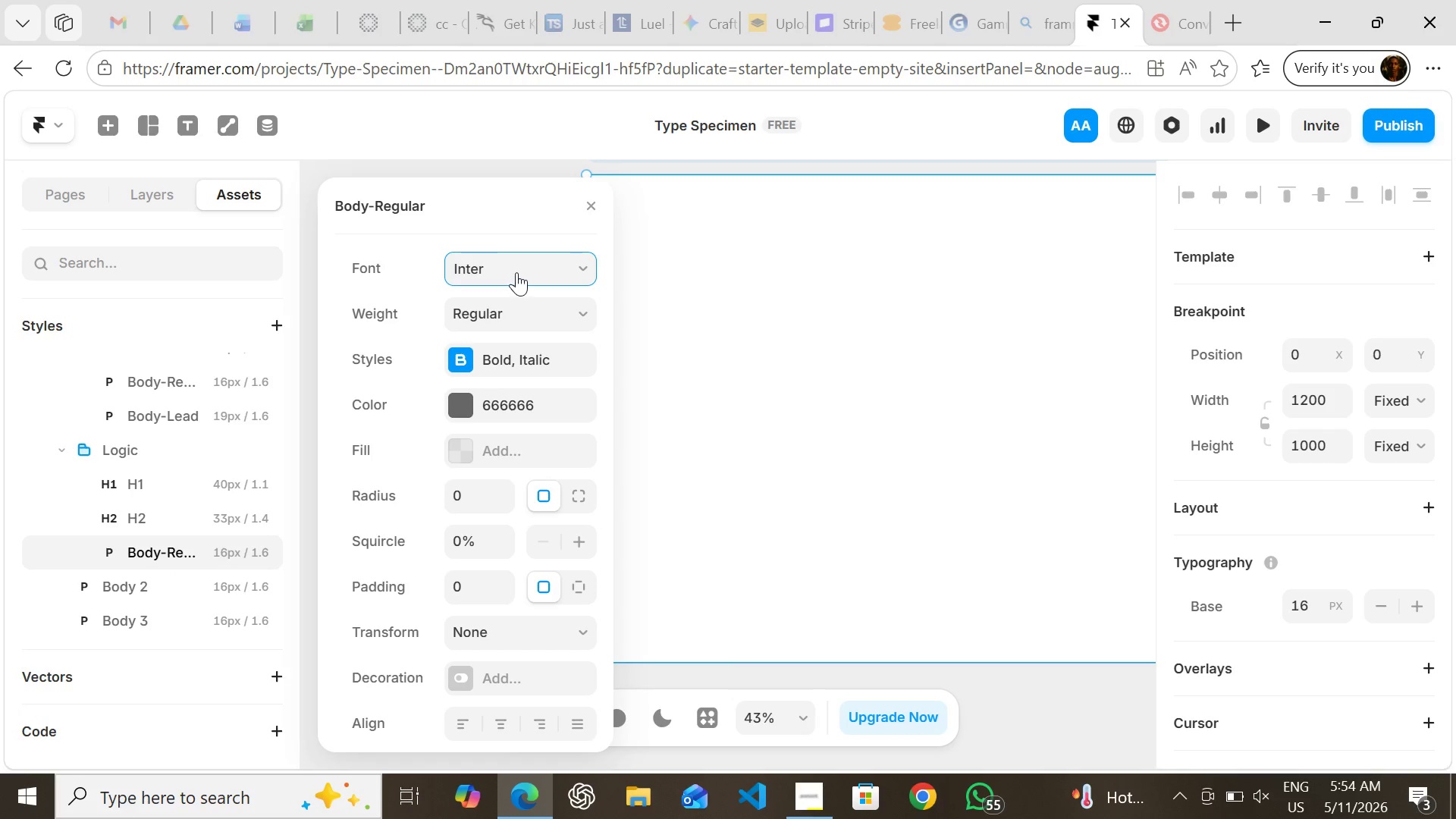 
left_click([516, 269])
 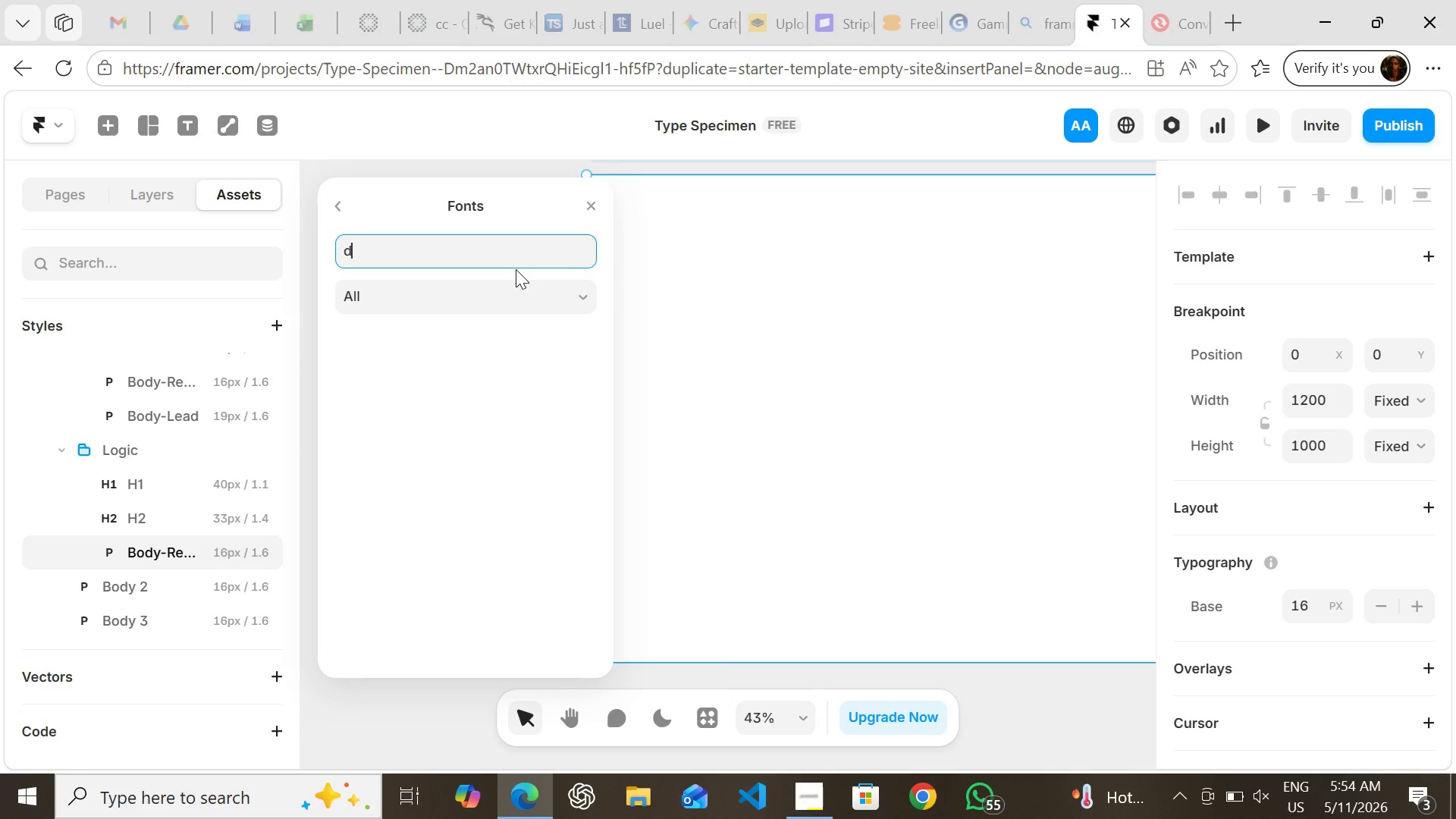 
type(dm s)
 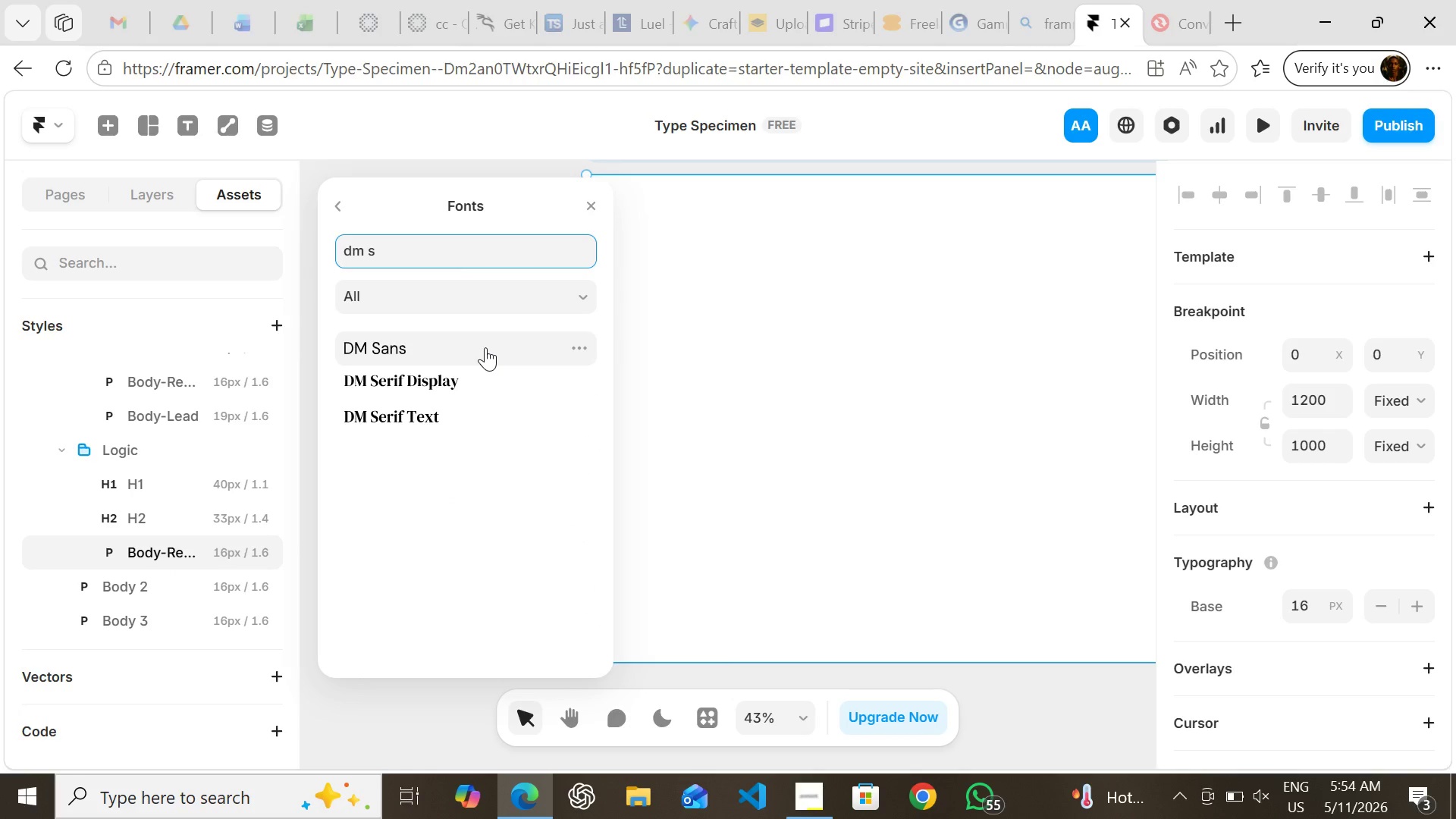 
left_click([485, 347])
 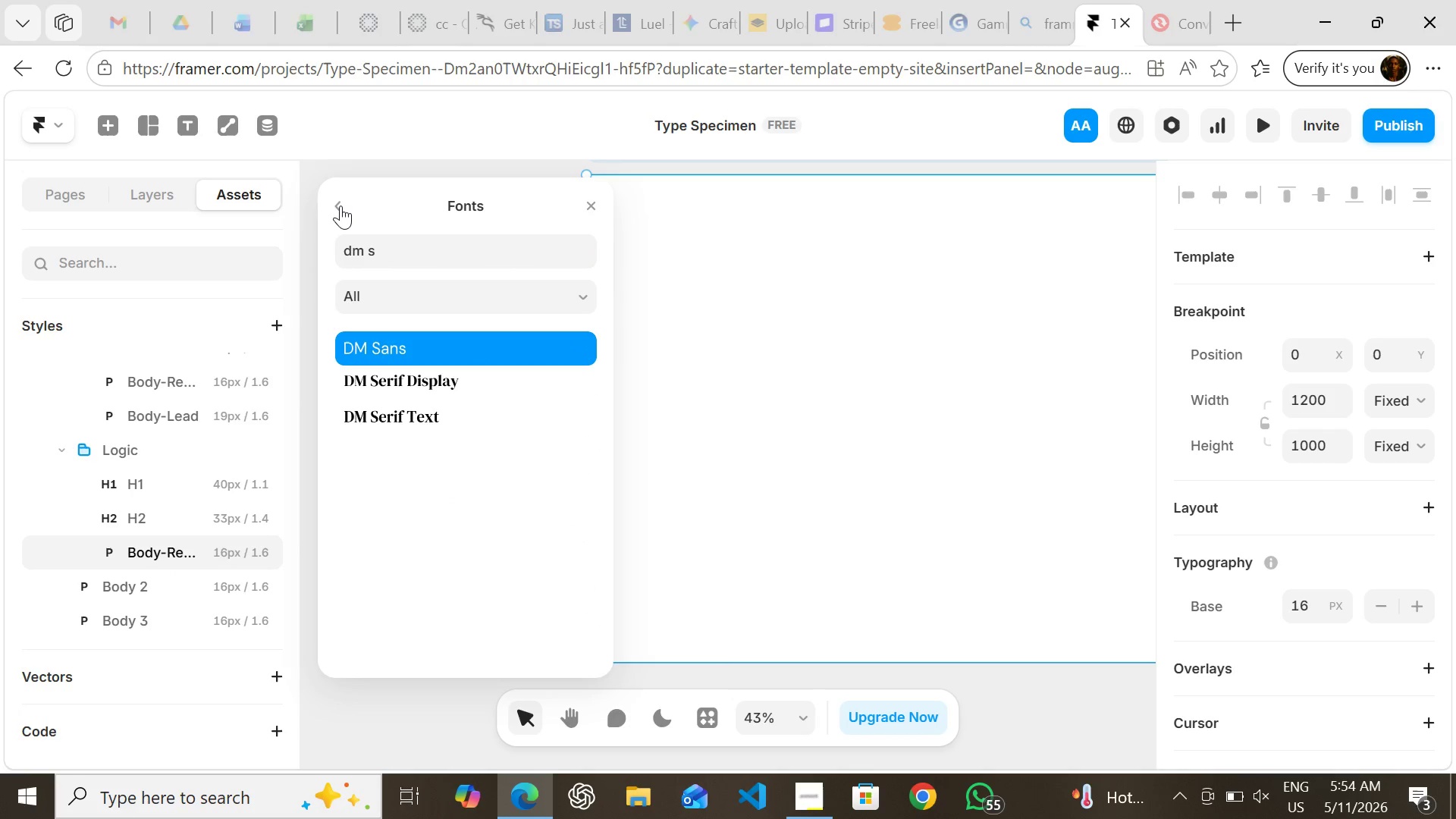 
left_click([340, 206])
 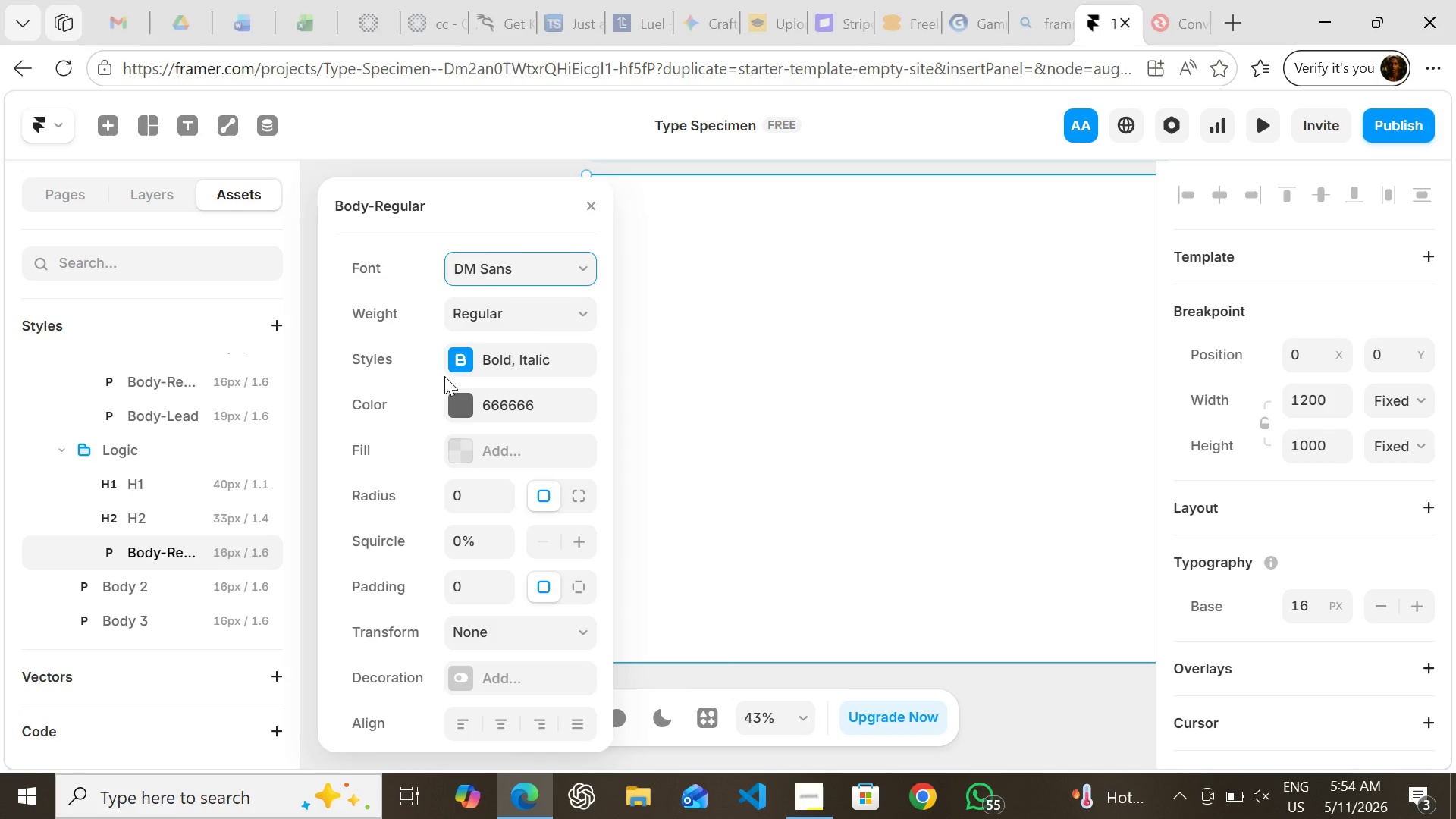 
wait(6.88)
 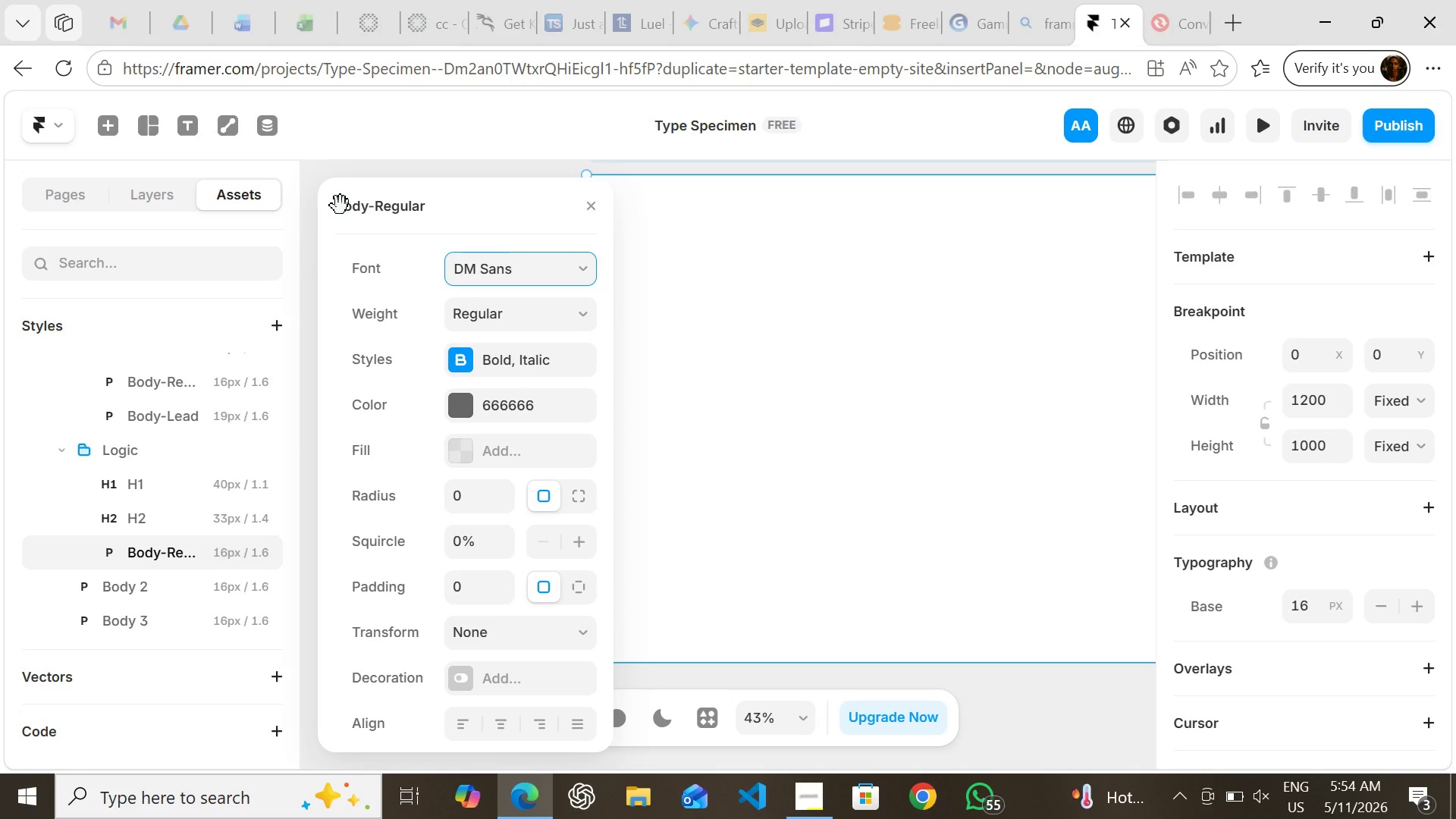 
left_click([595, 197])
 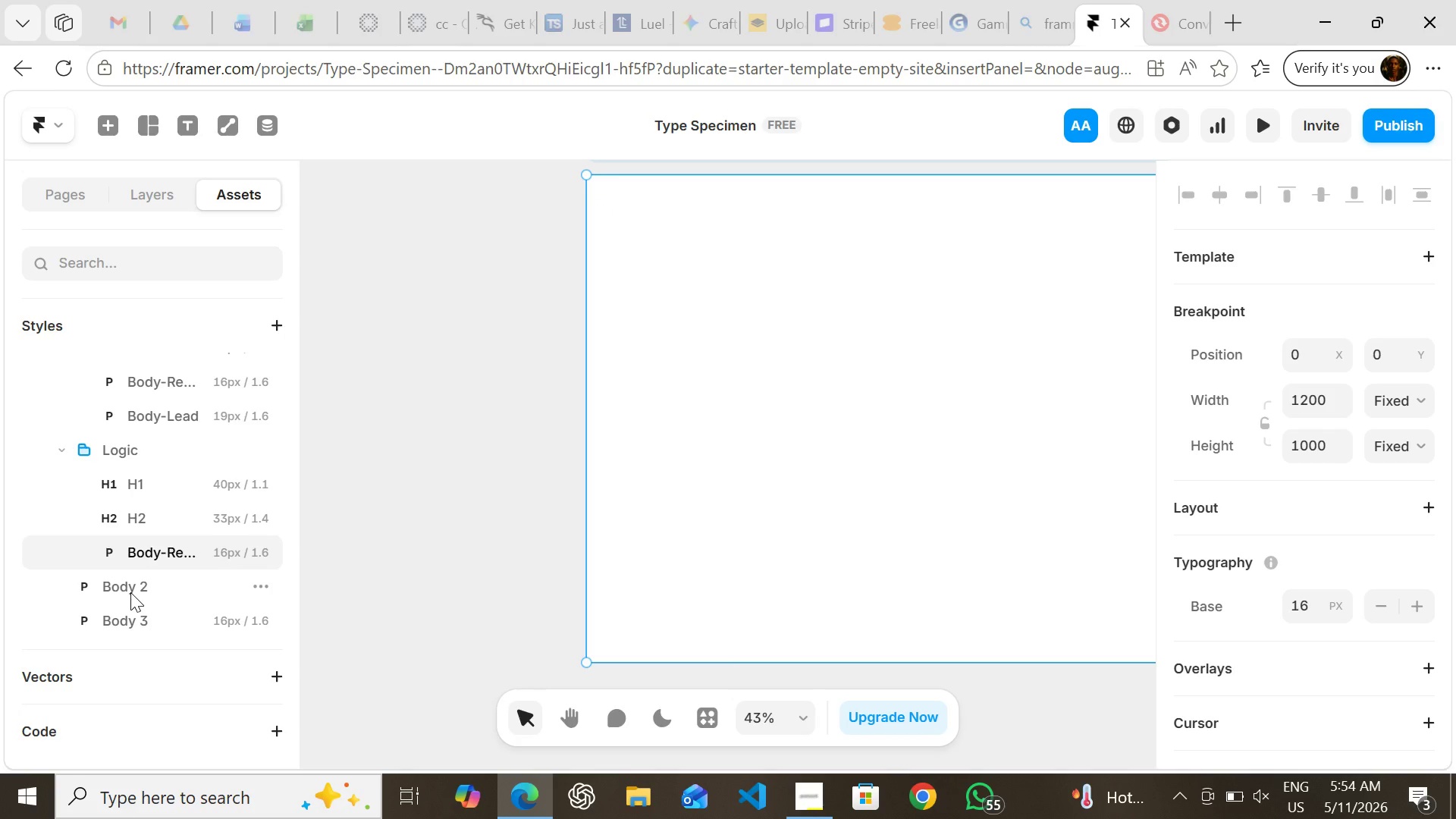 
double_click([130, 592])
 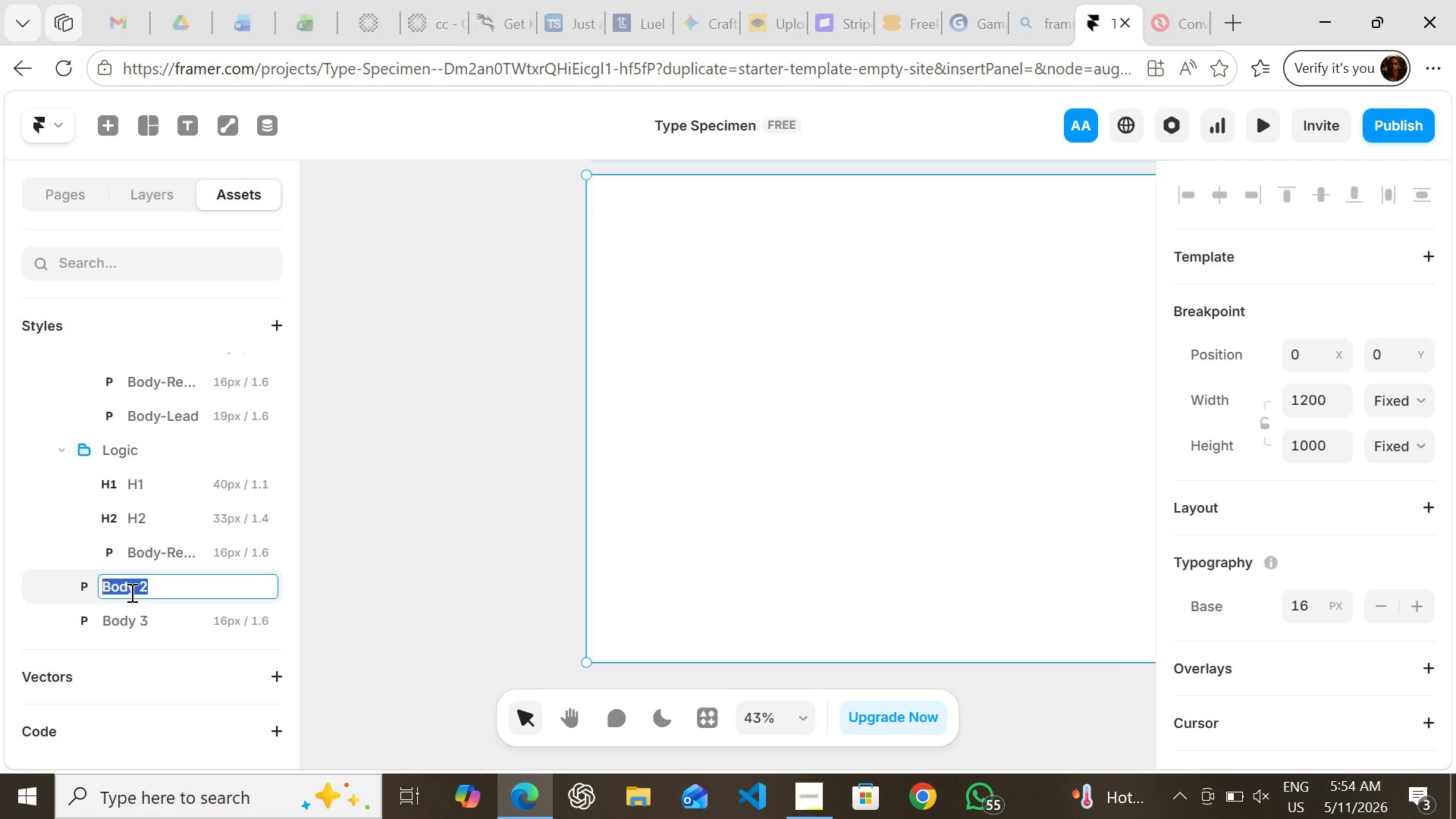 
key(Control+ControlLeft)
 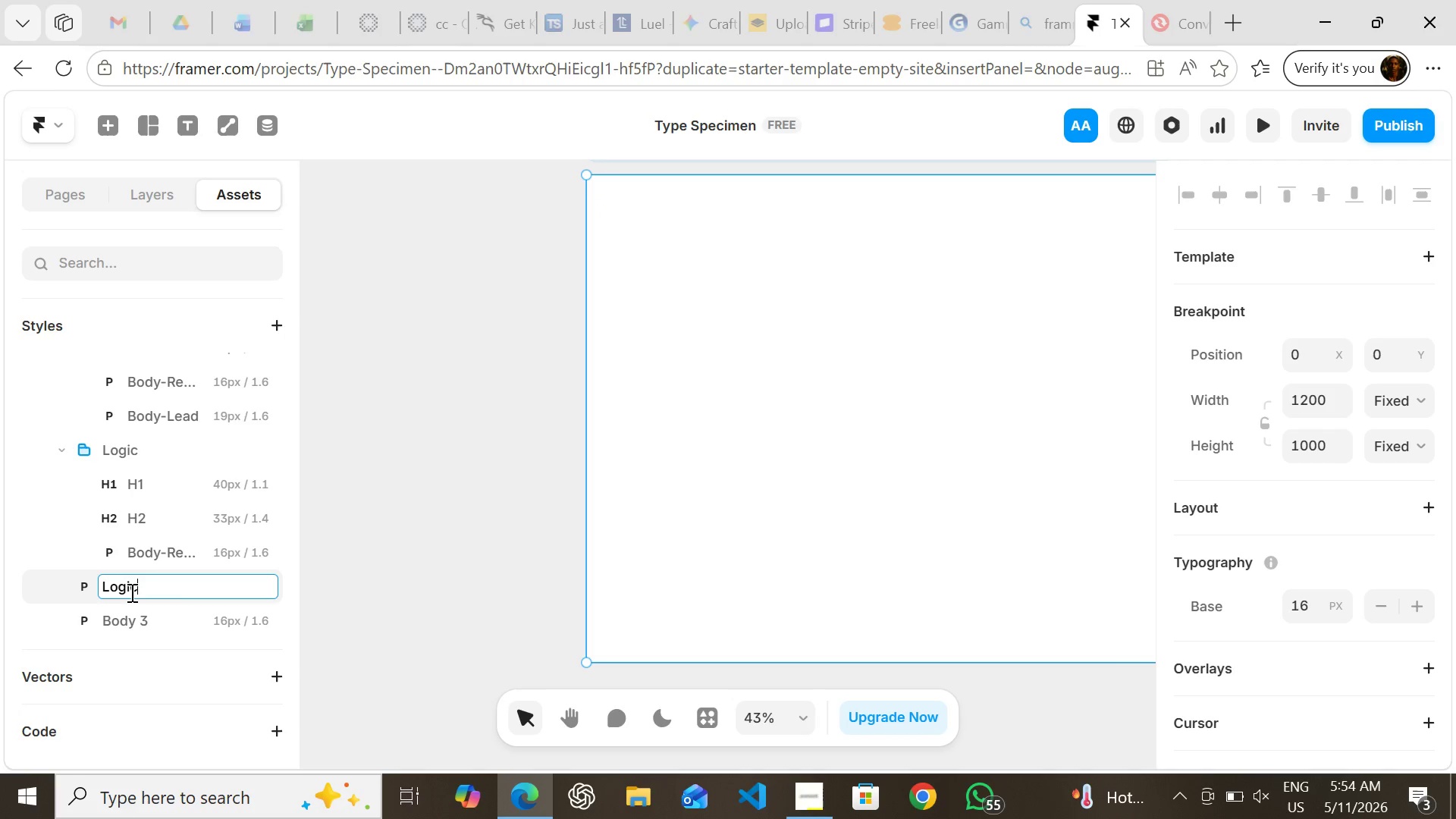 
key(Control+V)
 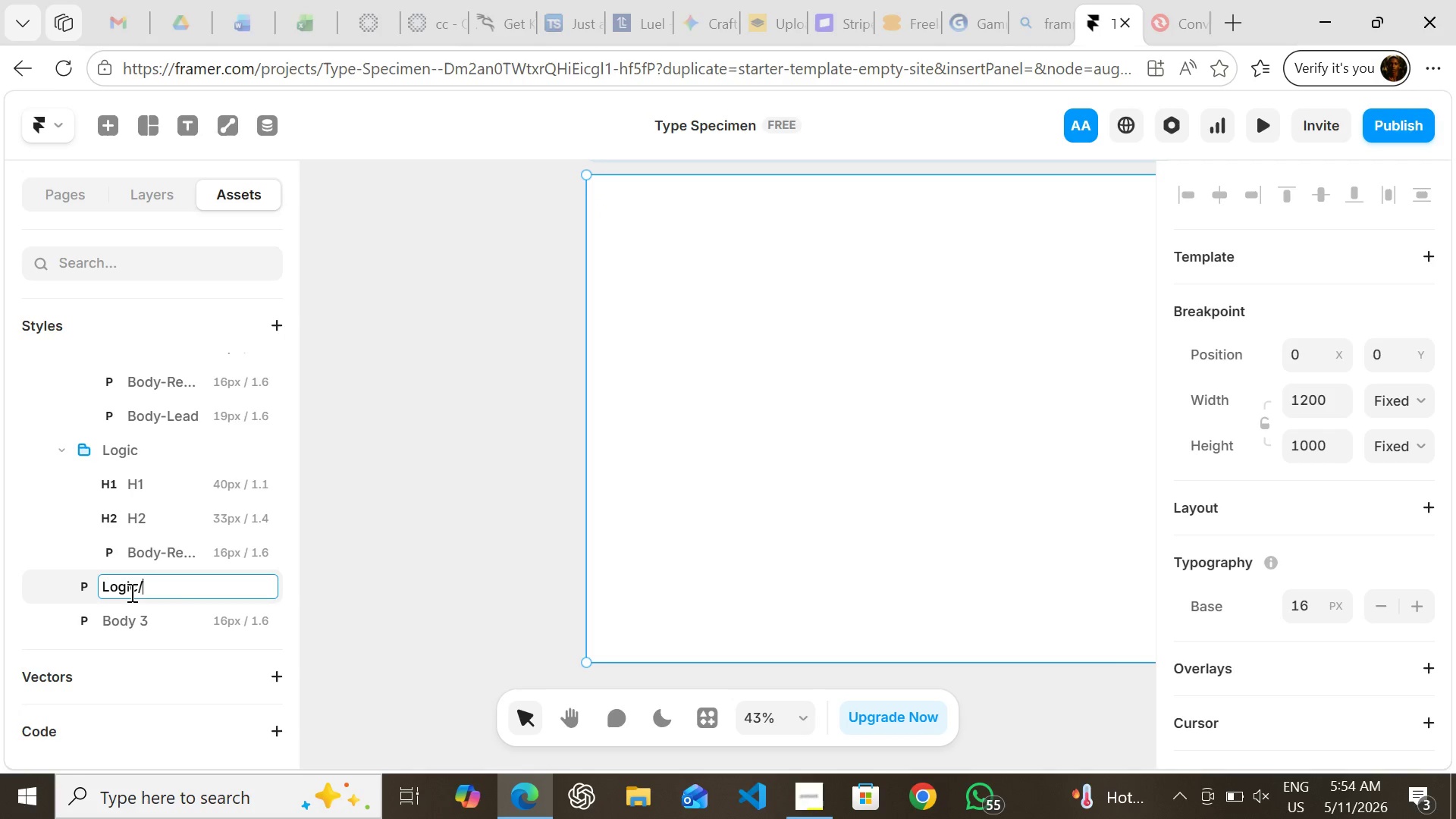 
type(/Body-)
 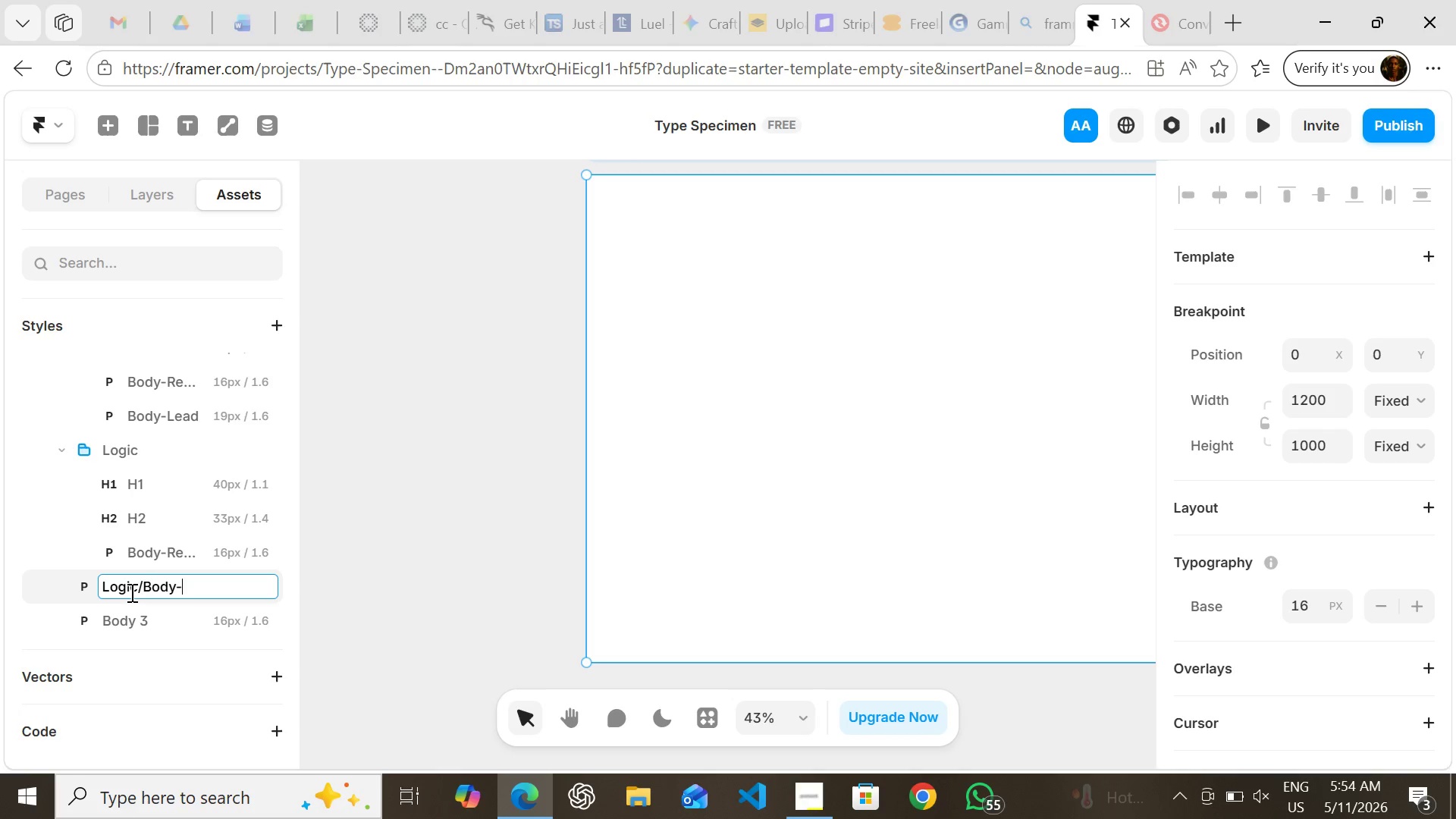 
type(Accent)
 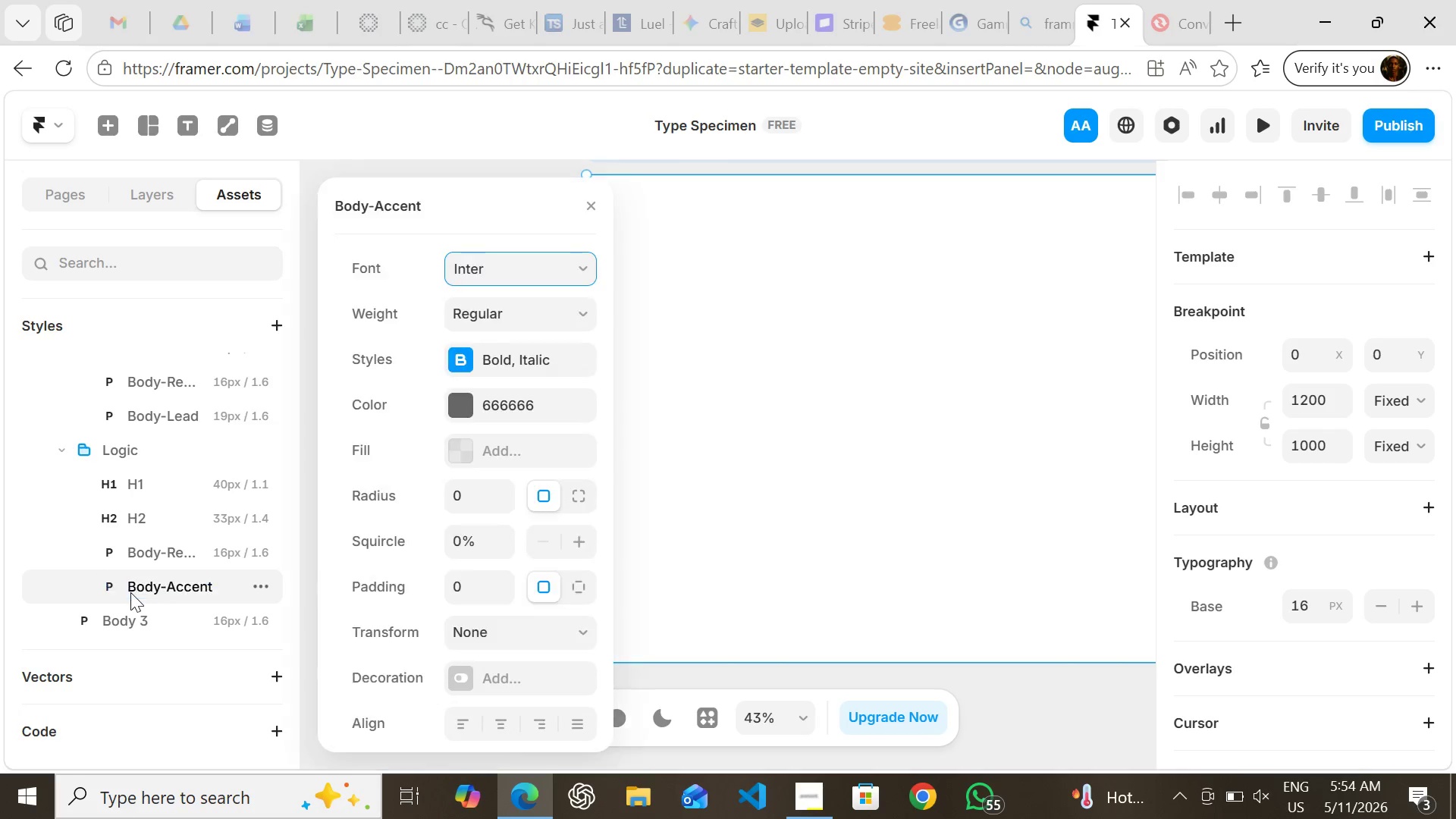 
key(Enter)
 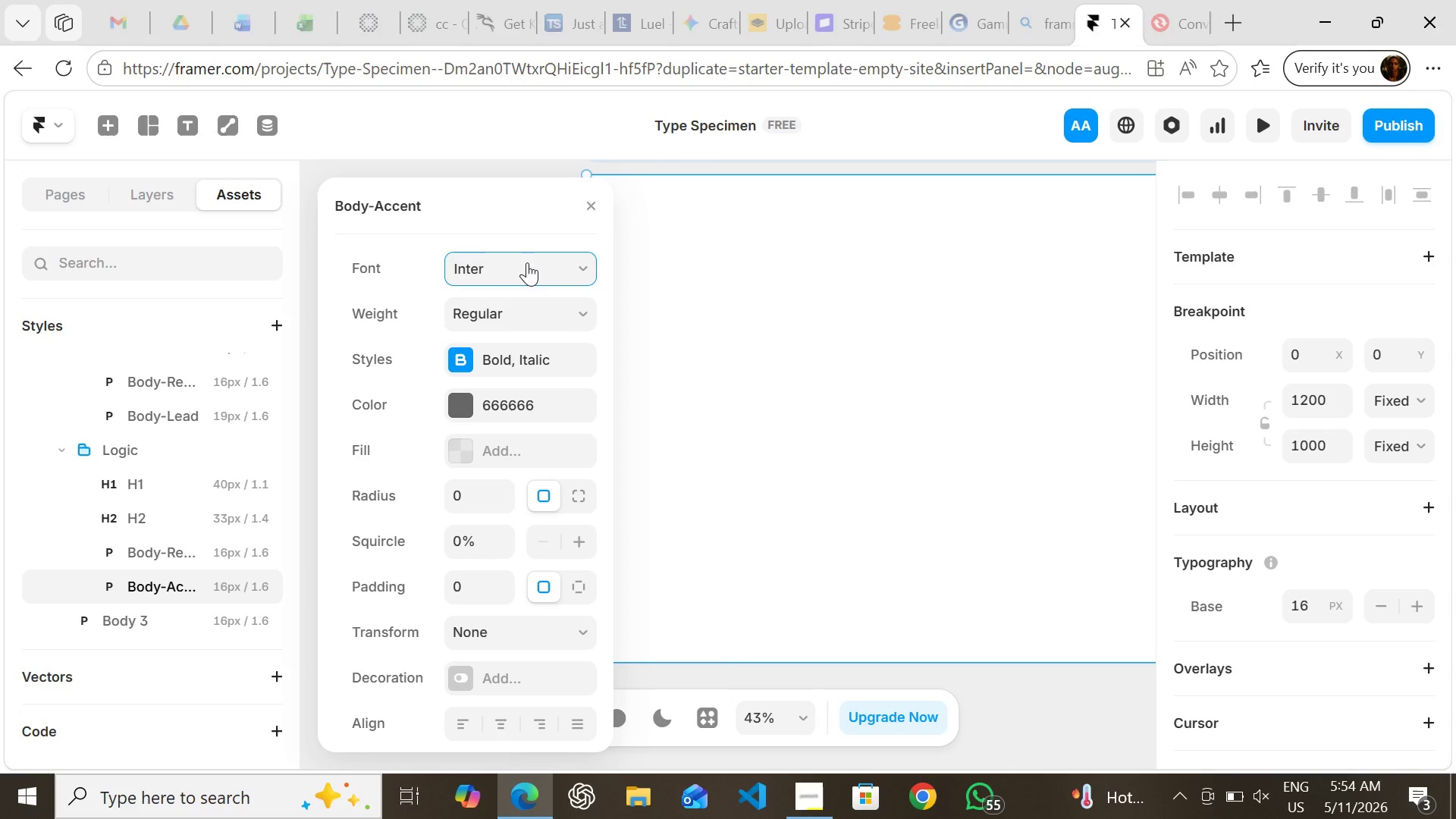 
left_click([527, 262])
 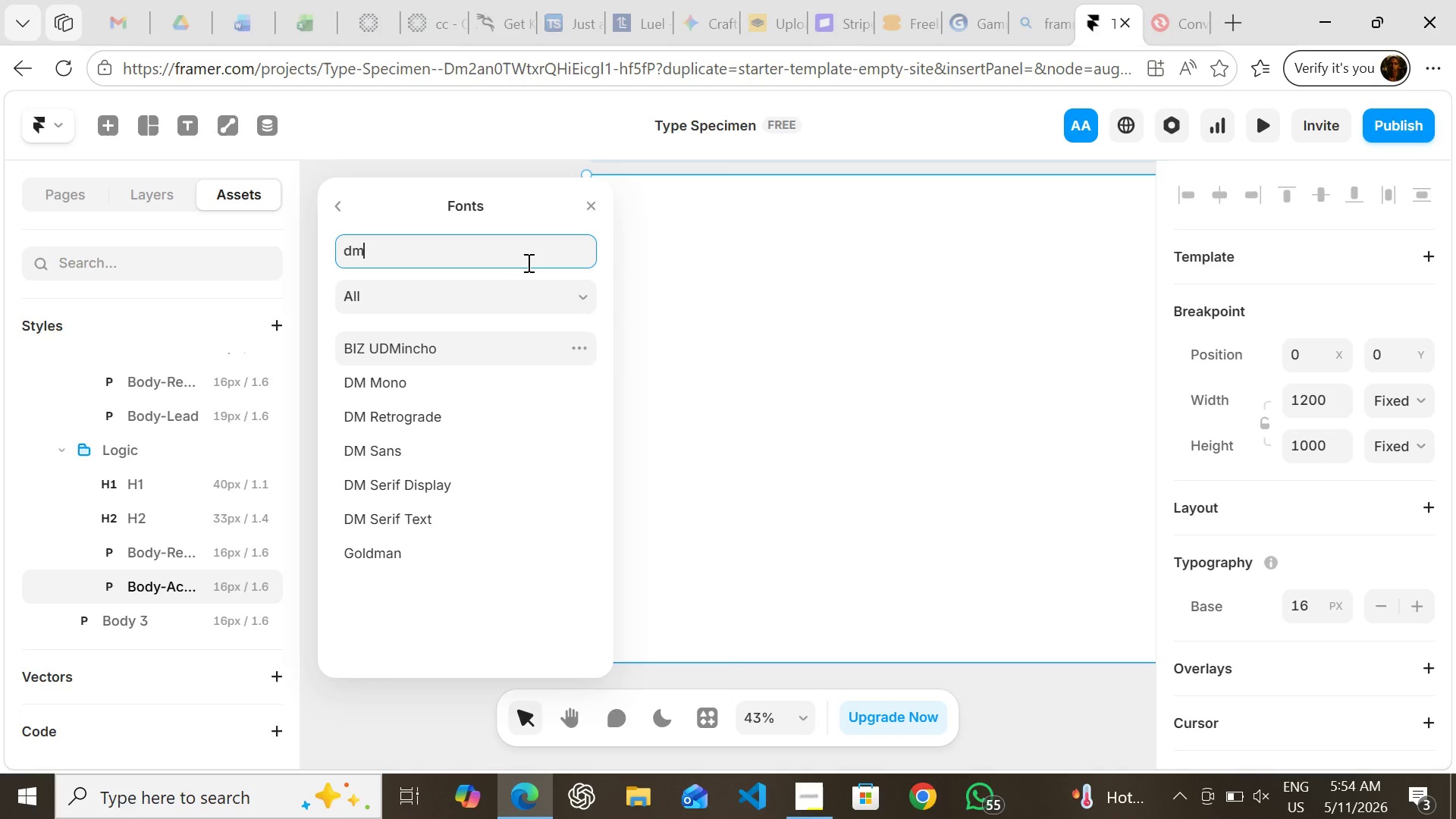 
type(dm s)
 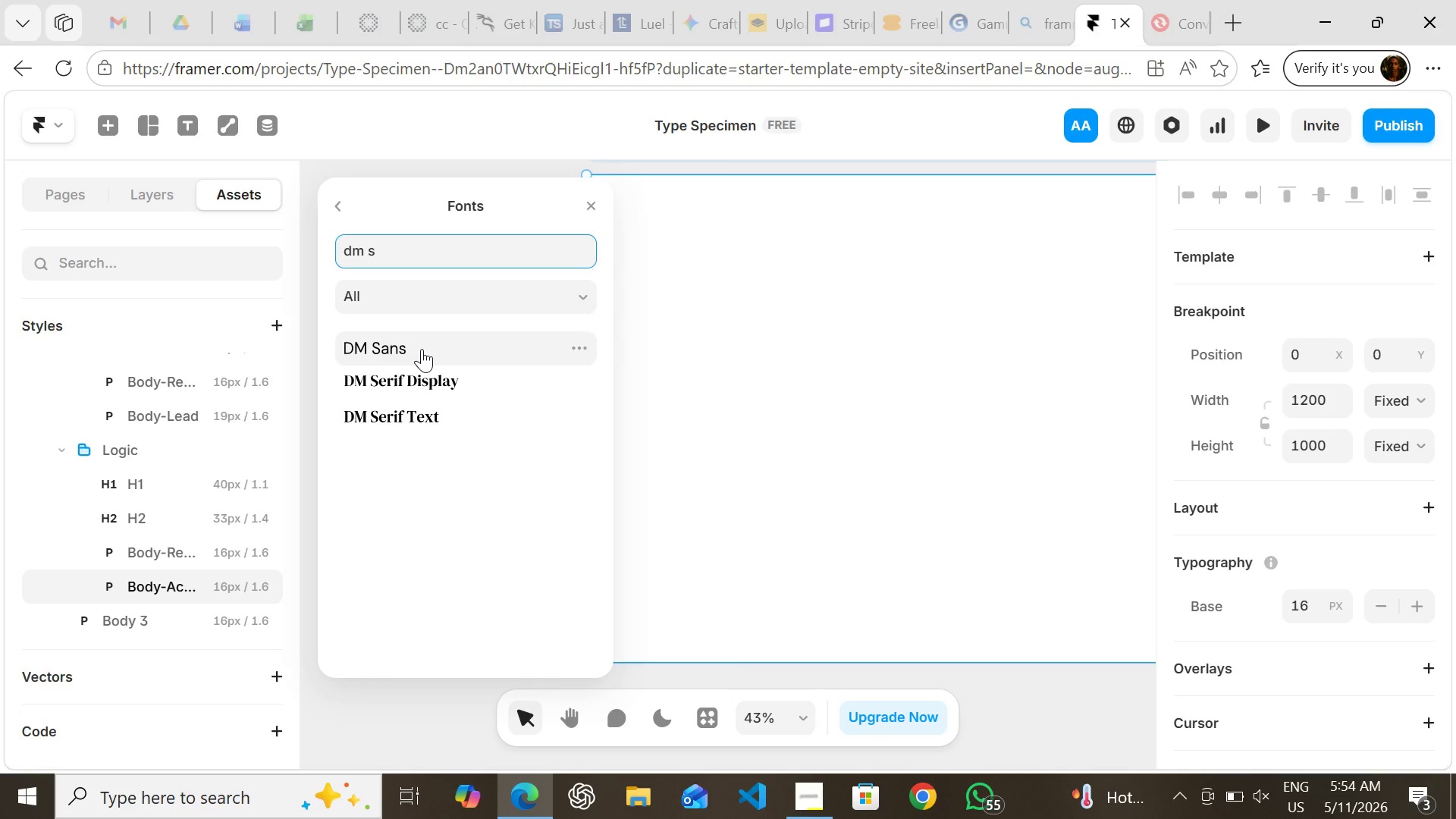 
left_click([422, 349])
 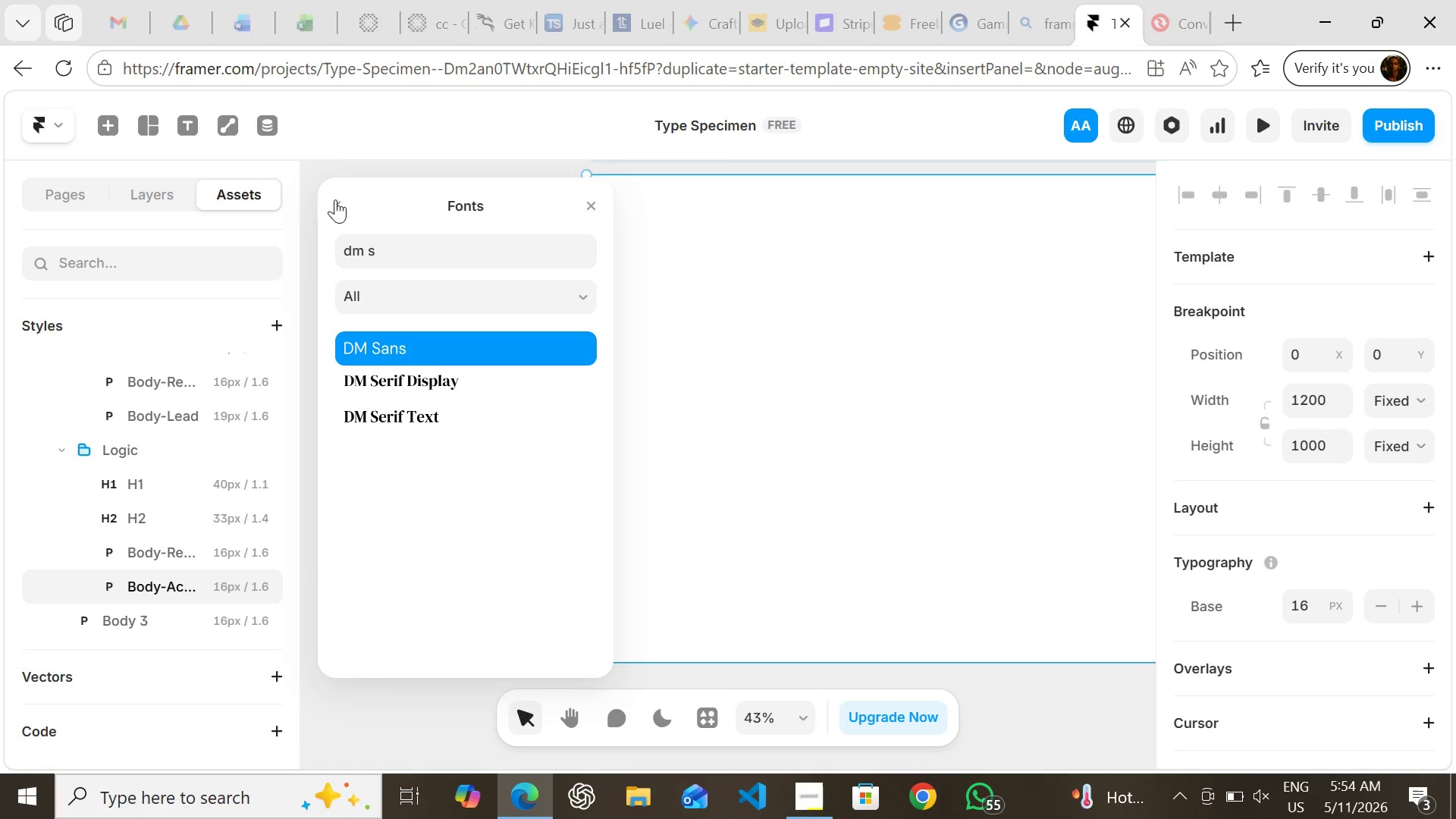 
left_click([335, 199])
 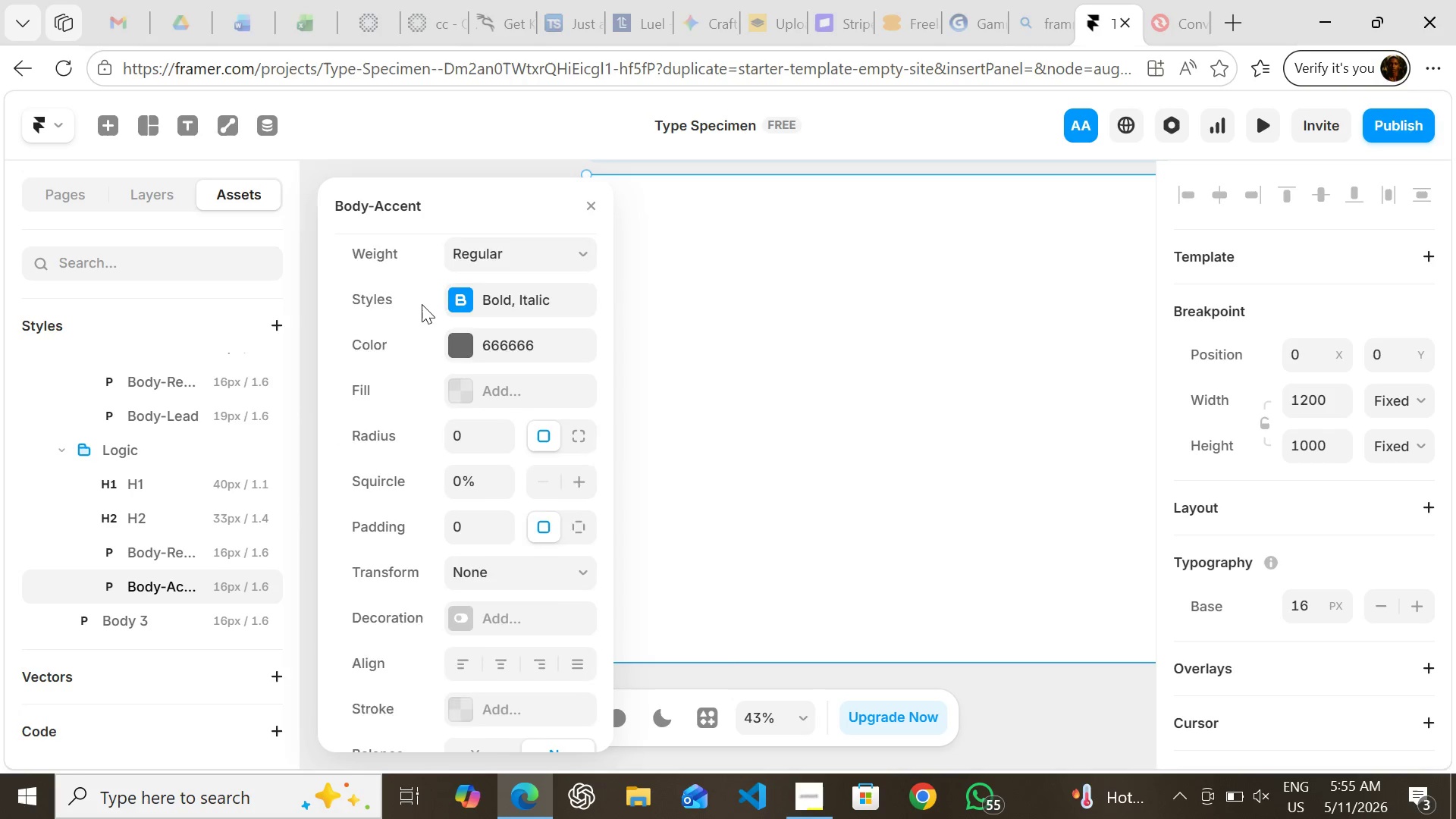 
wait(11.8)
 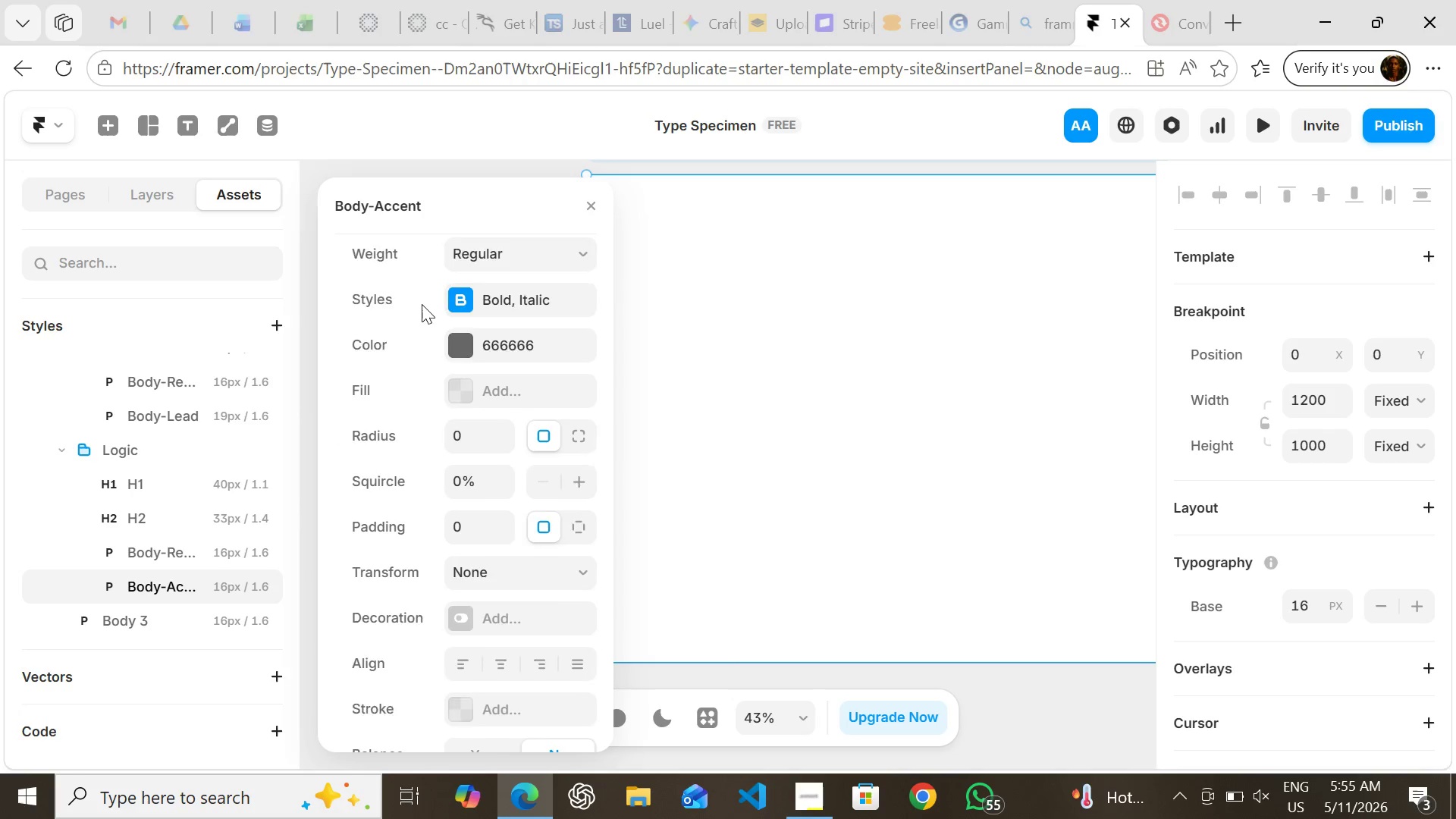 
left_click([493, 305])
 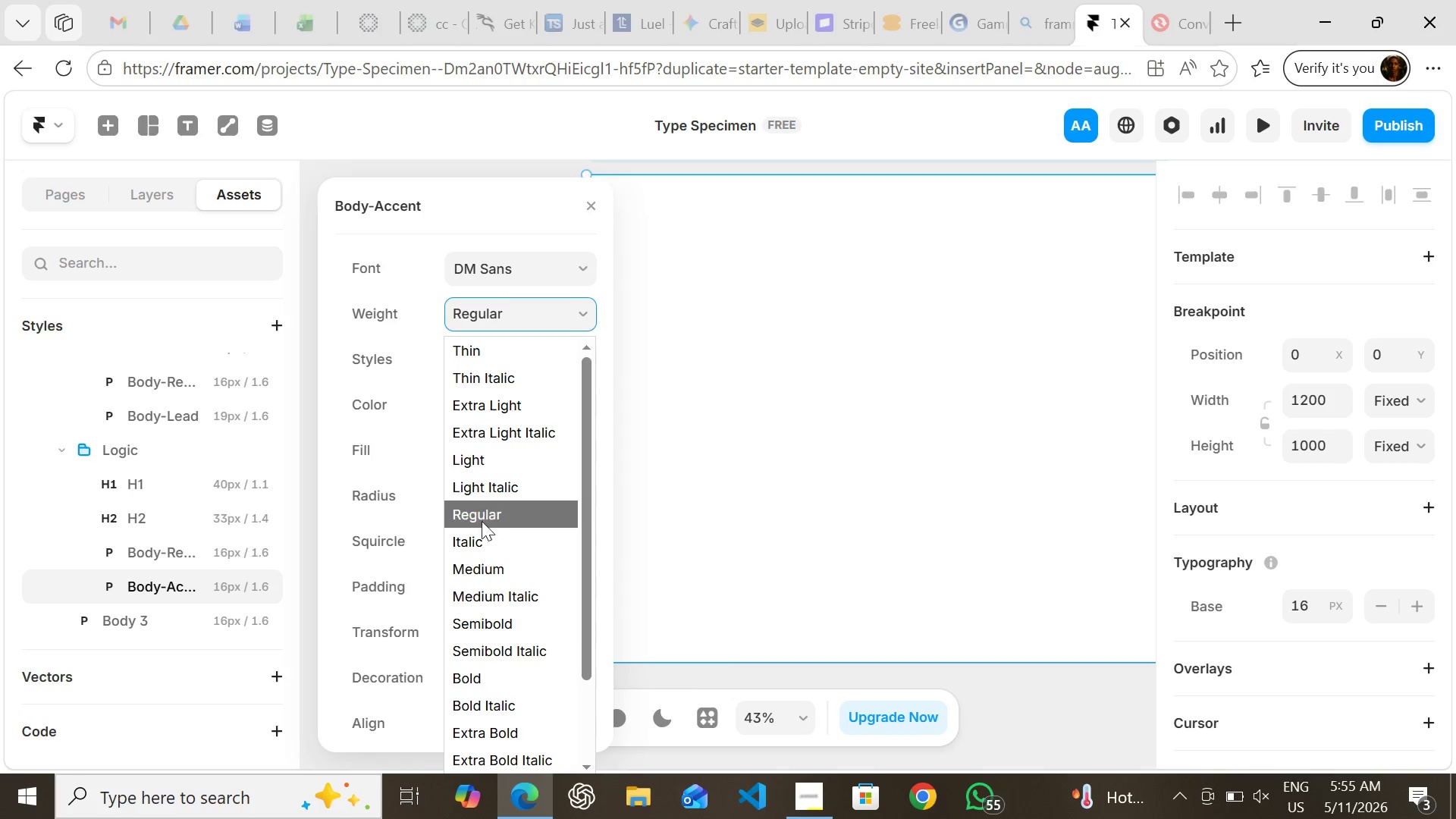 
wait(5.78)
 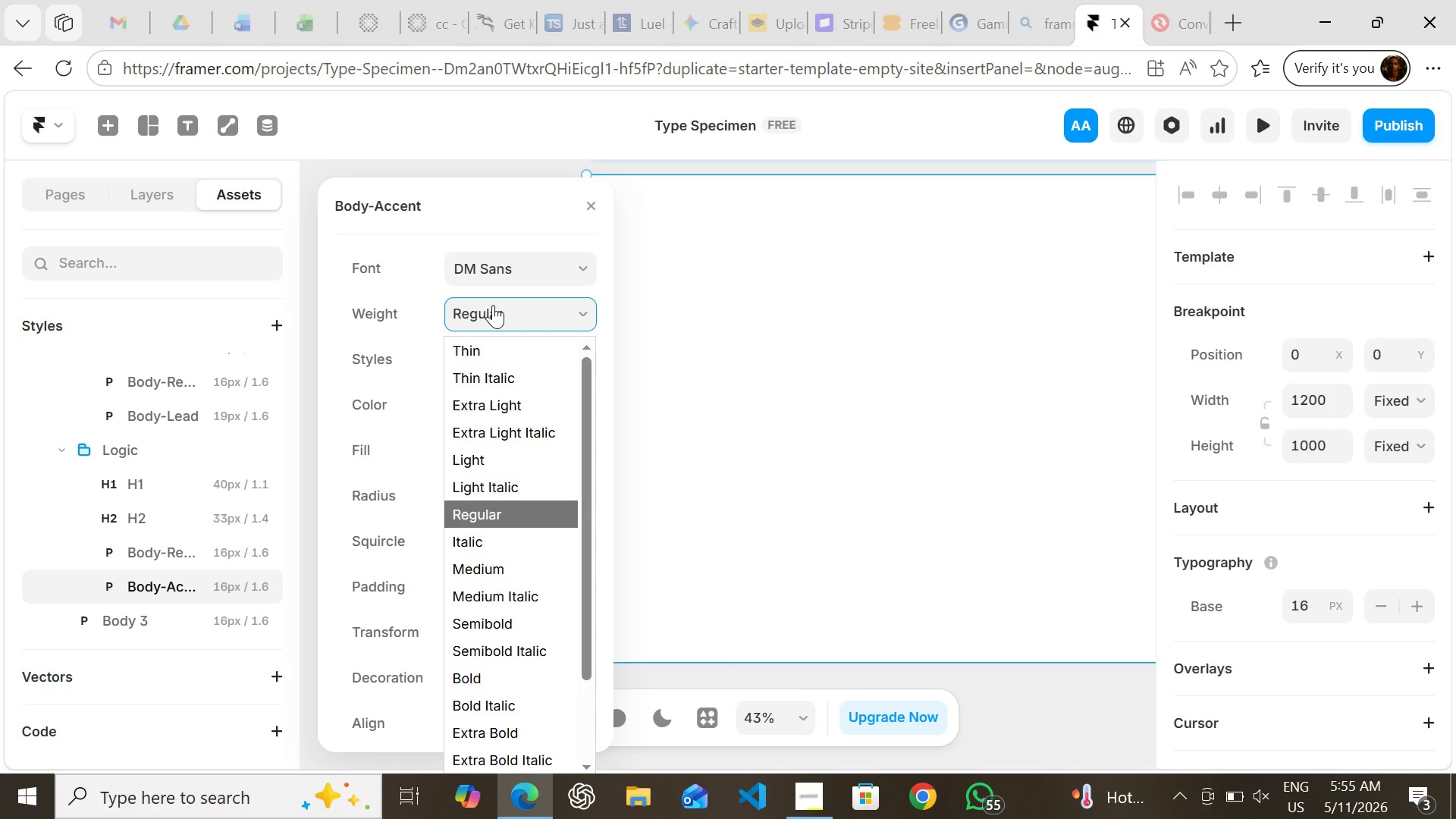 
left_click([474, 557])
 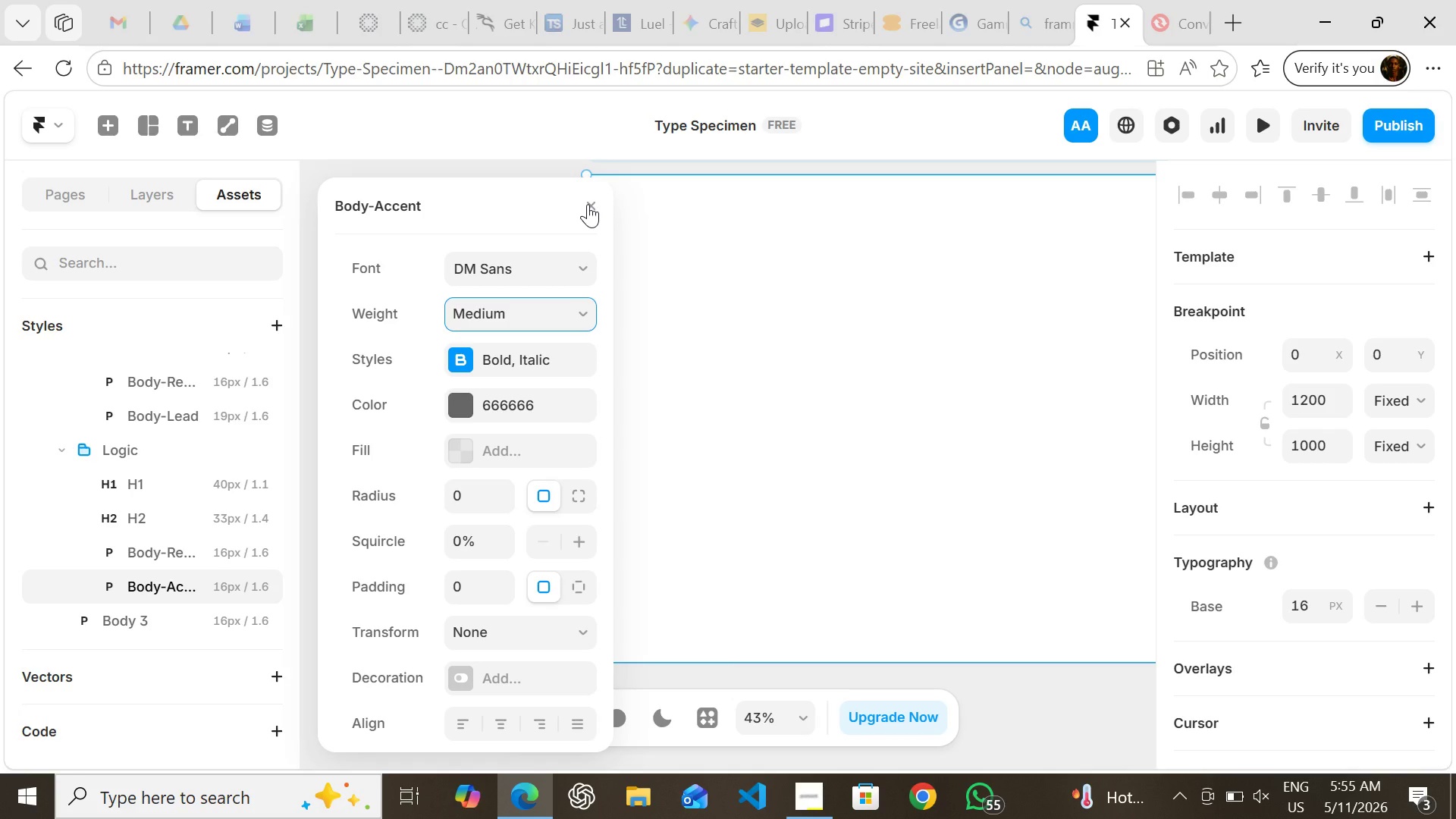 
left_click([588, 204])
 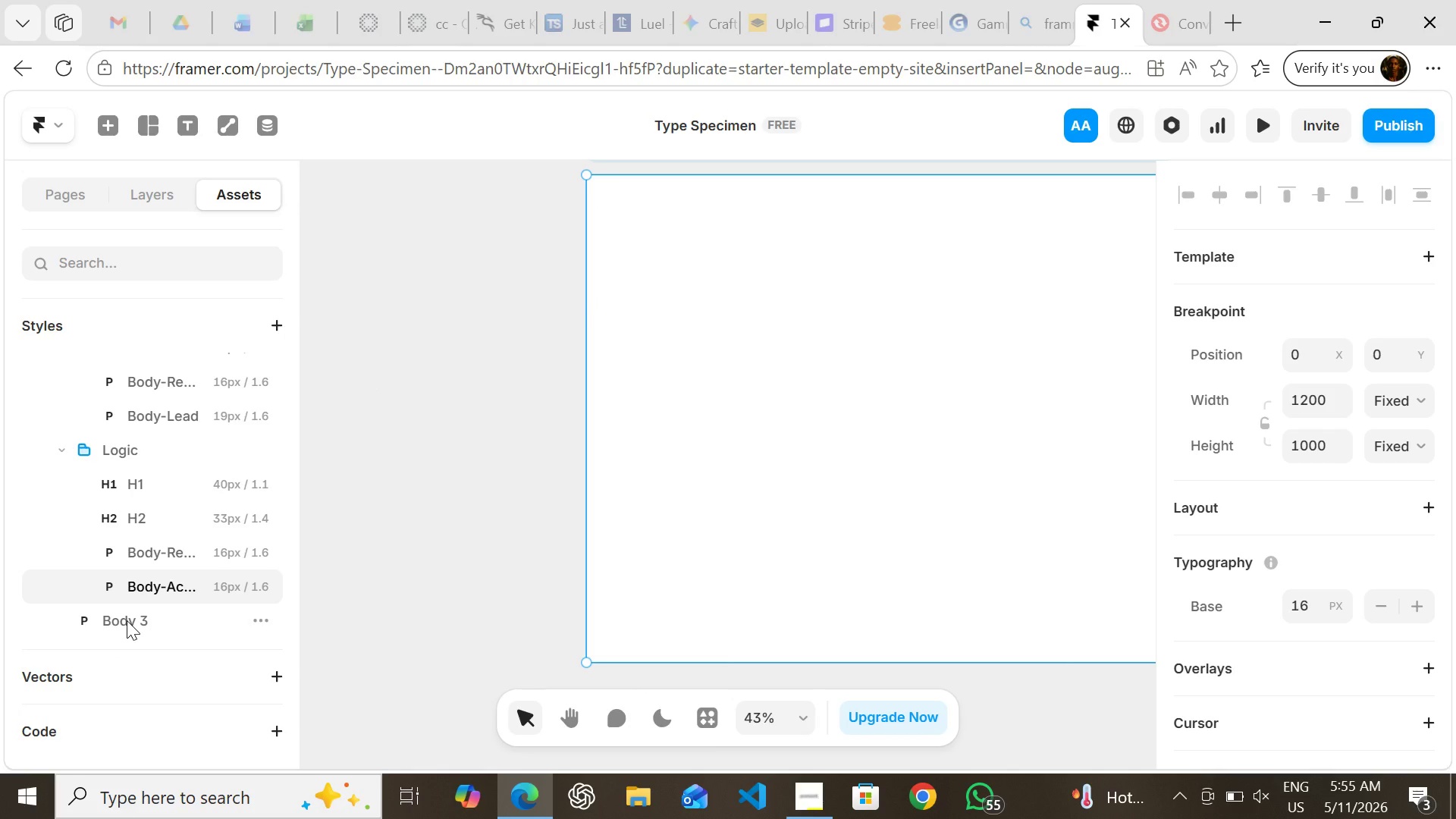 
double_click([127, 620])
 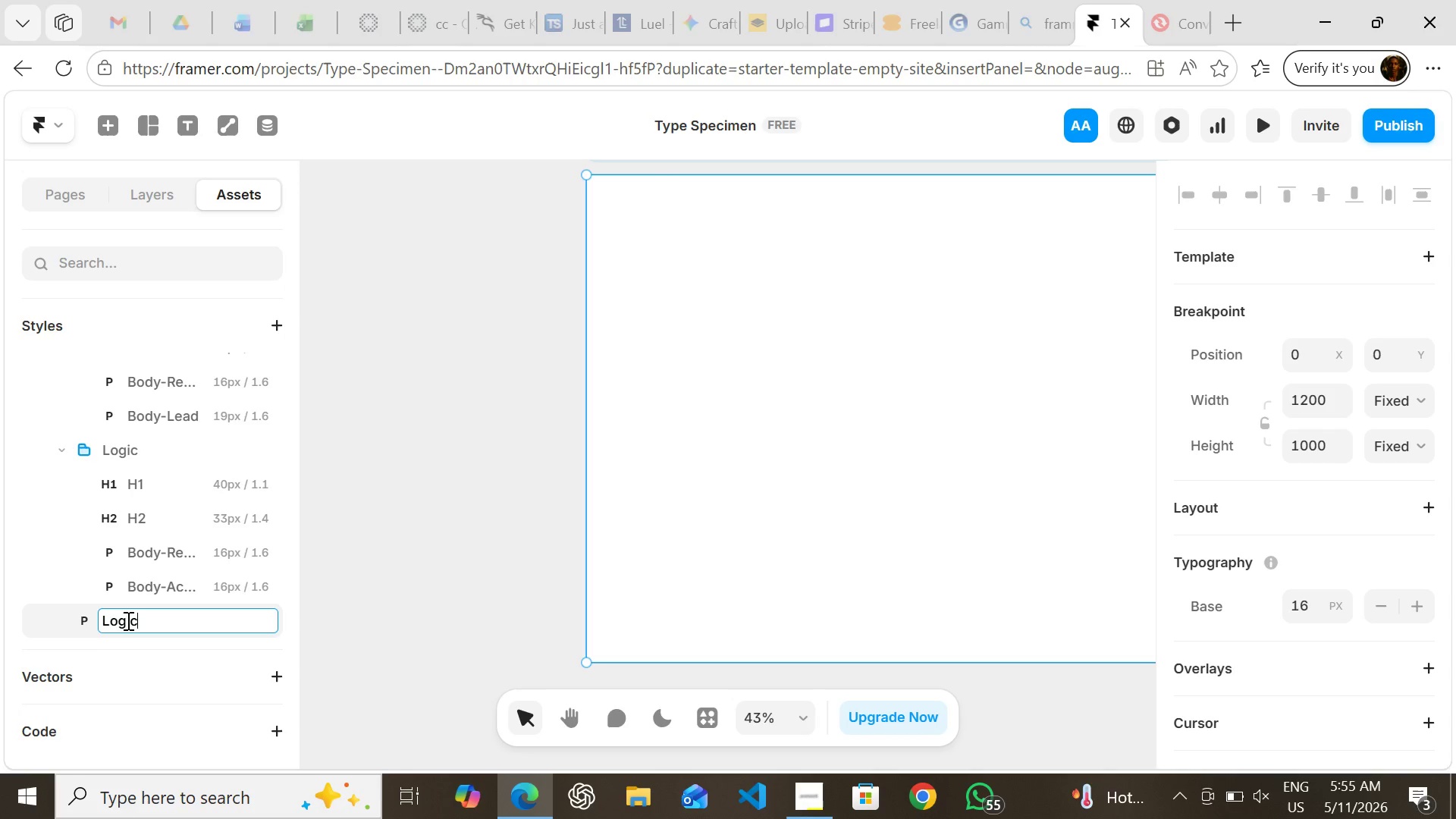 
key(Control+V)
 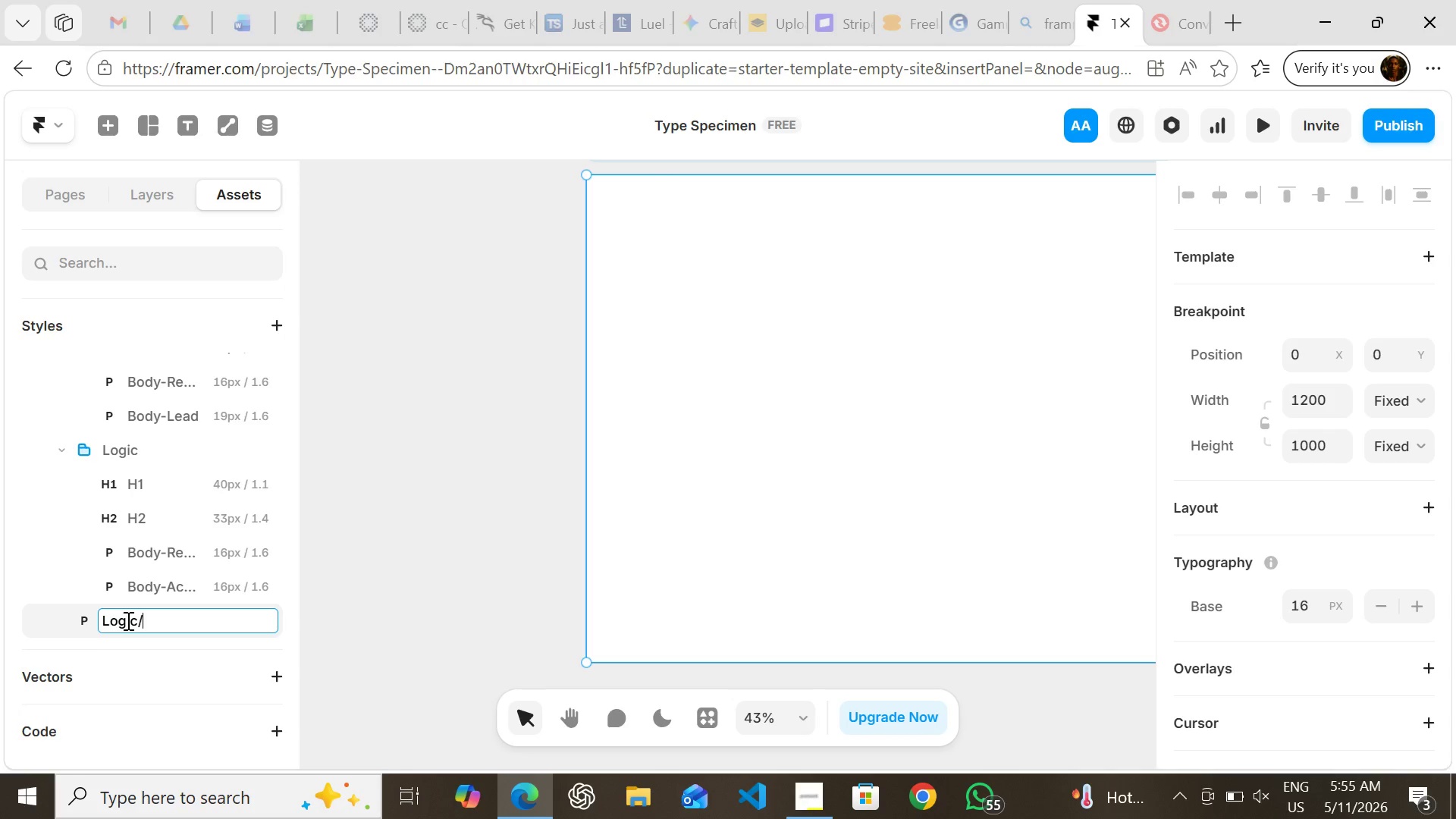 
type(/Fine )
key(Backspace)
 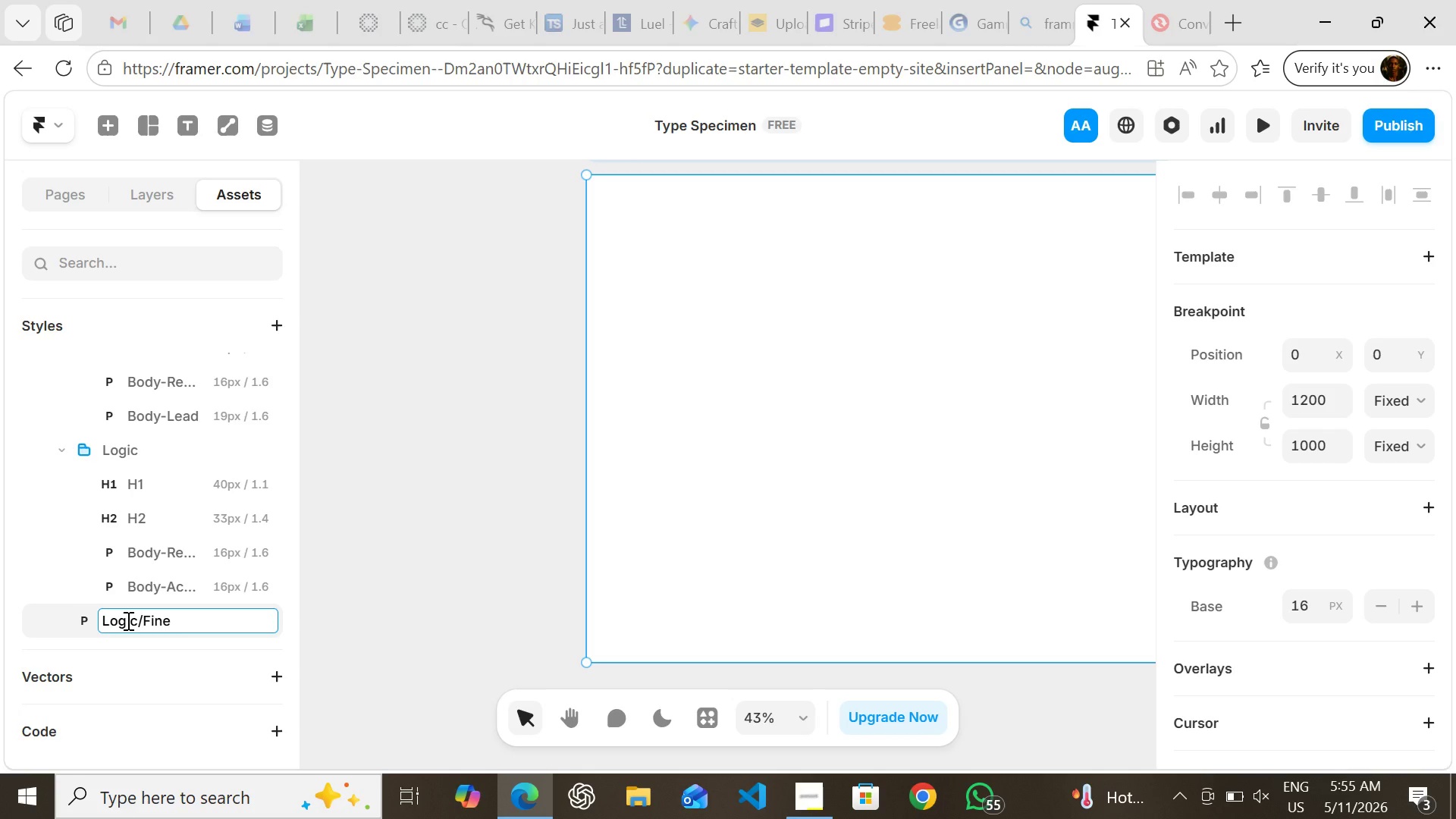 
type(-Print)
 